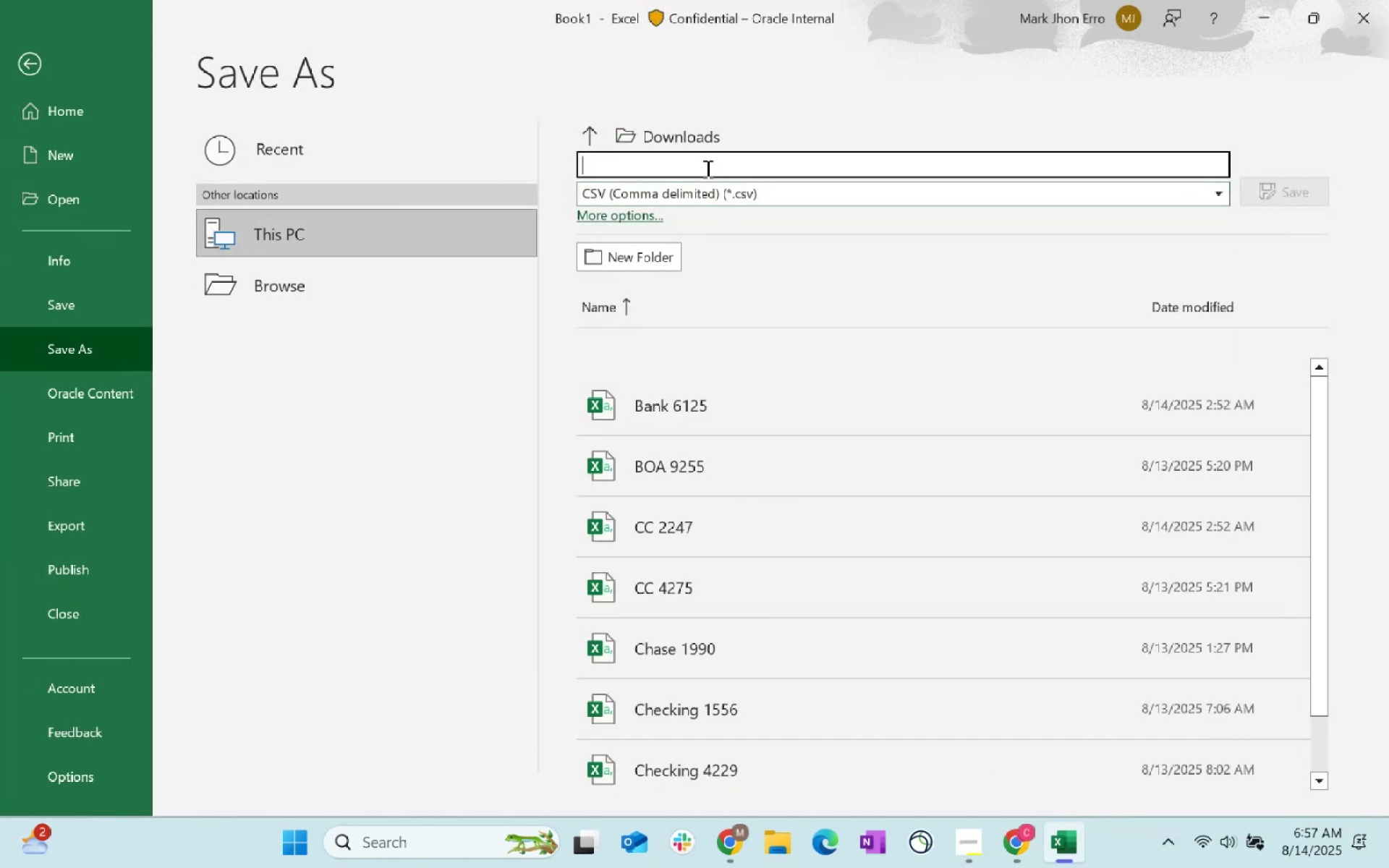 
type(Bank 6060)
 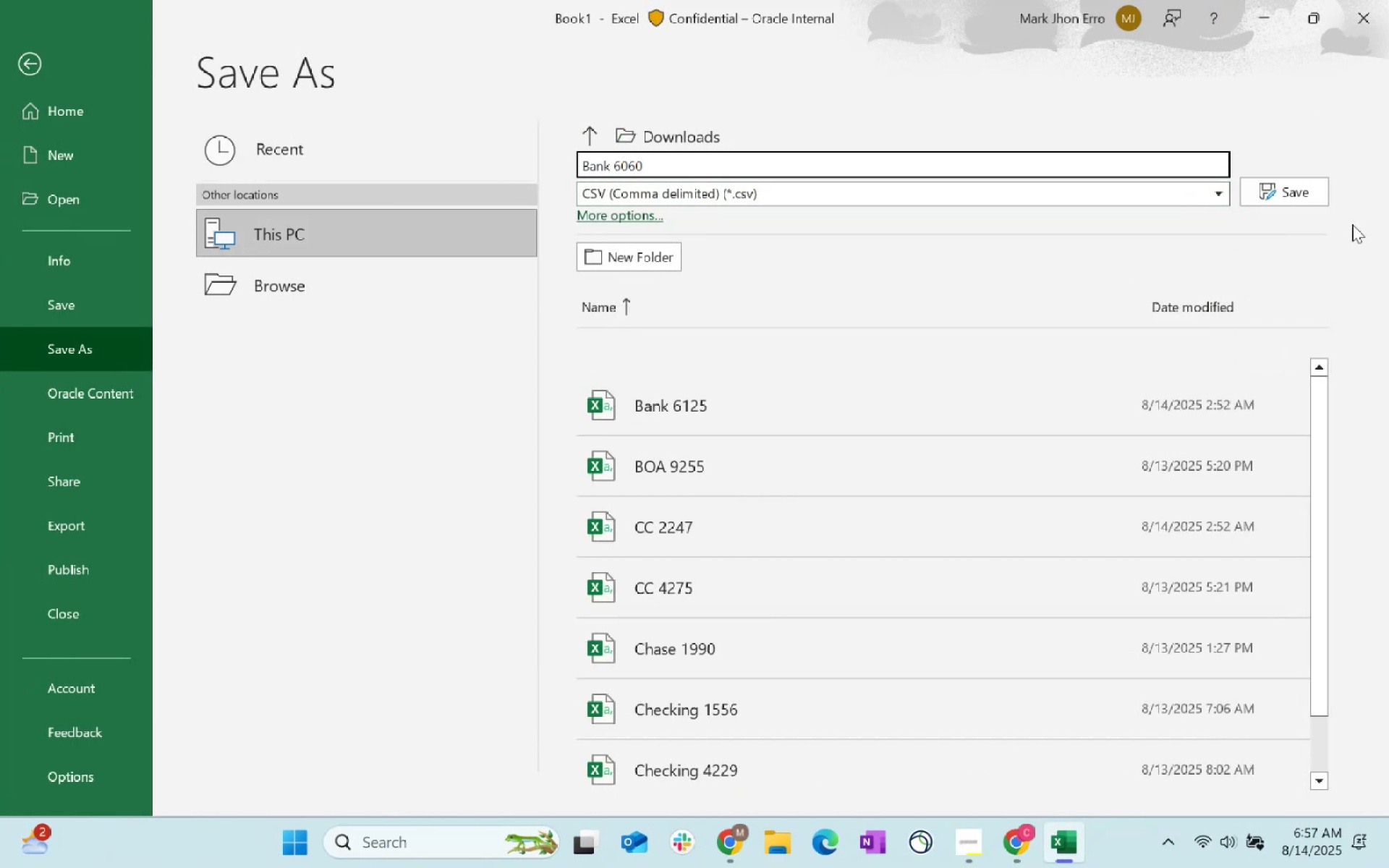 
left_click([1312, 190])
 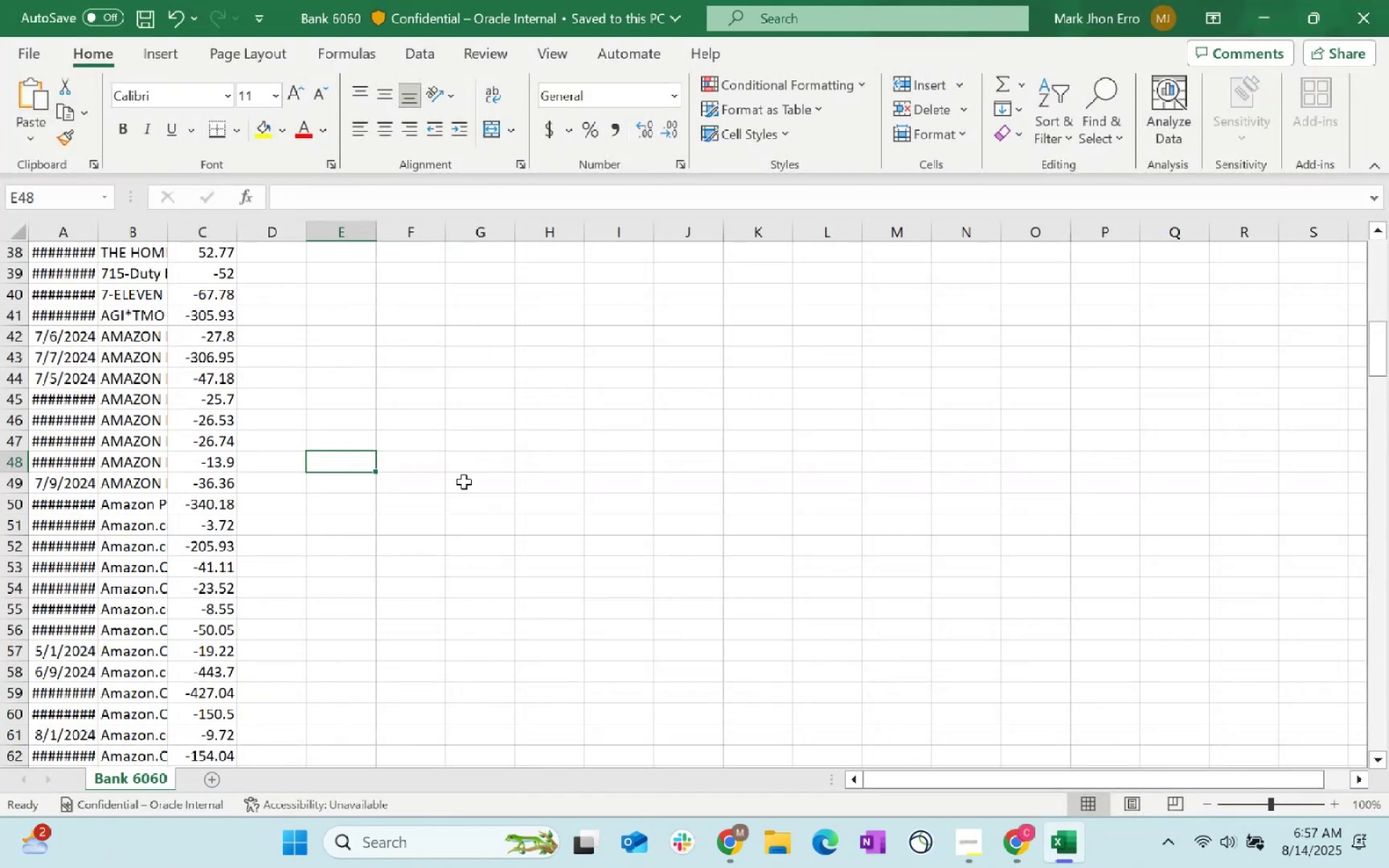 
left_click([464, 482])
 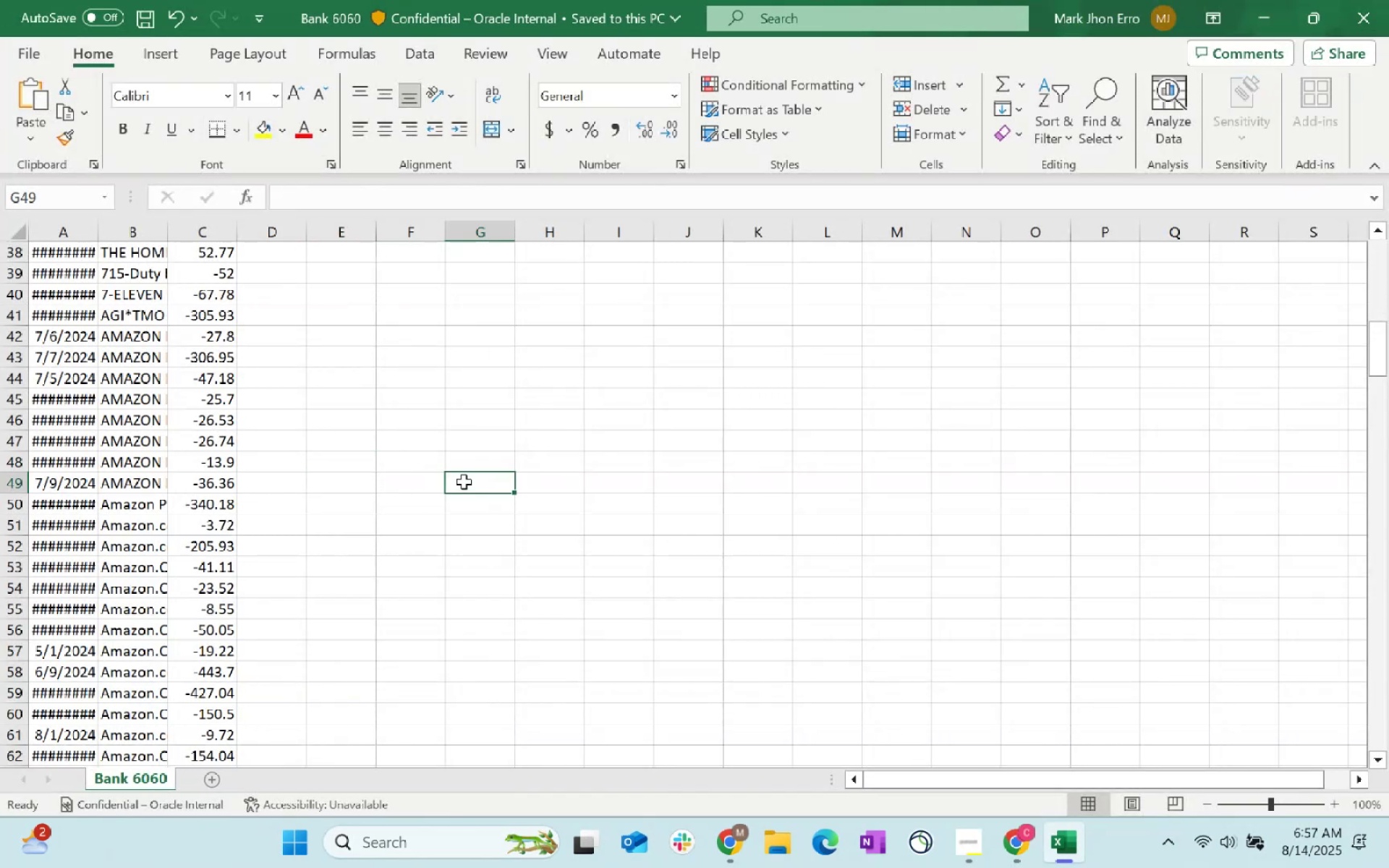 
key(Control+N)
 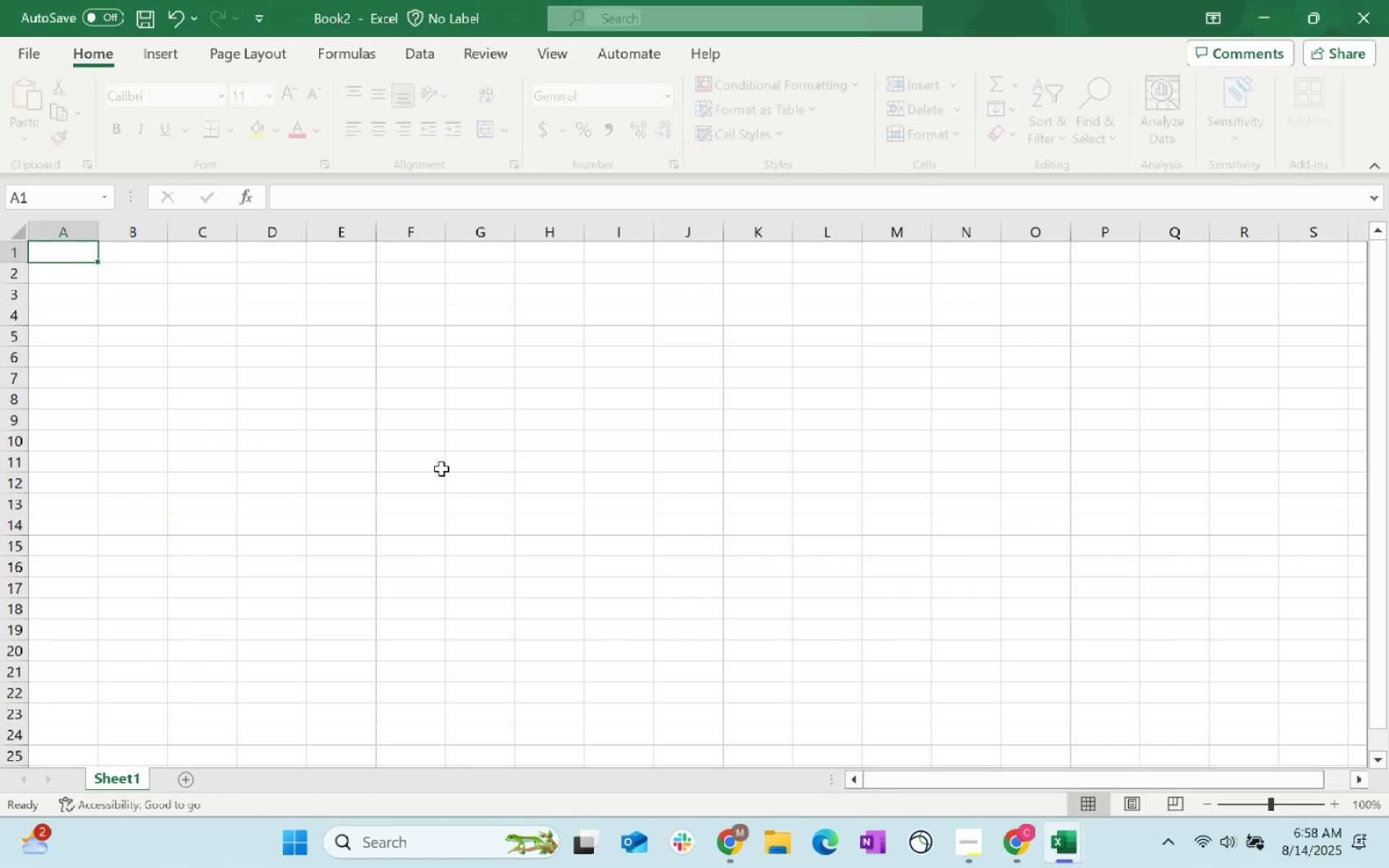 
key(Alt+AltLeft)
 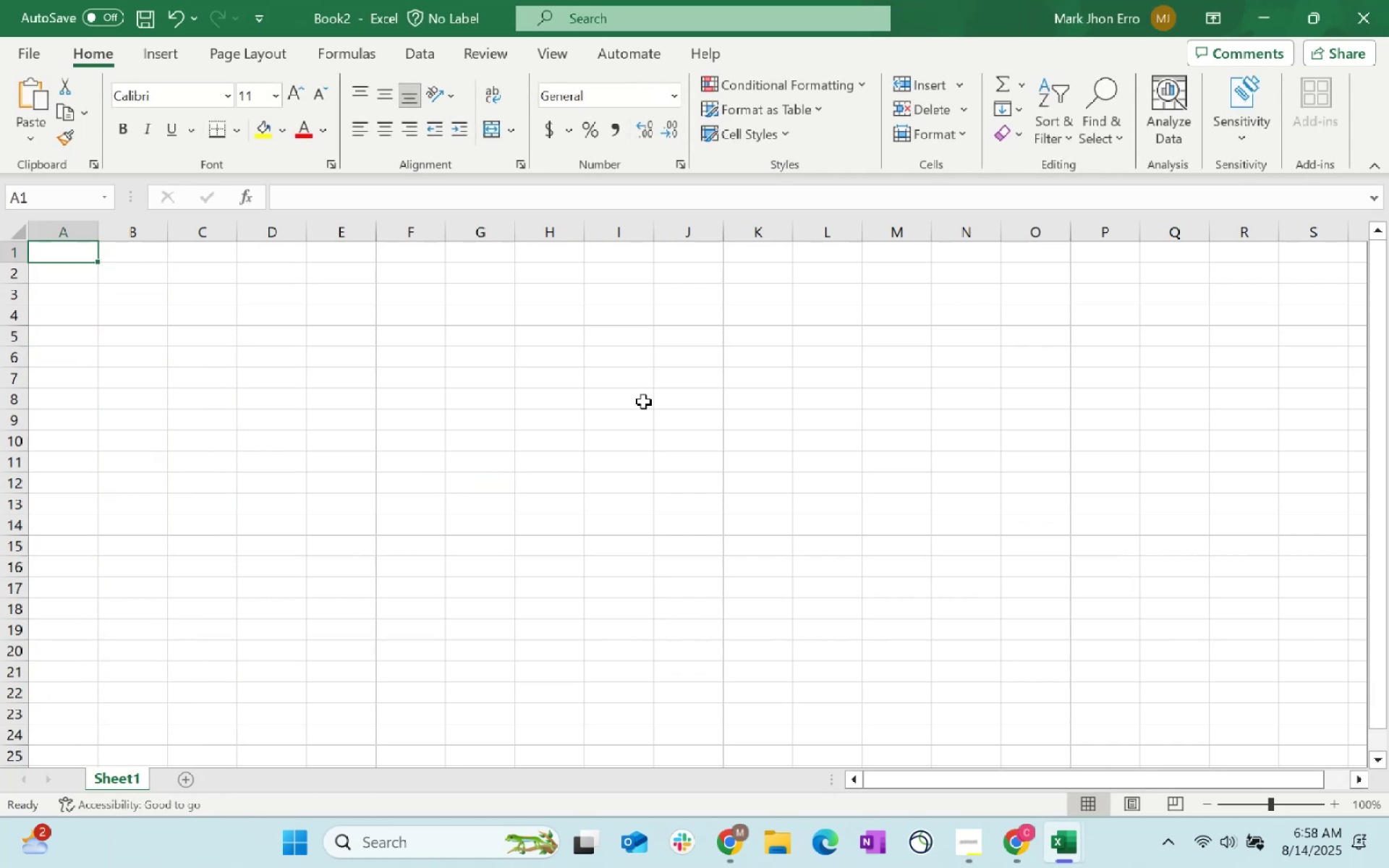 
key(Alt+Tab)
 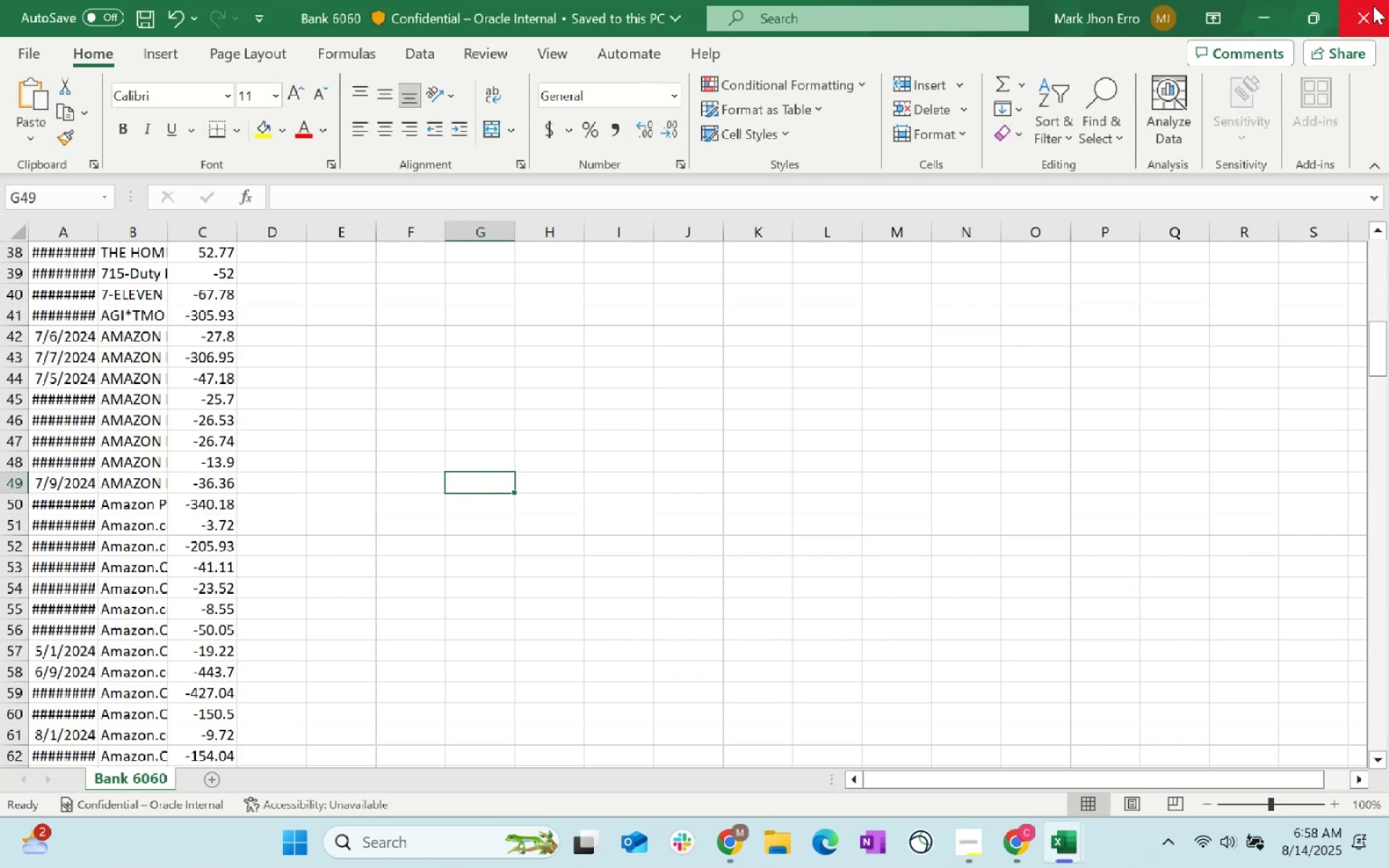 
left_click([1373, 6])
 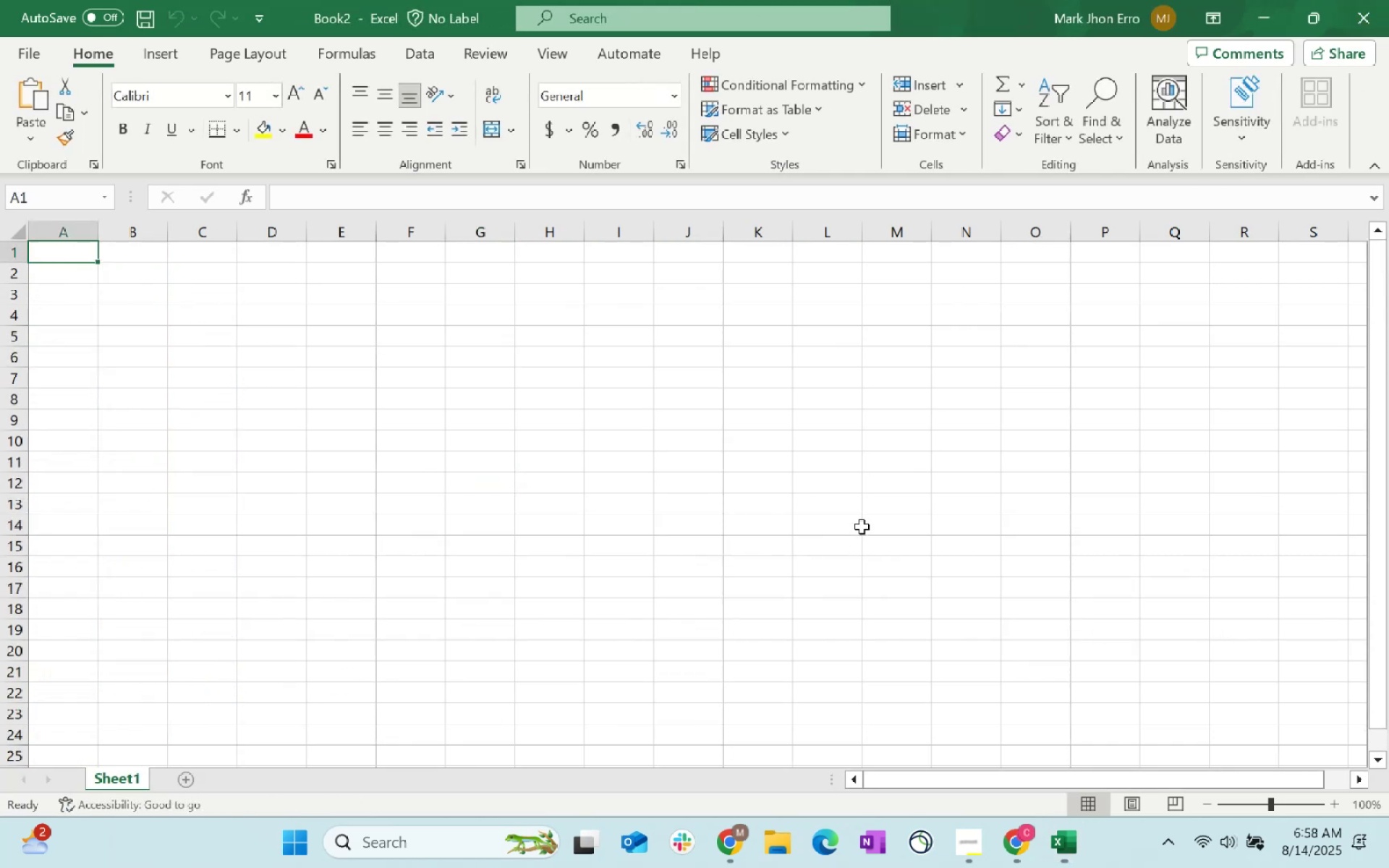 
key(Alt+AltLeft)
 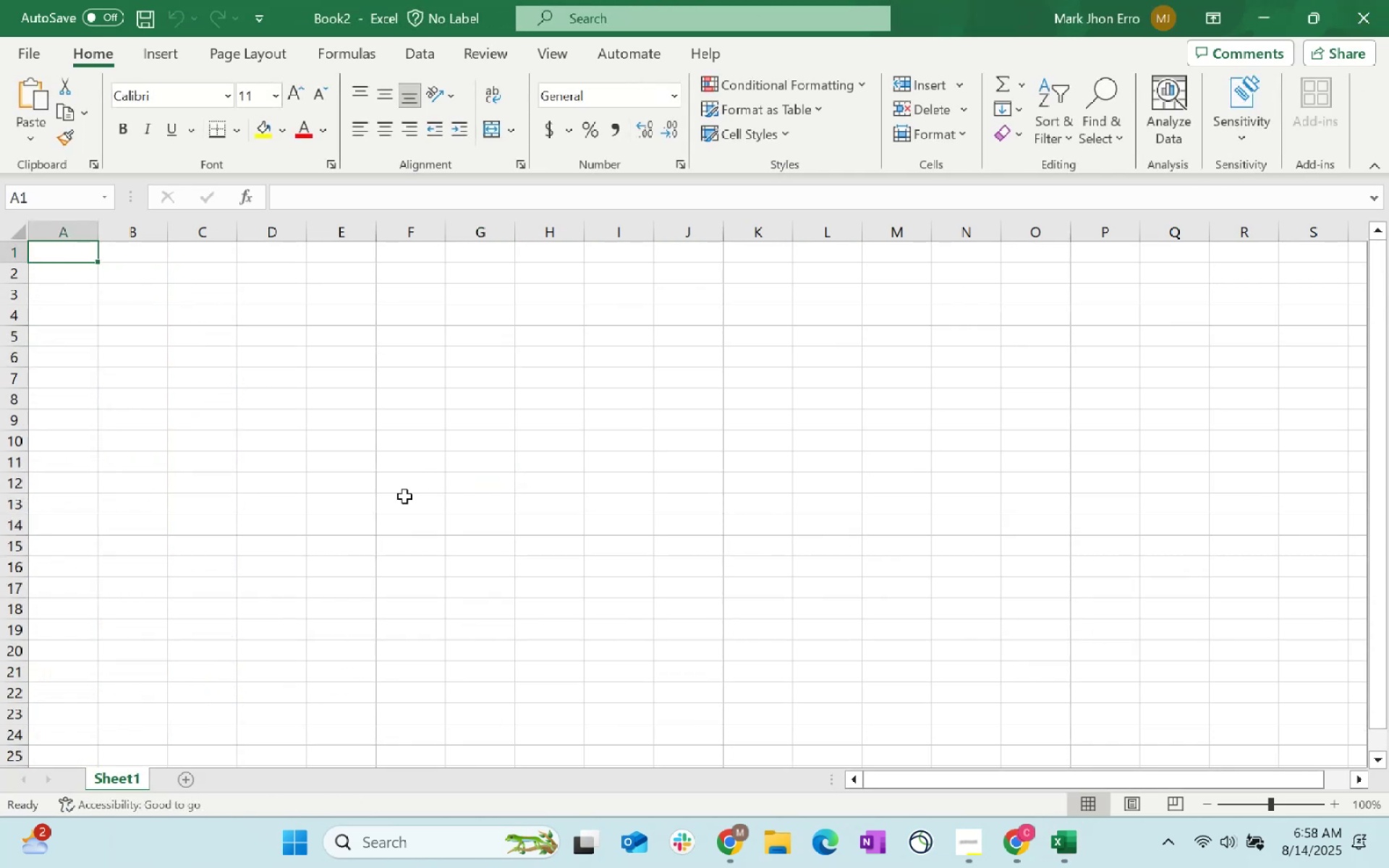 
key(Alt+Tab)
 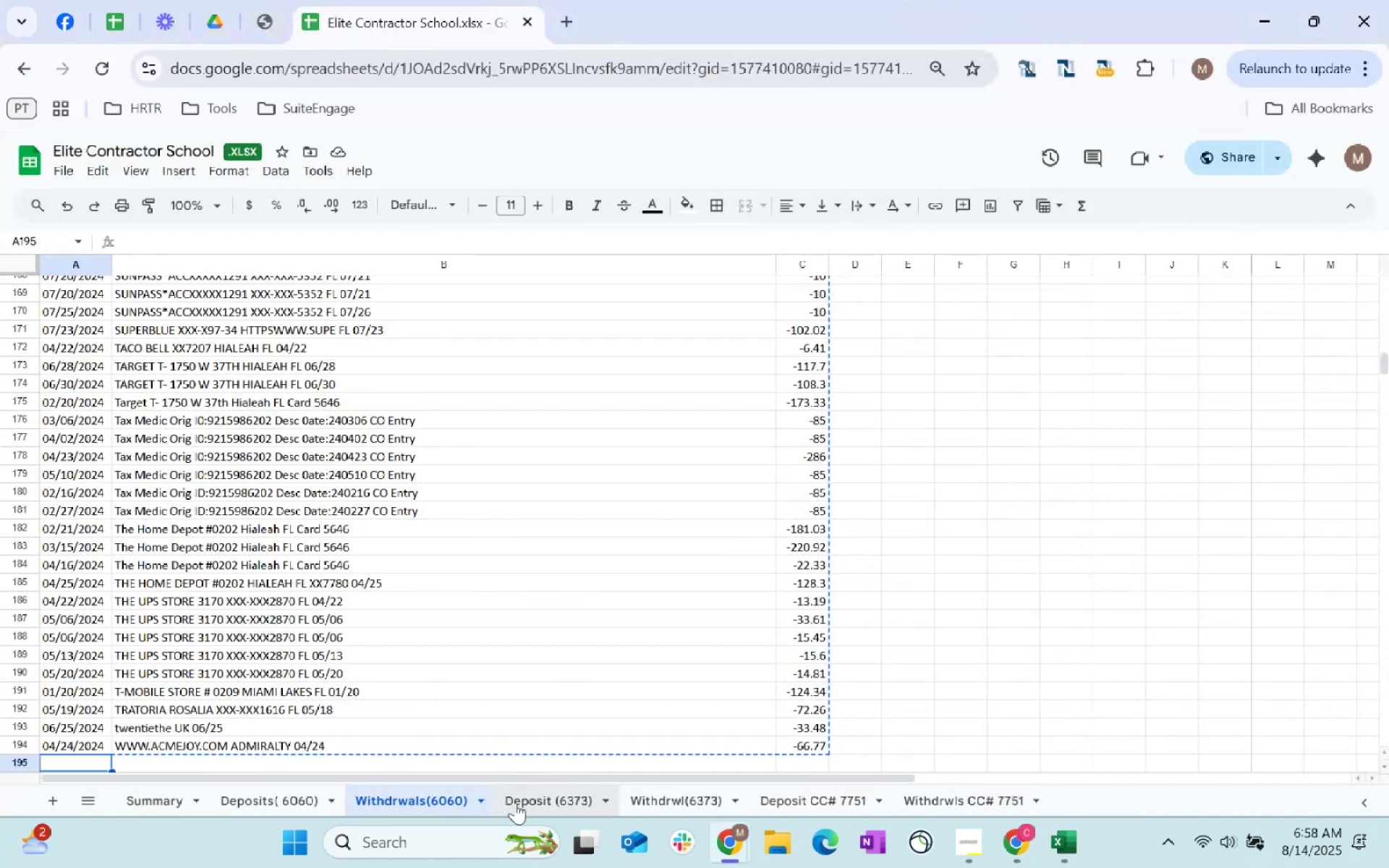 
left_click([549, 807])
 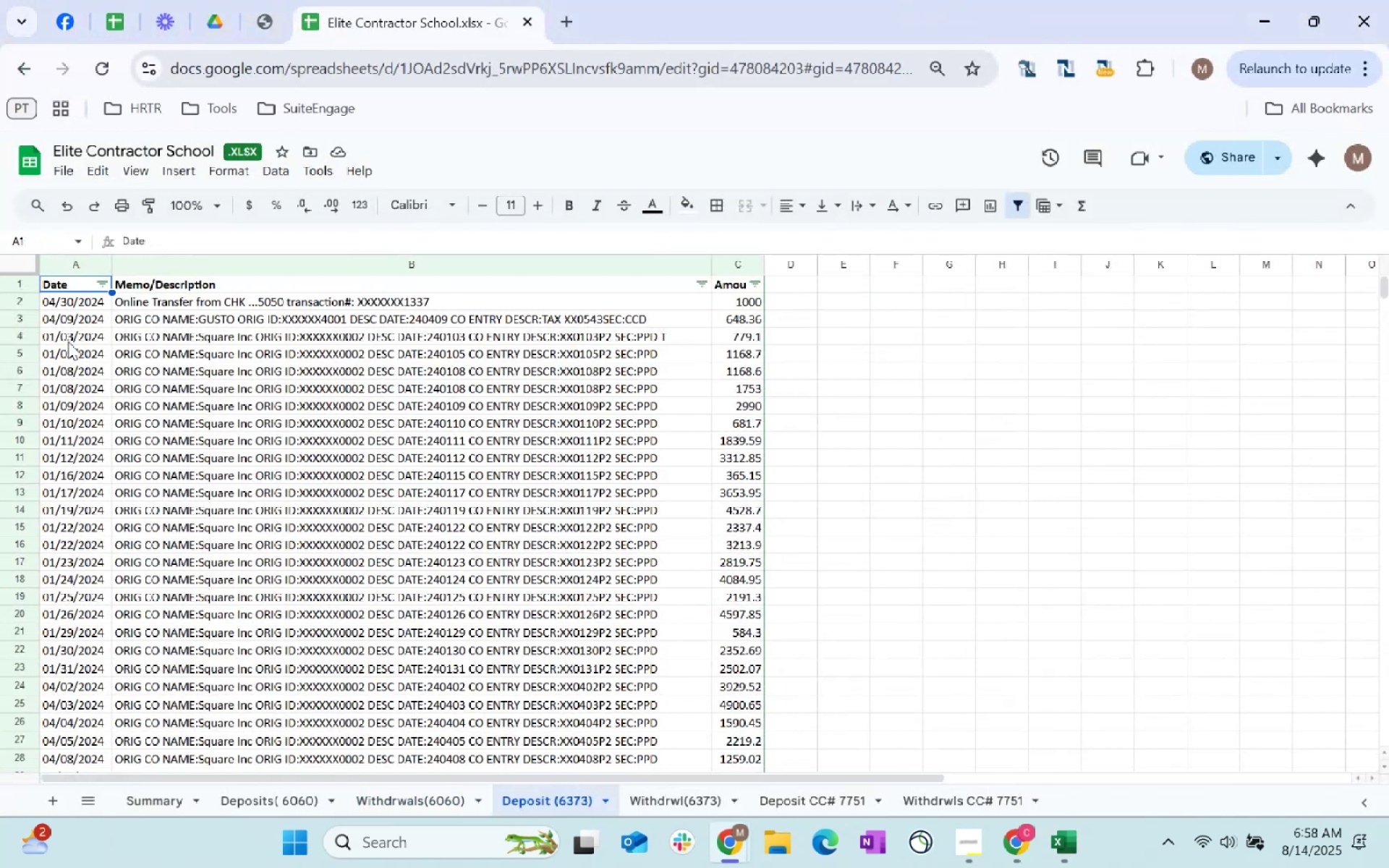 
key(Control+Shift+ArrowRight)
 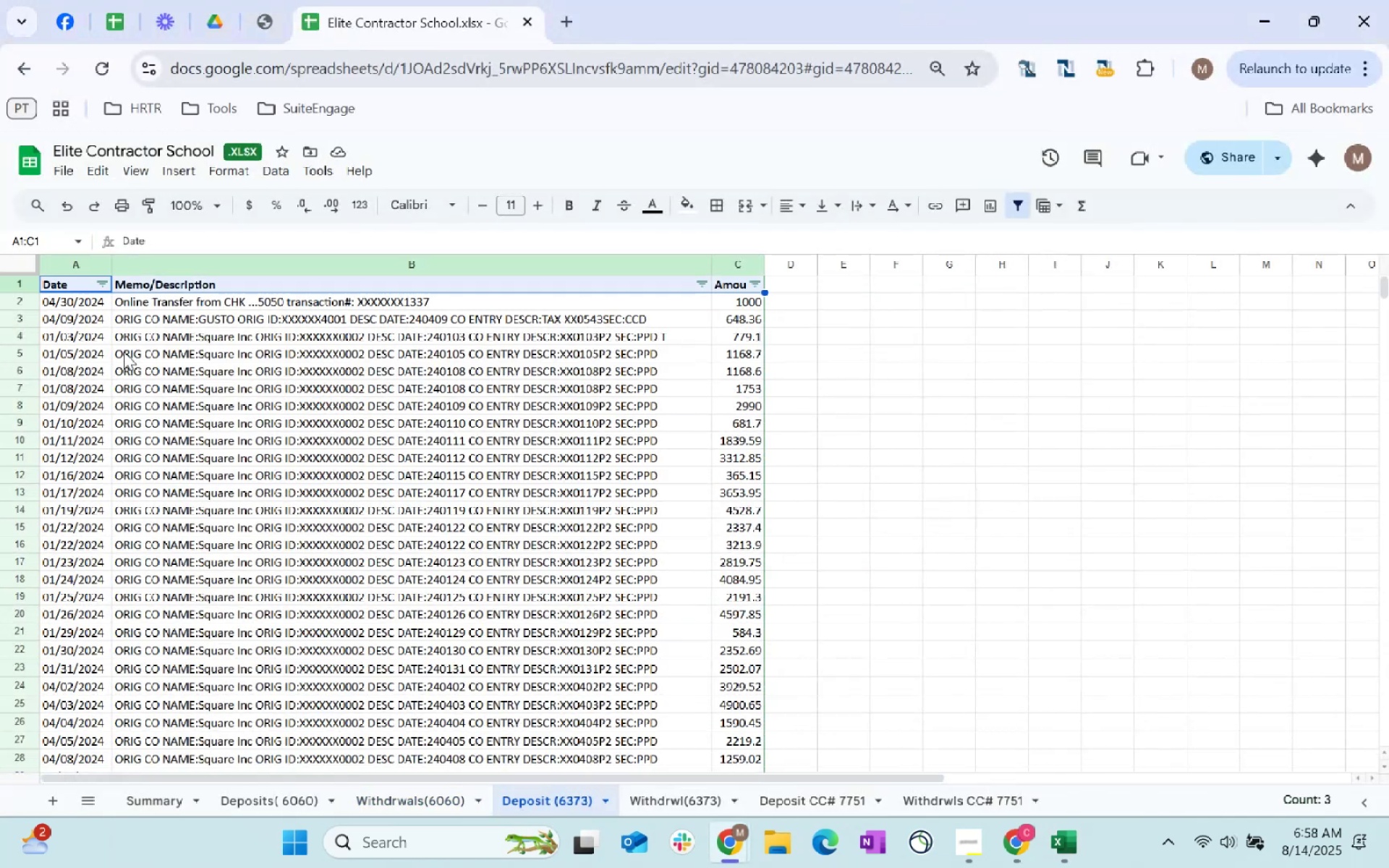 
key(Control+Shift+ArrowDown)
 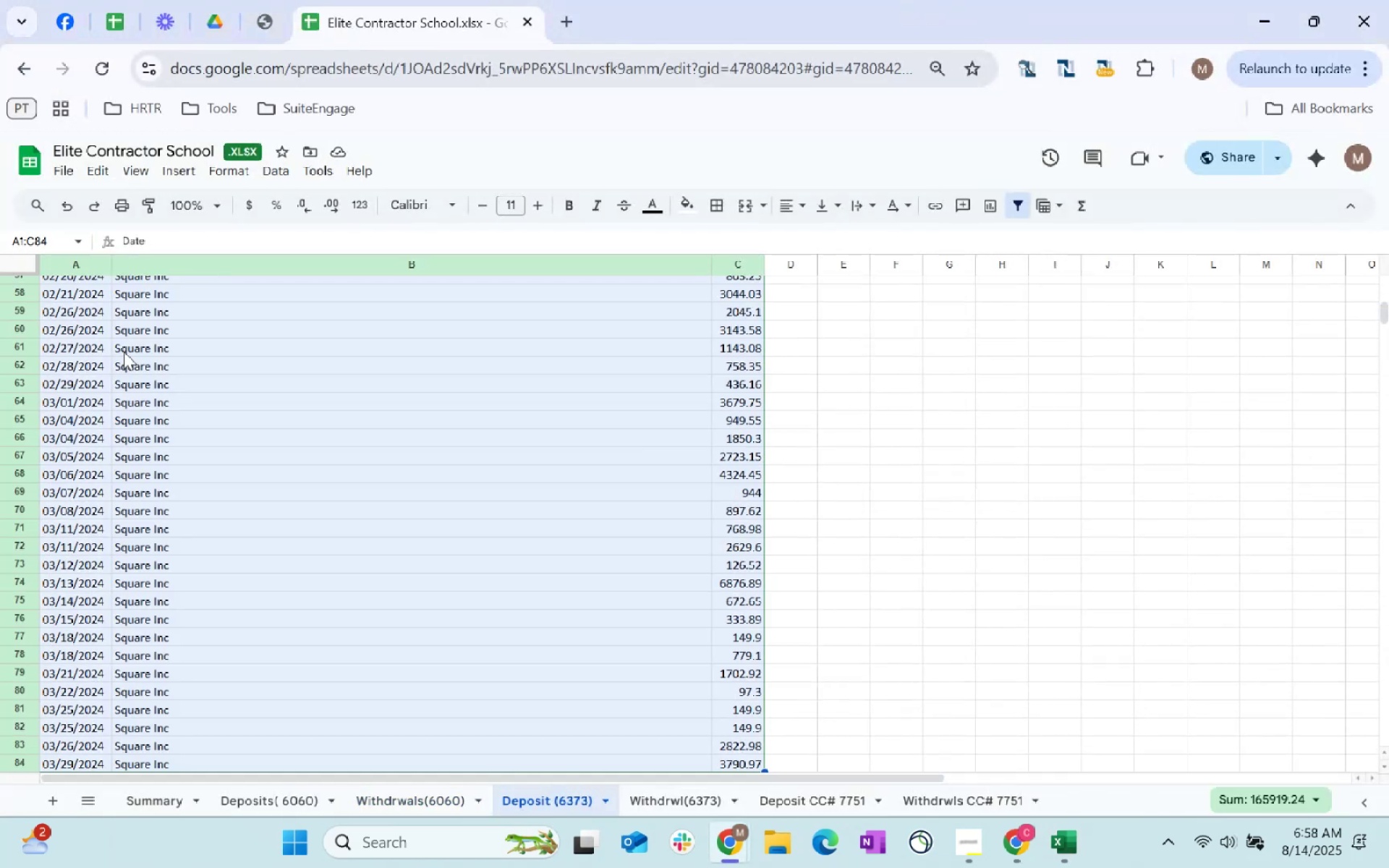 
key(Control+C)
 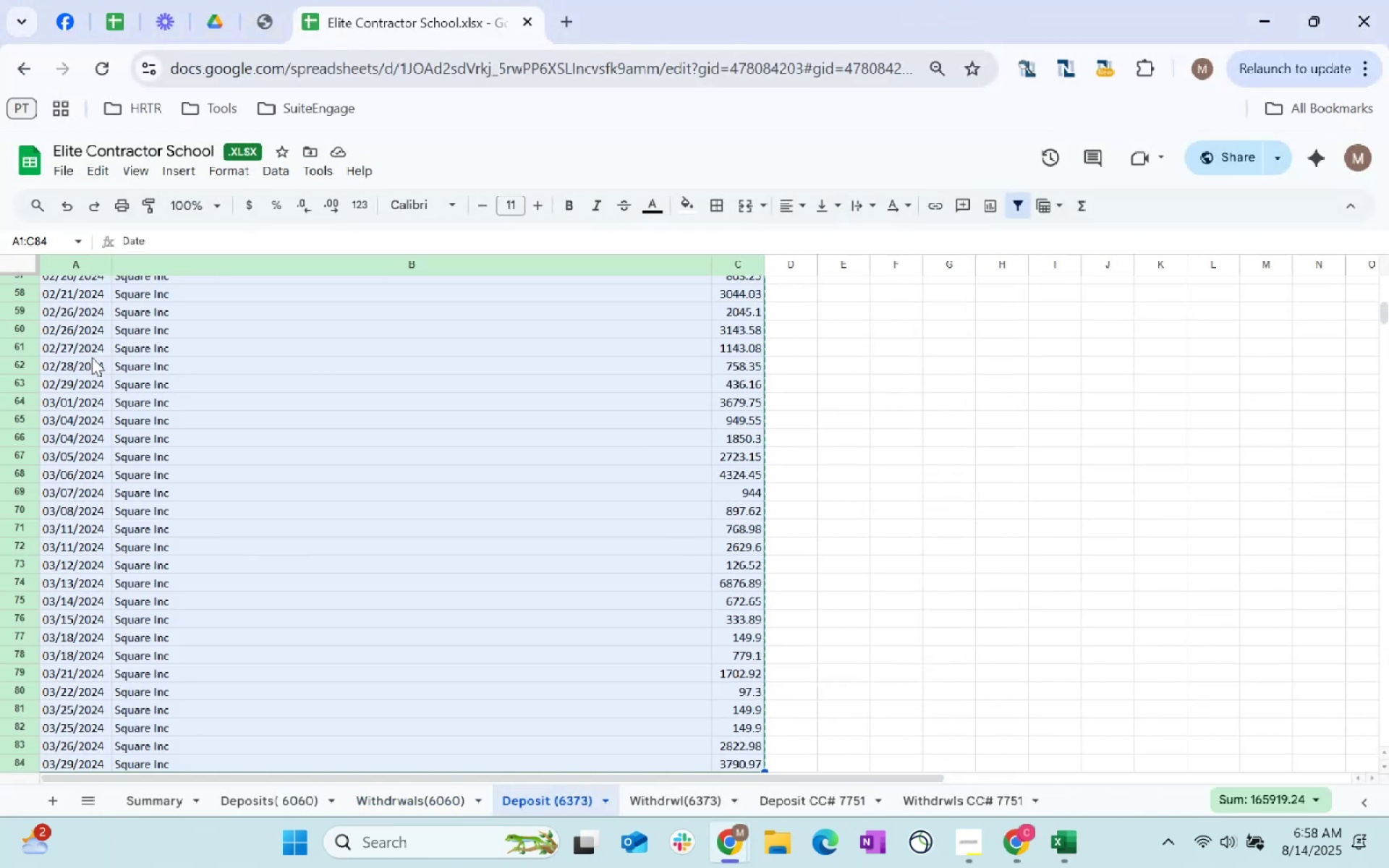 
key(Control+C)
 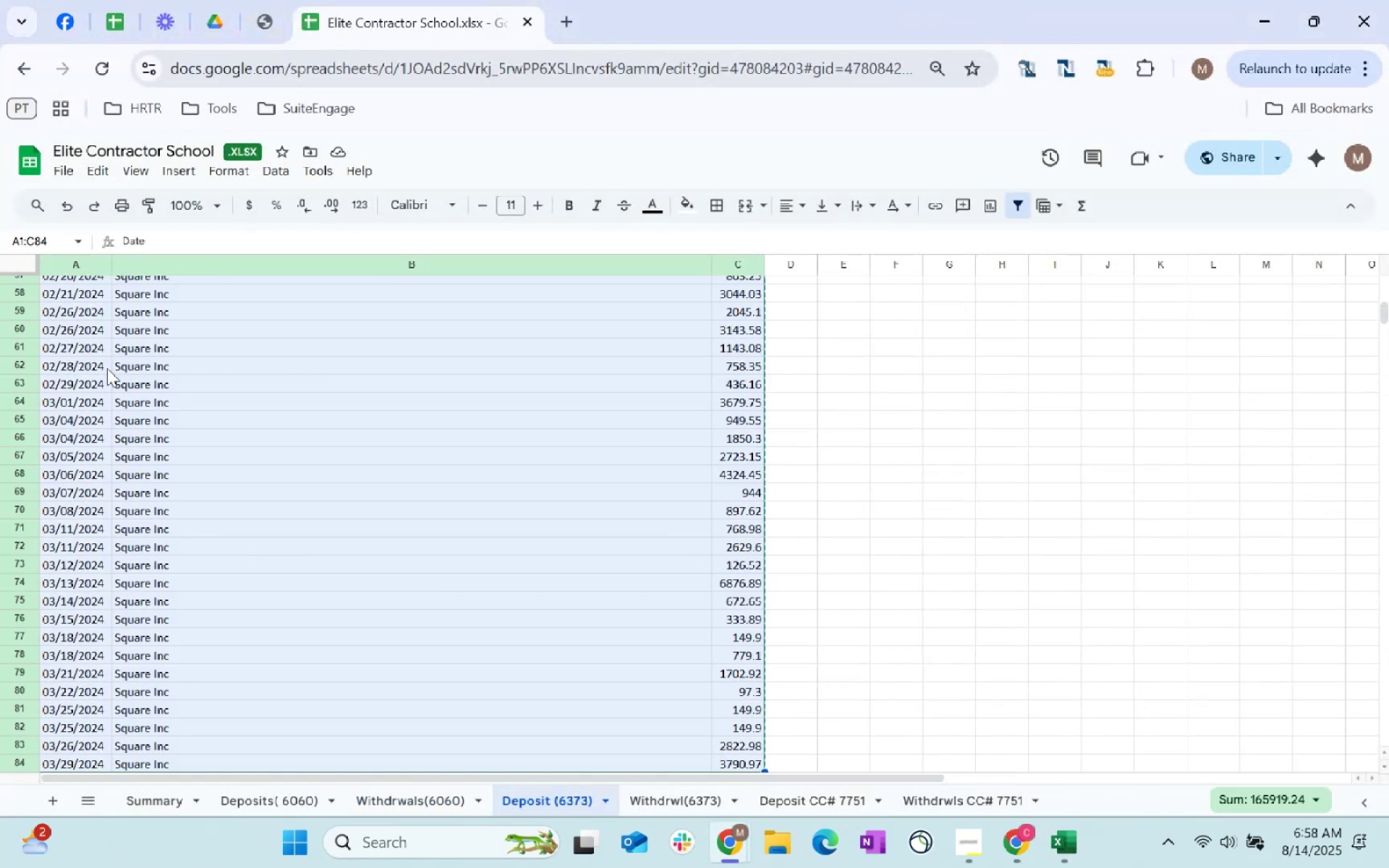 
key(Alt+AltLeft)
 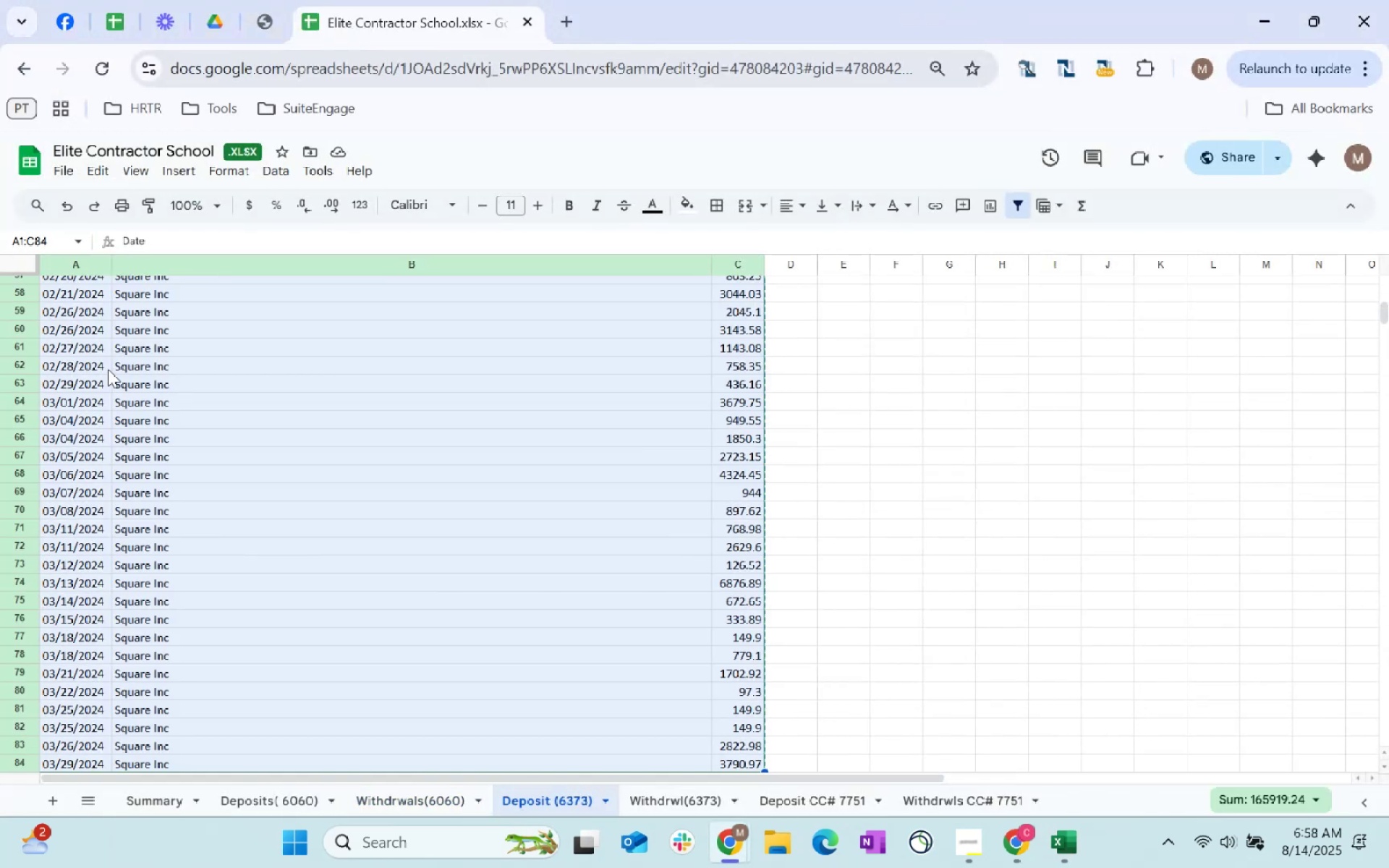 
key(Alt+Tab)
 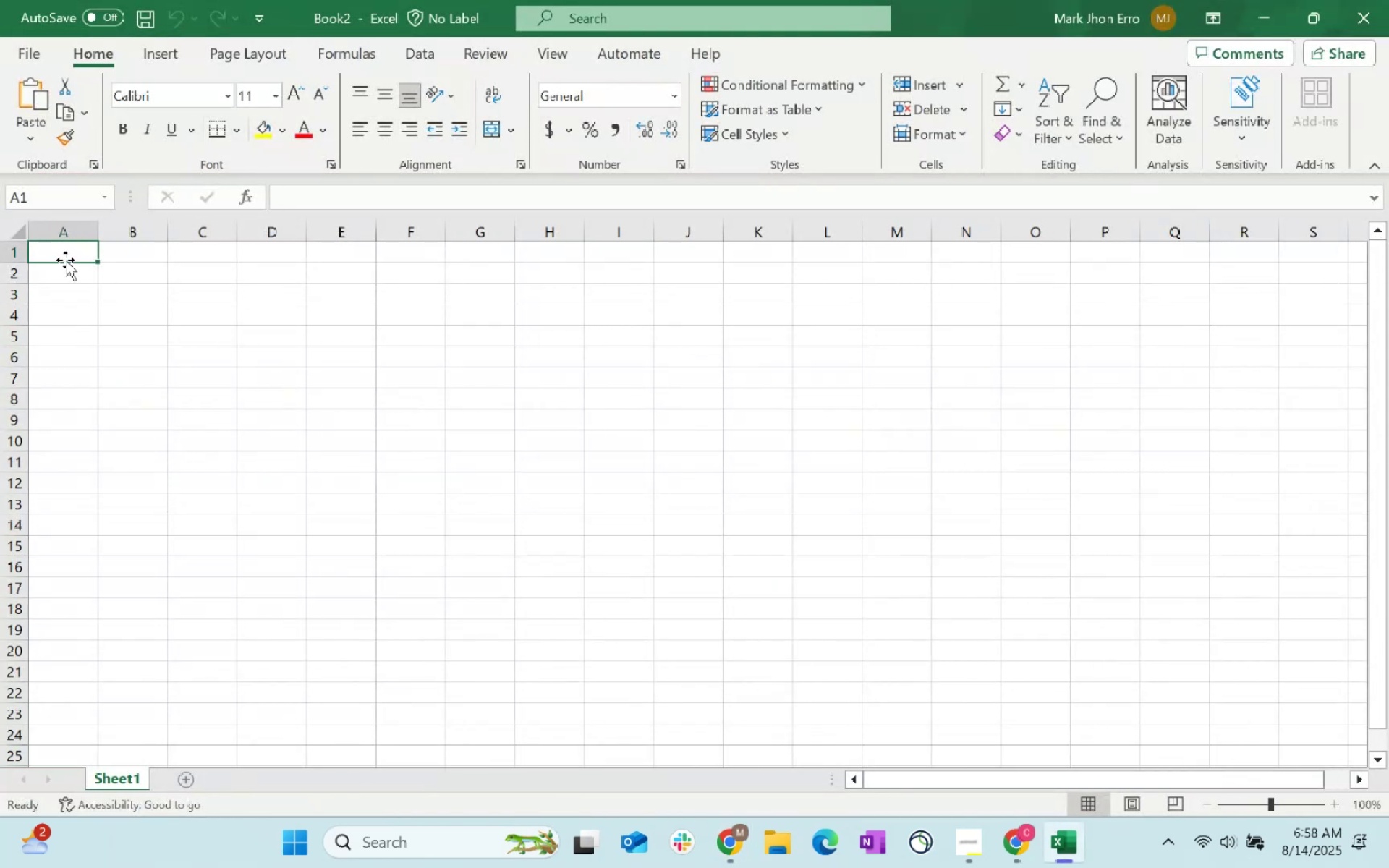 
right_click([67, 255])
 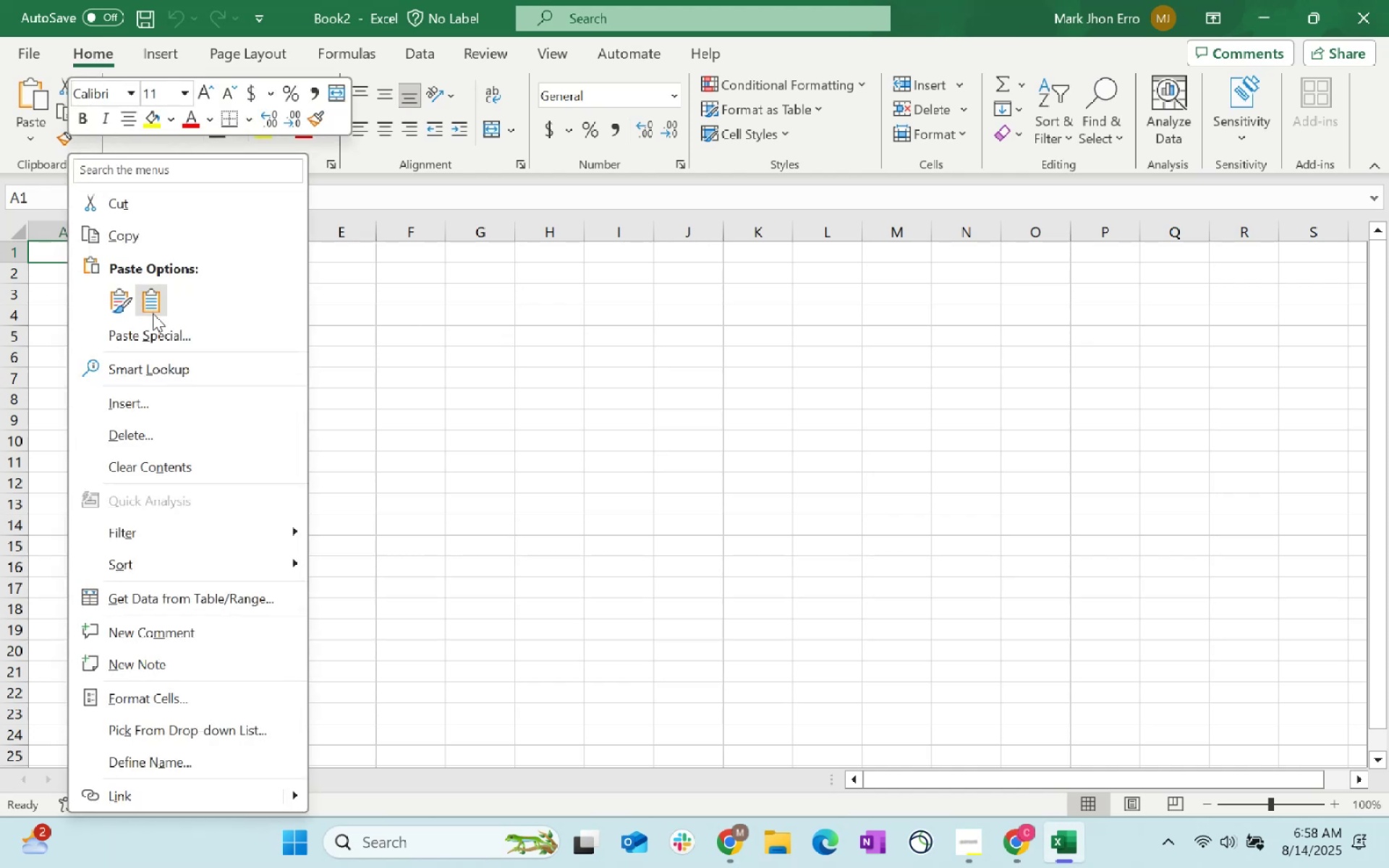 
left_click([152, 309])
 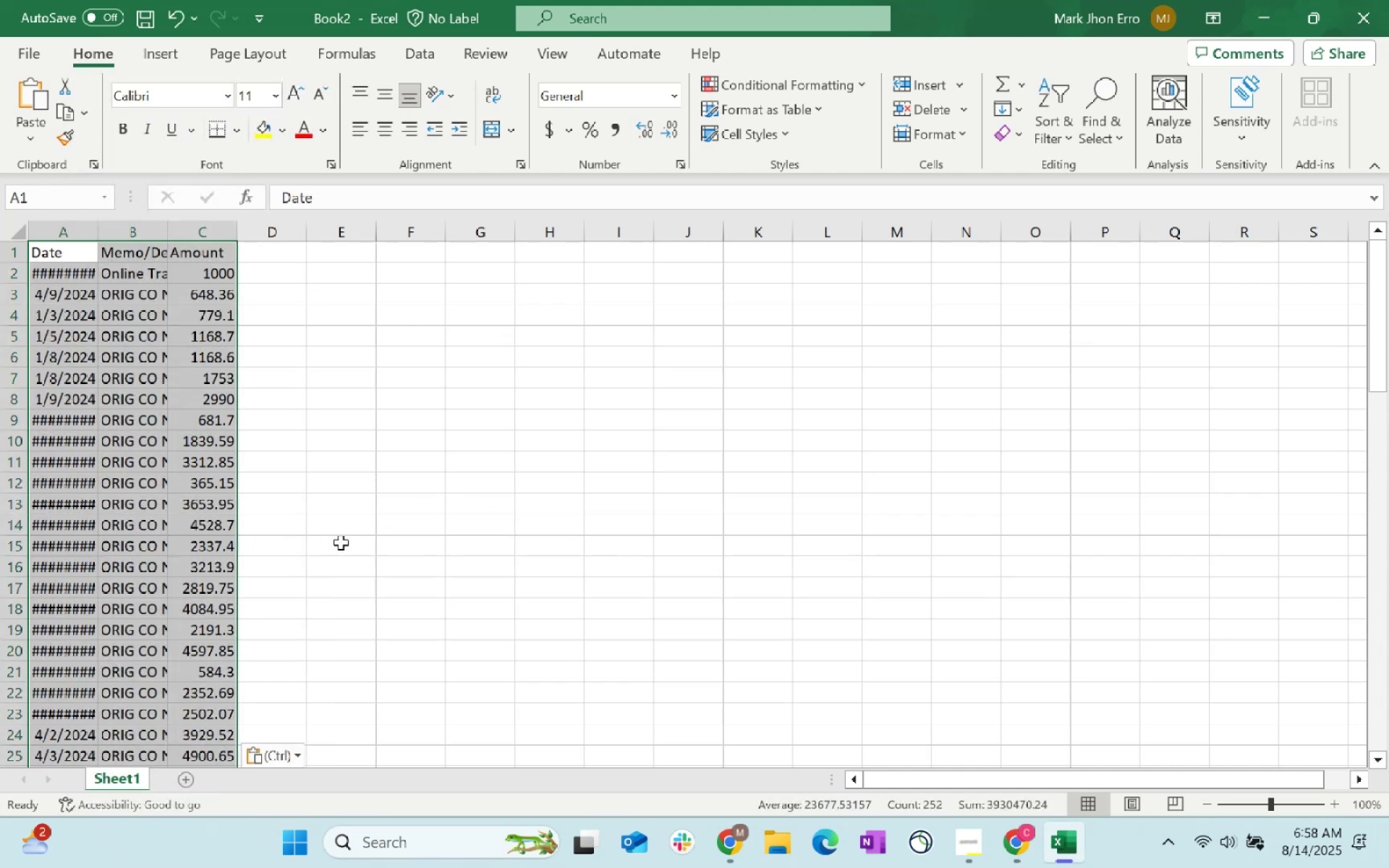 
key(ArrowLeft)
 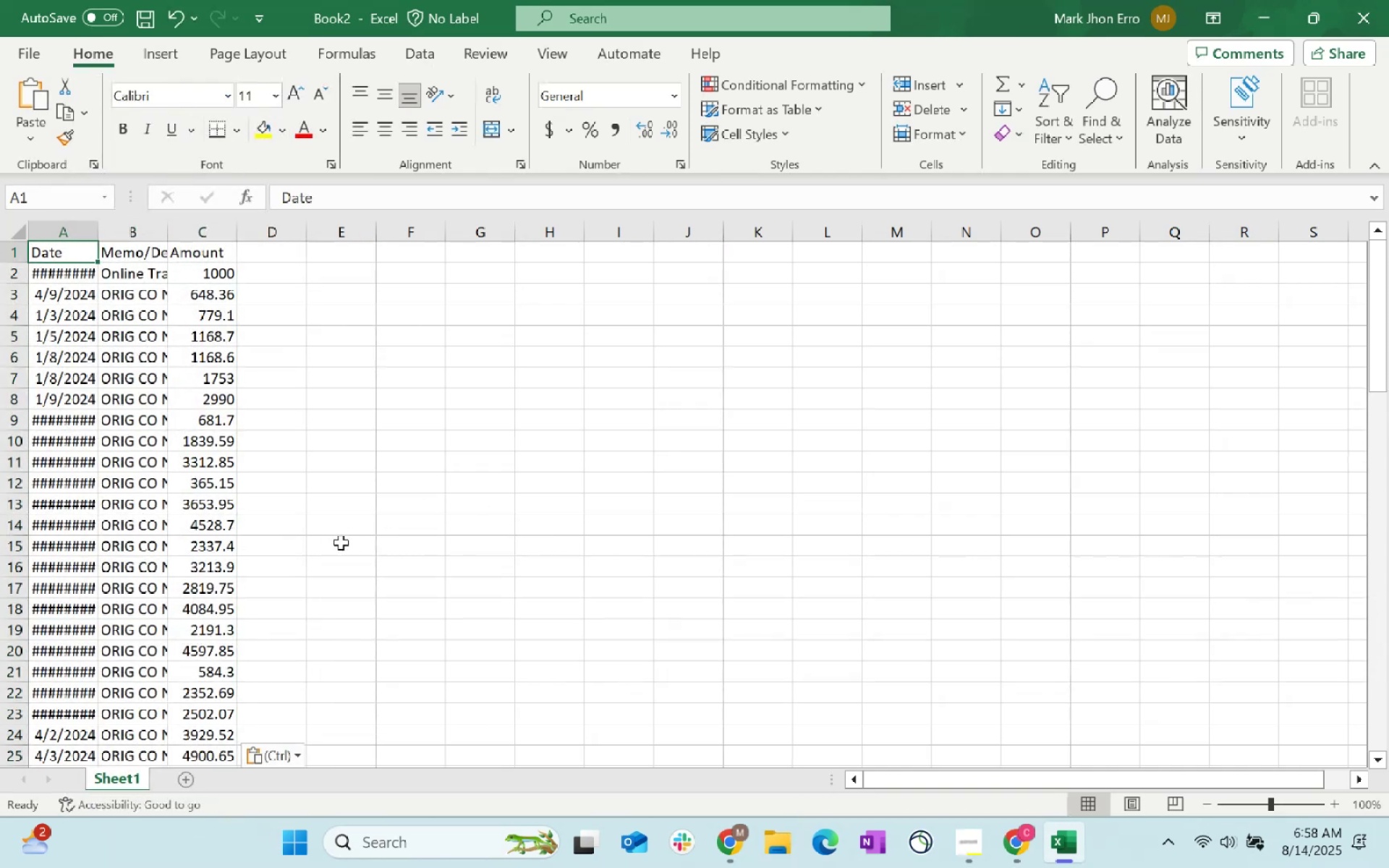 
key(Control+ArrowDown)
 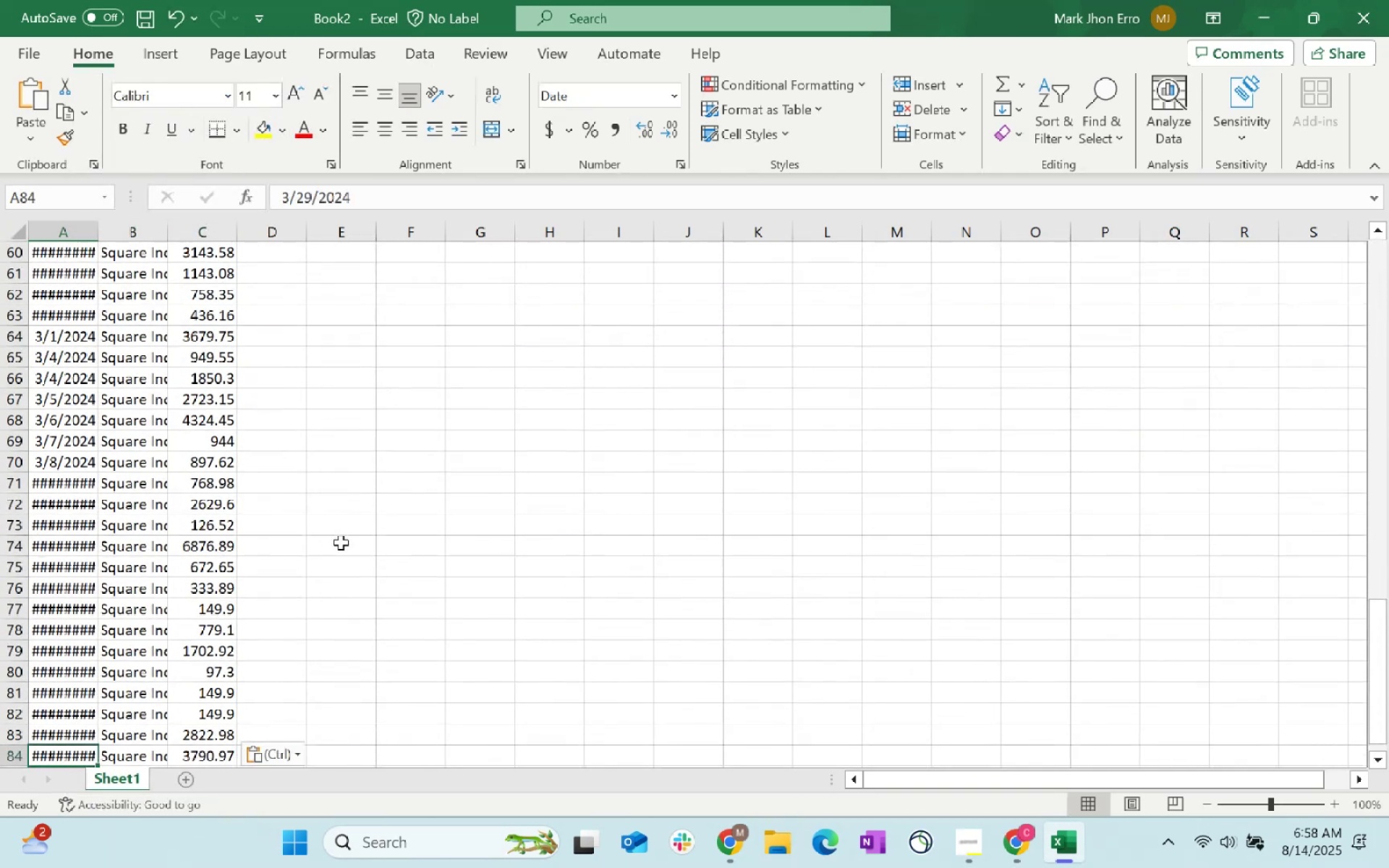 
key(ArrowDown)
 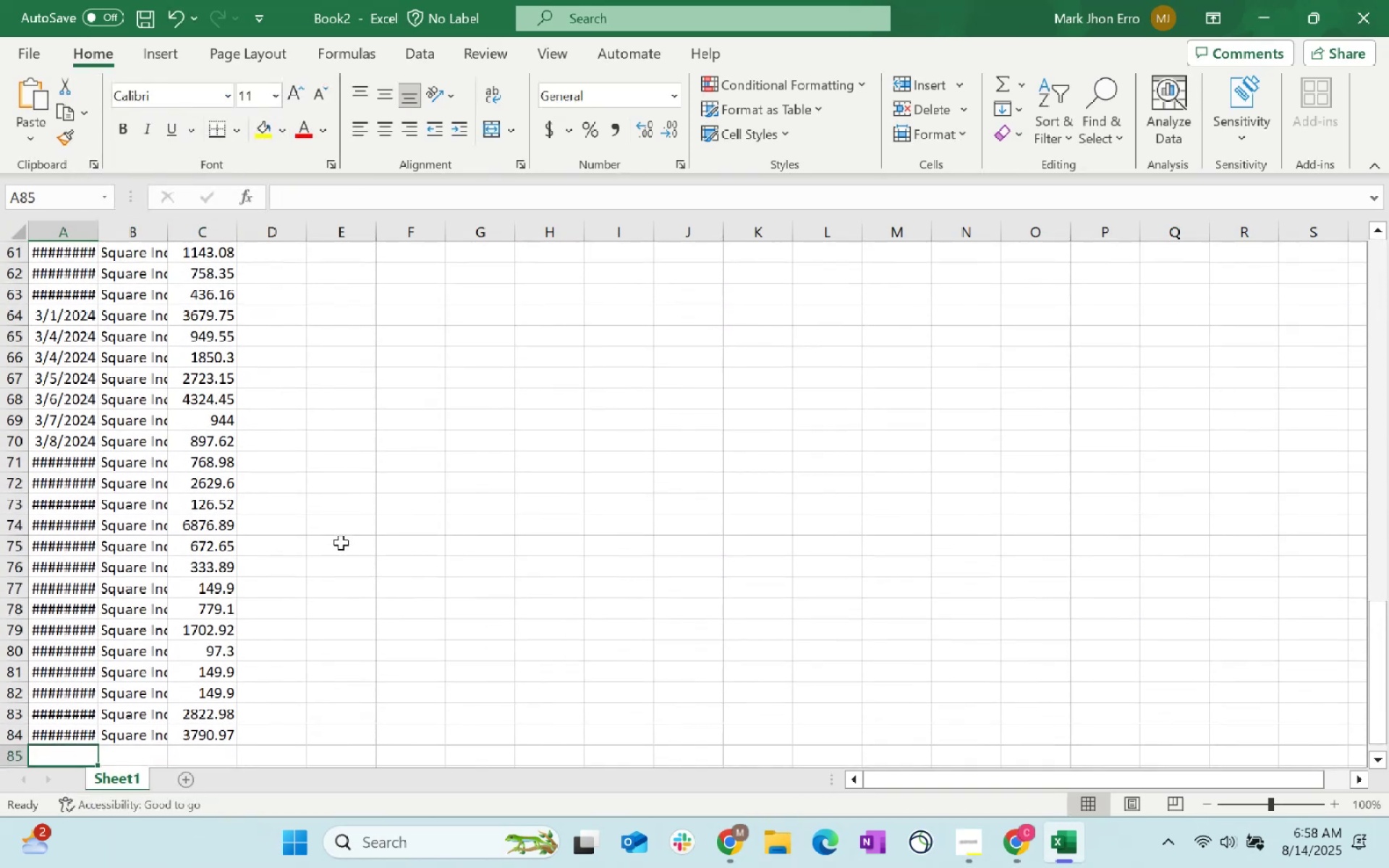 
key(Alt+AltLeft)
 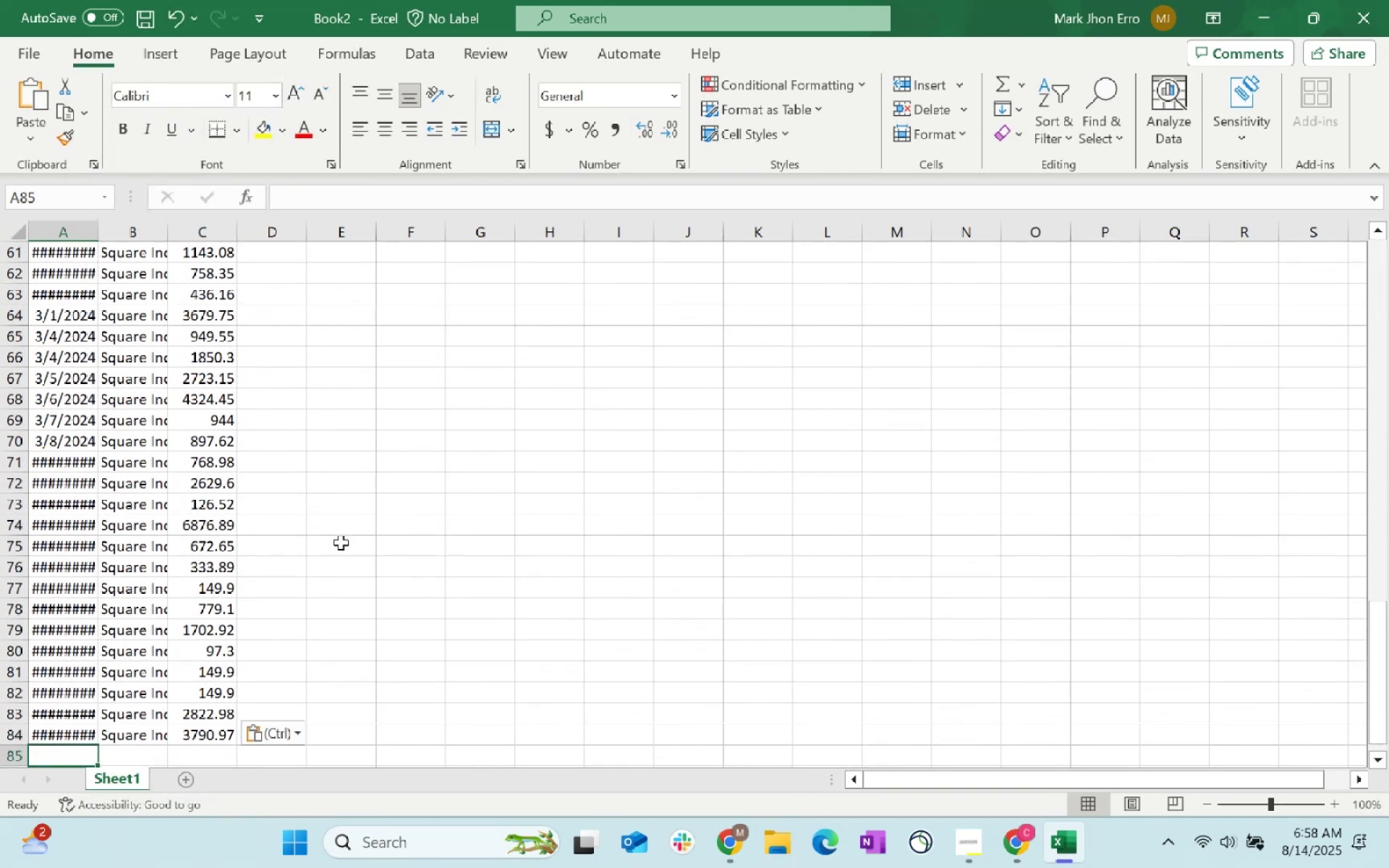 
key(Alt+Tab)
 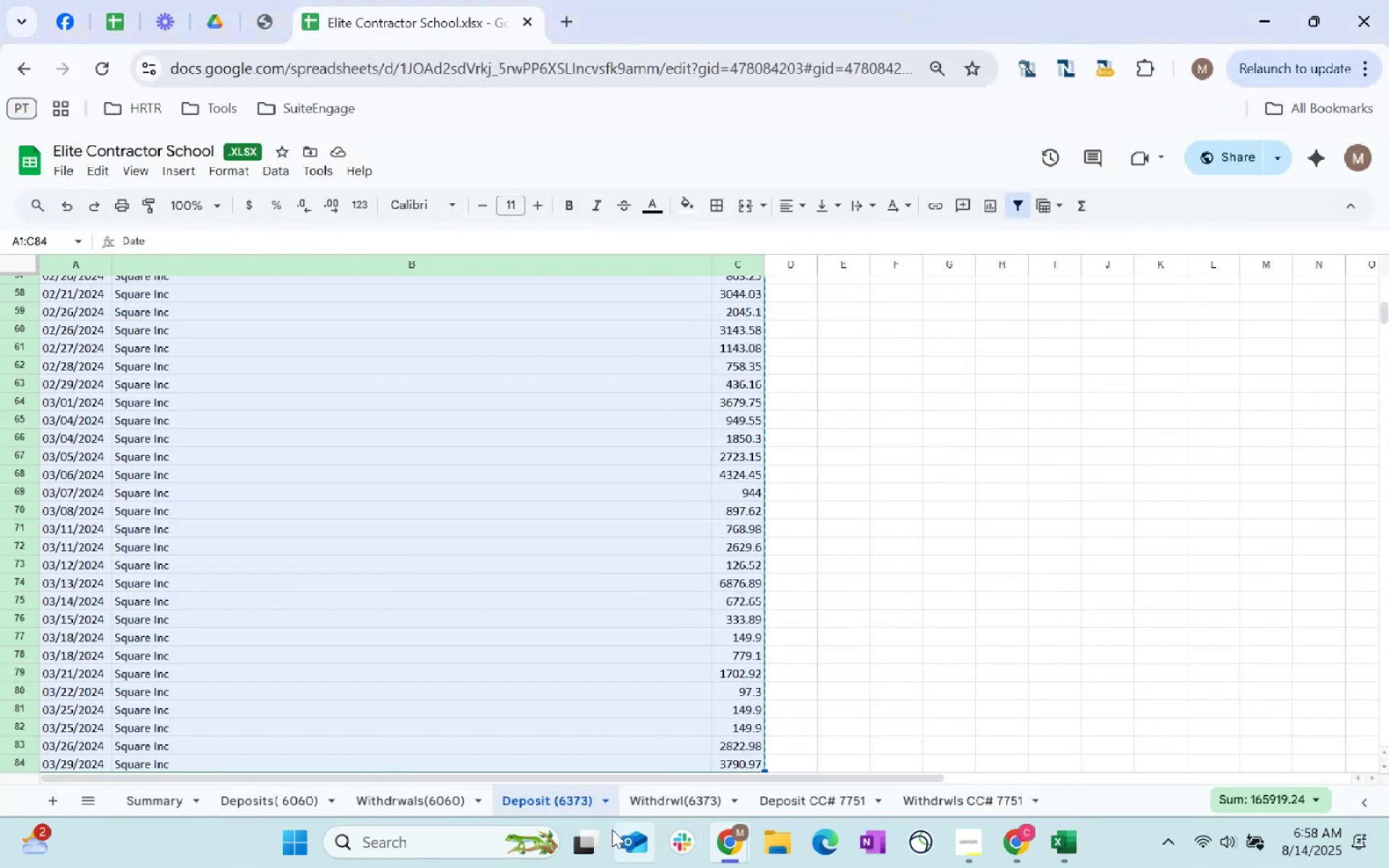 
left_click([640, 807])
 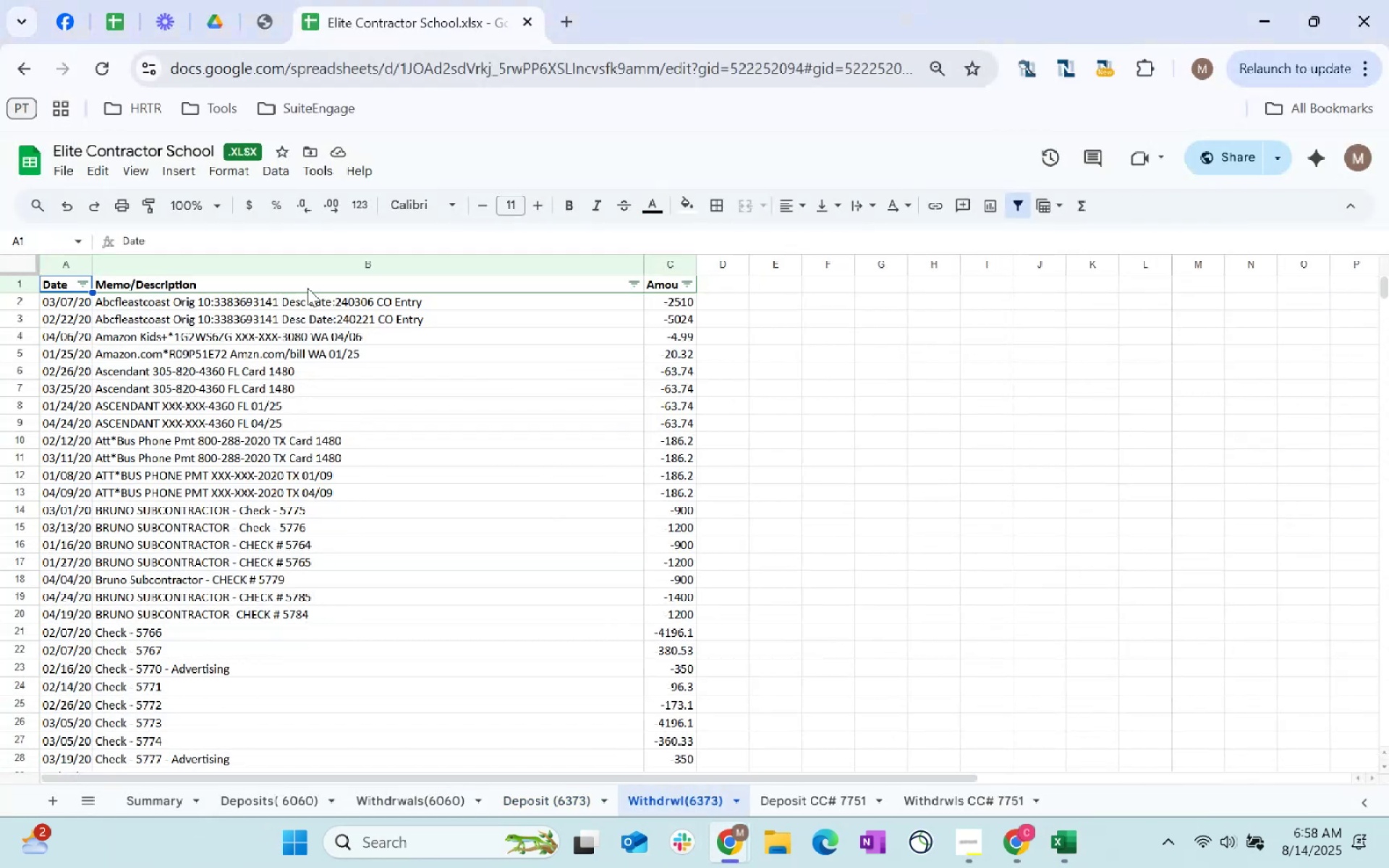 
key(ArrowDown)
 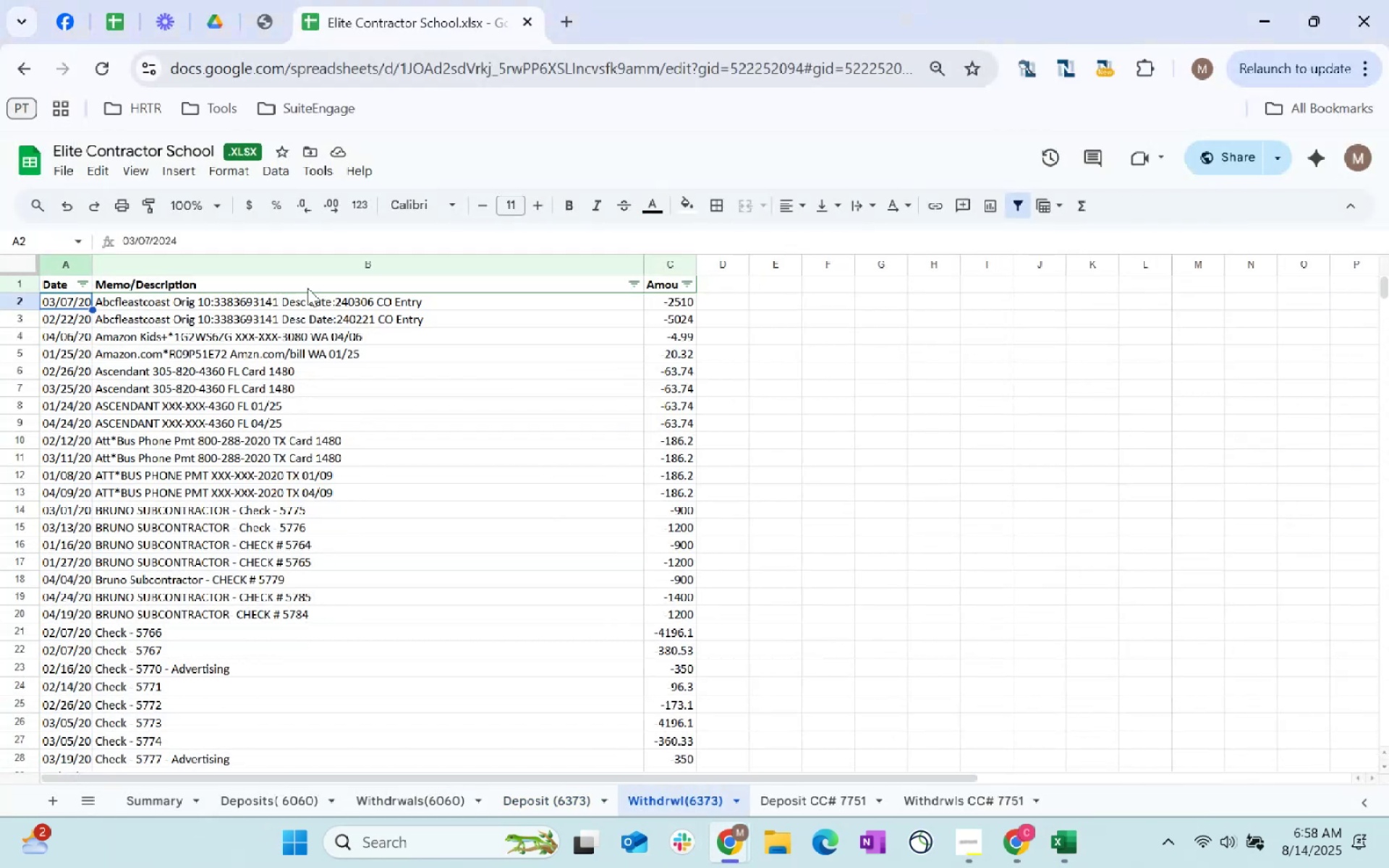 
key(Control+Shift+ArrowRight)
 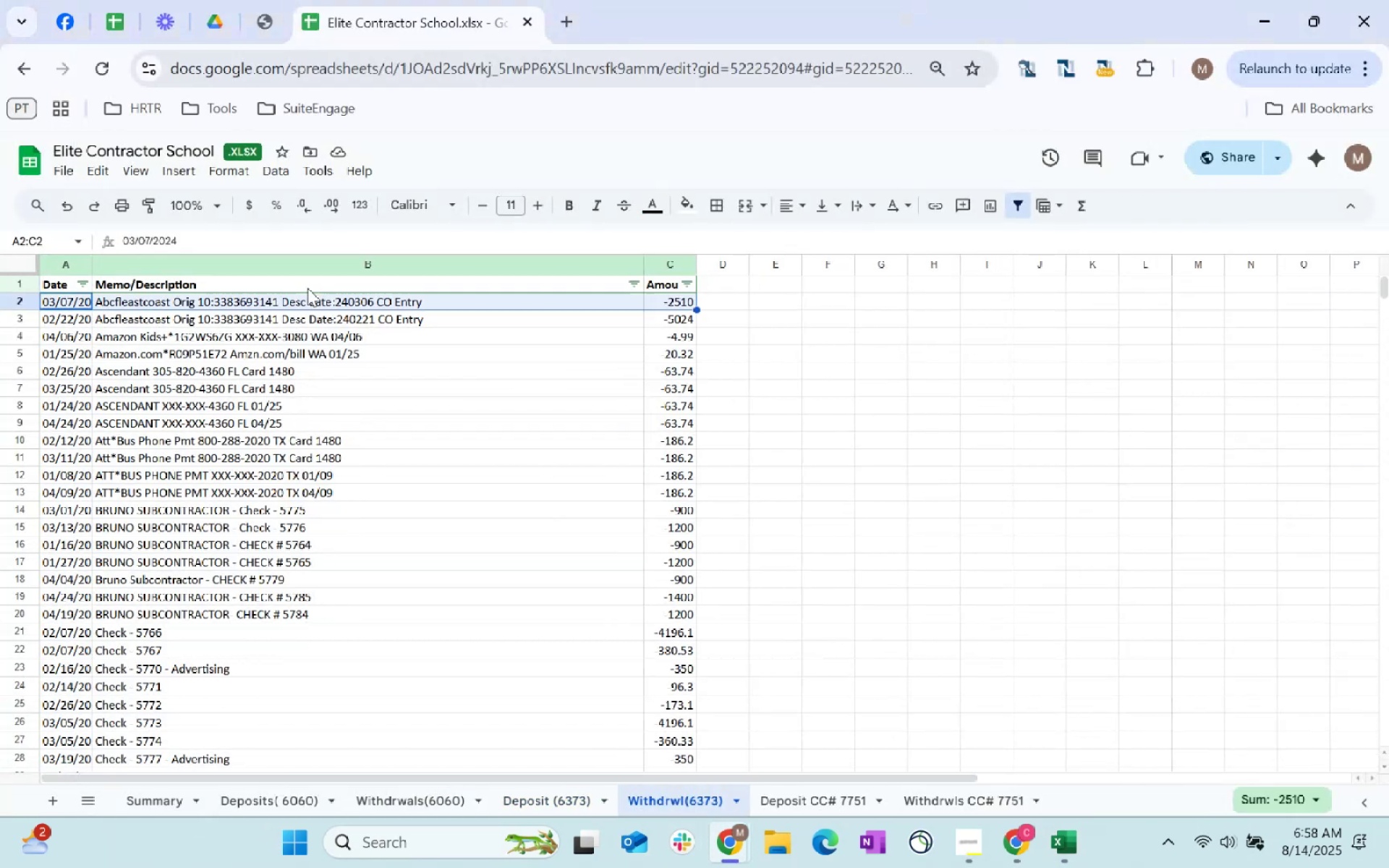 
key(Control+Shift+ArrowDown)
 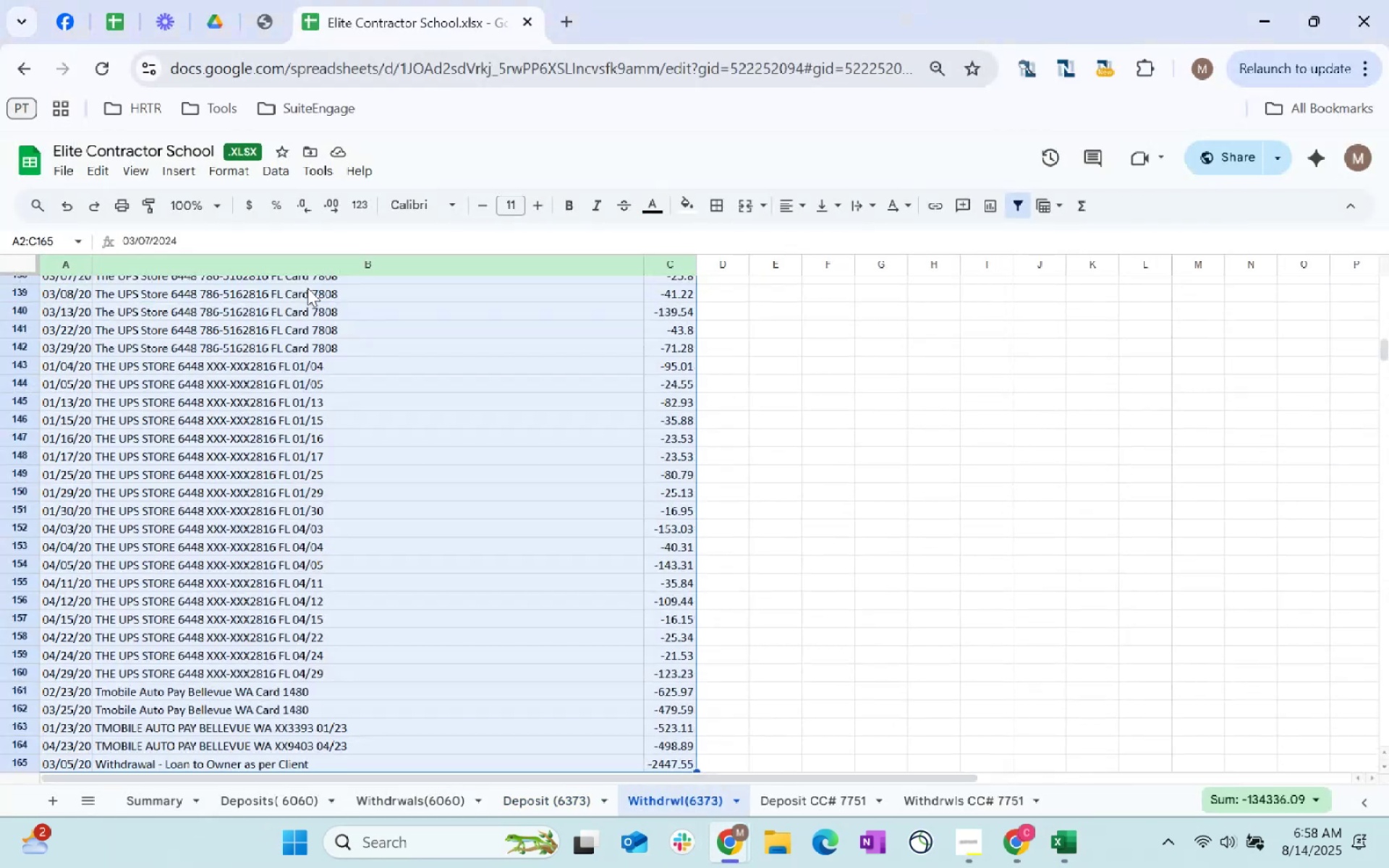 
key(Control+C)
 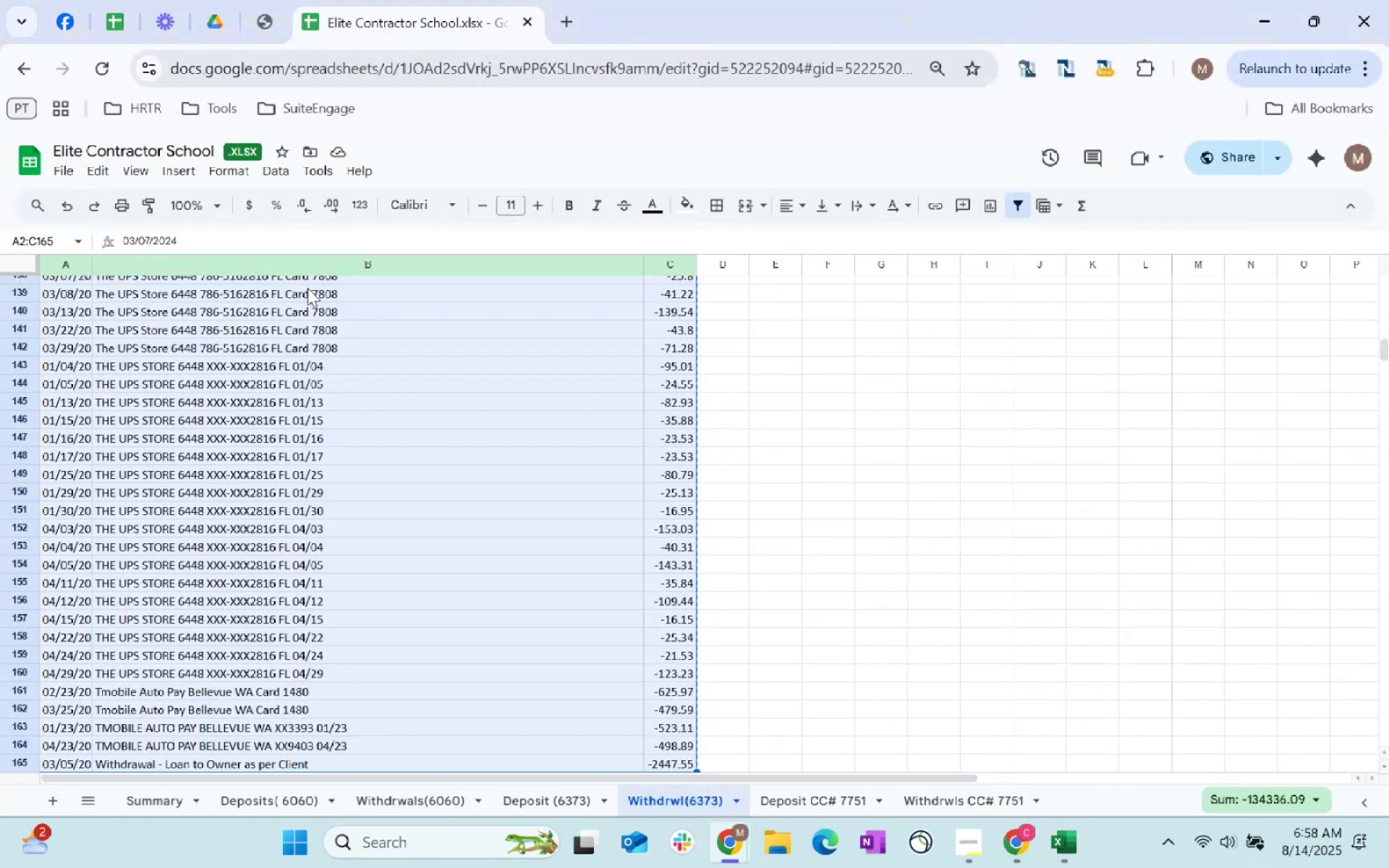 
key(Alt+AltLeft)
 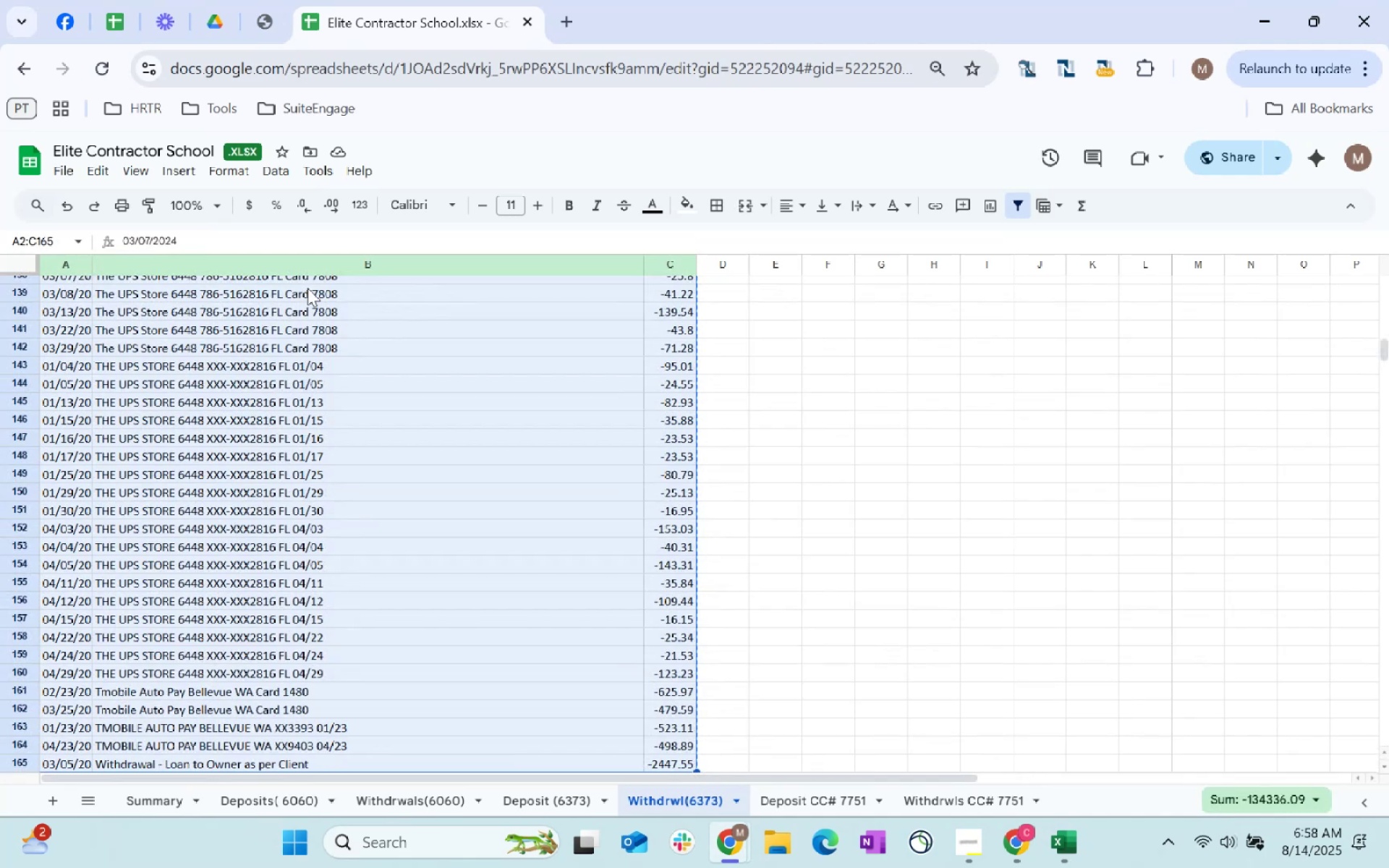 
key(Alt+Tab)
 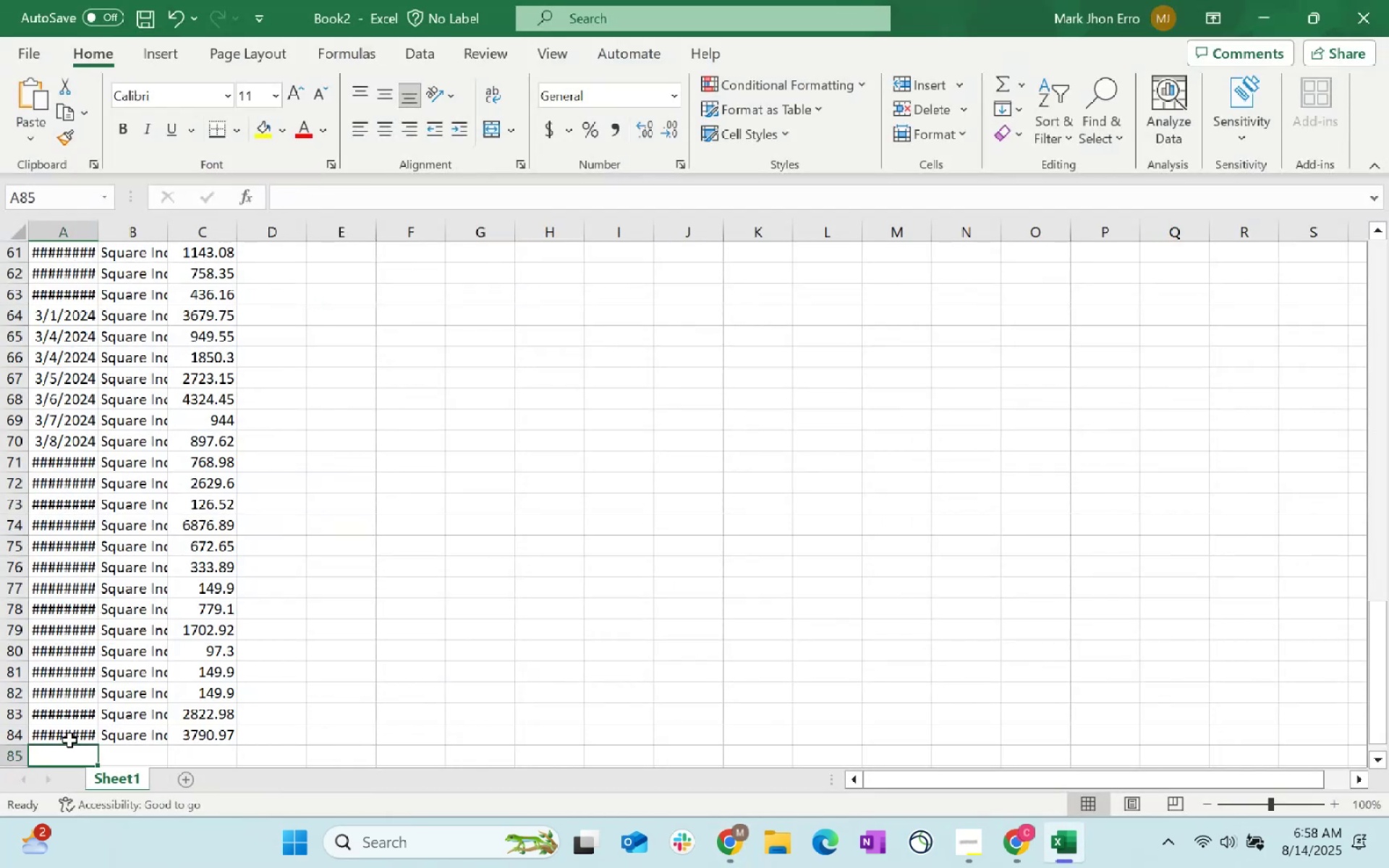 
right_click([69, 746])
 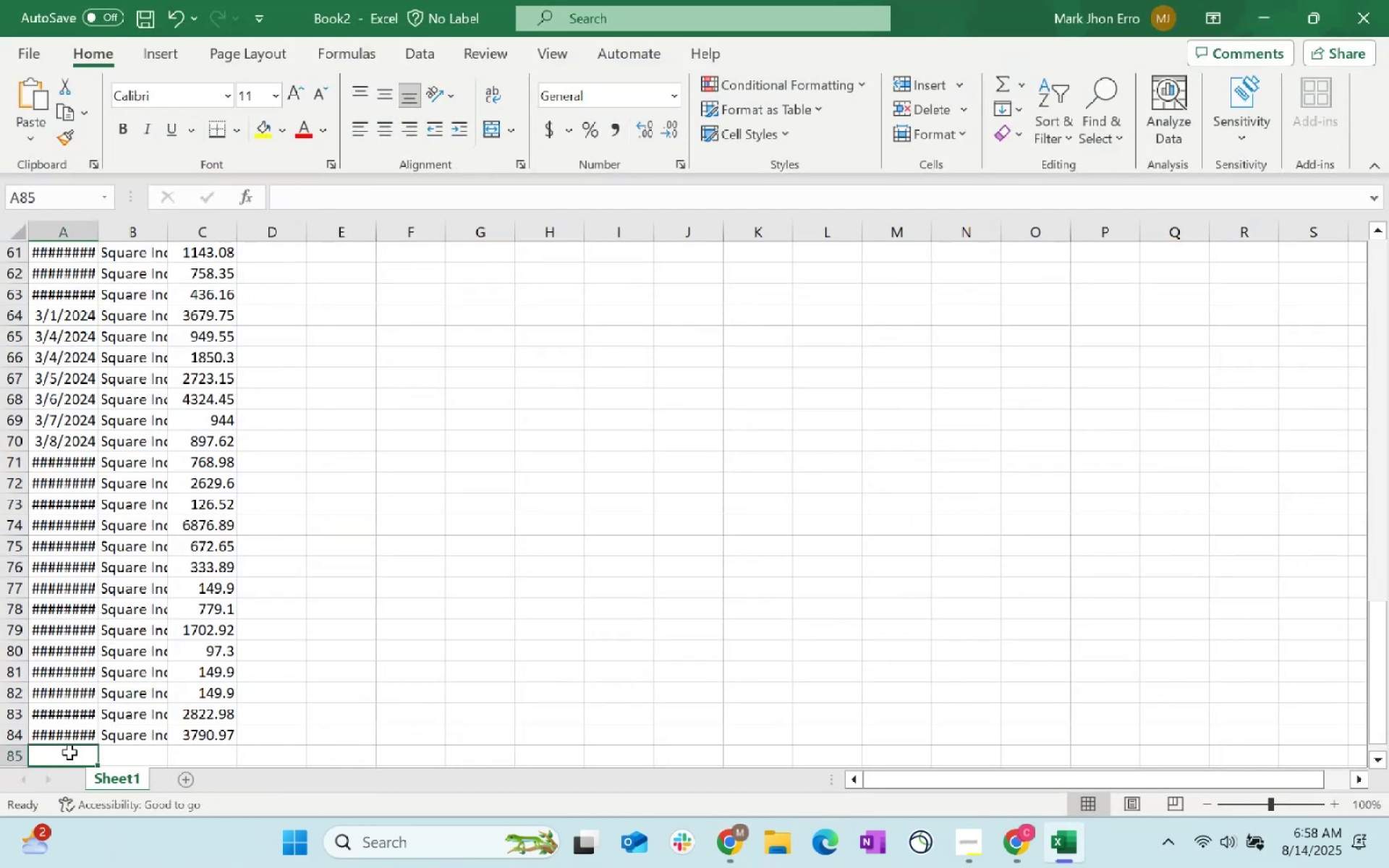 
right_click([69, 752])
 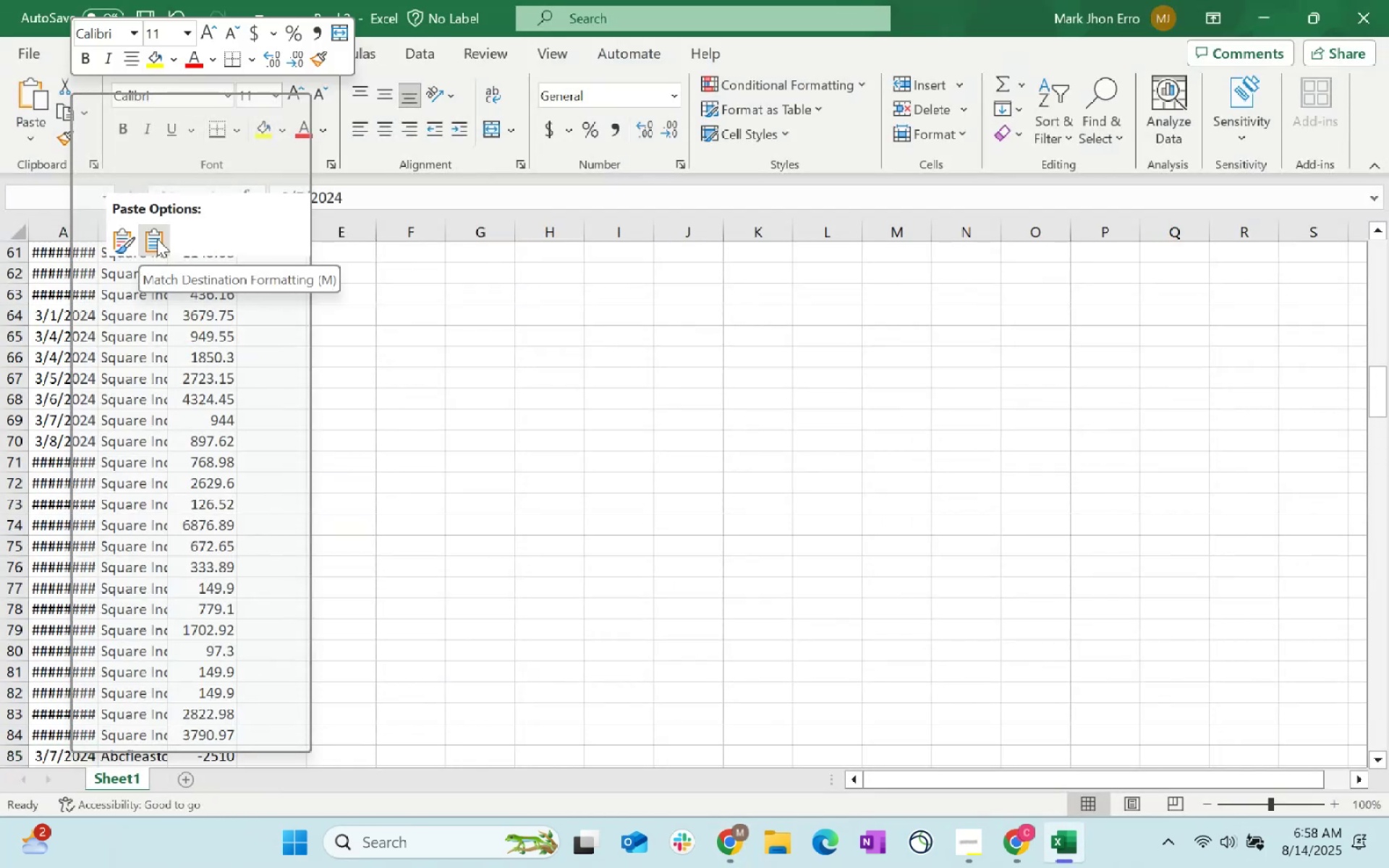 
left_click([157, 239])
 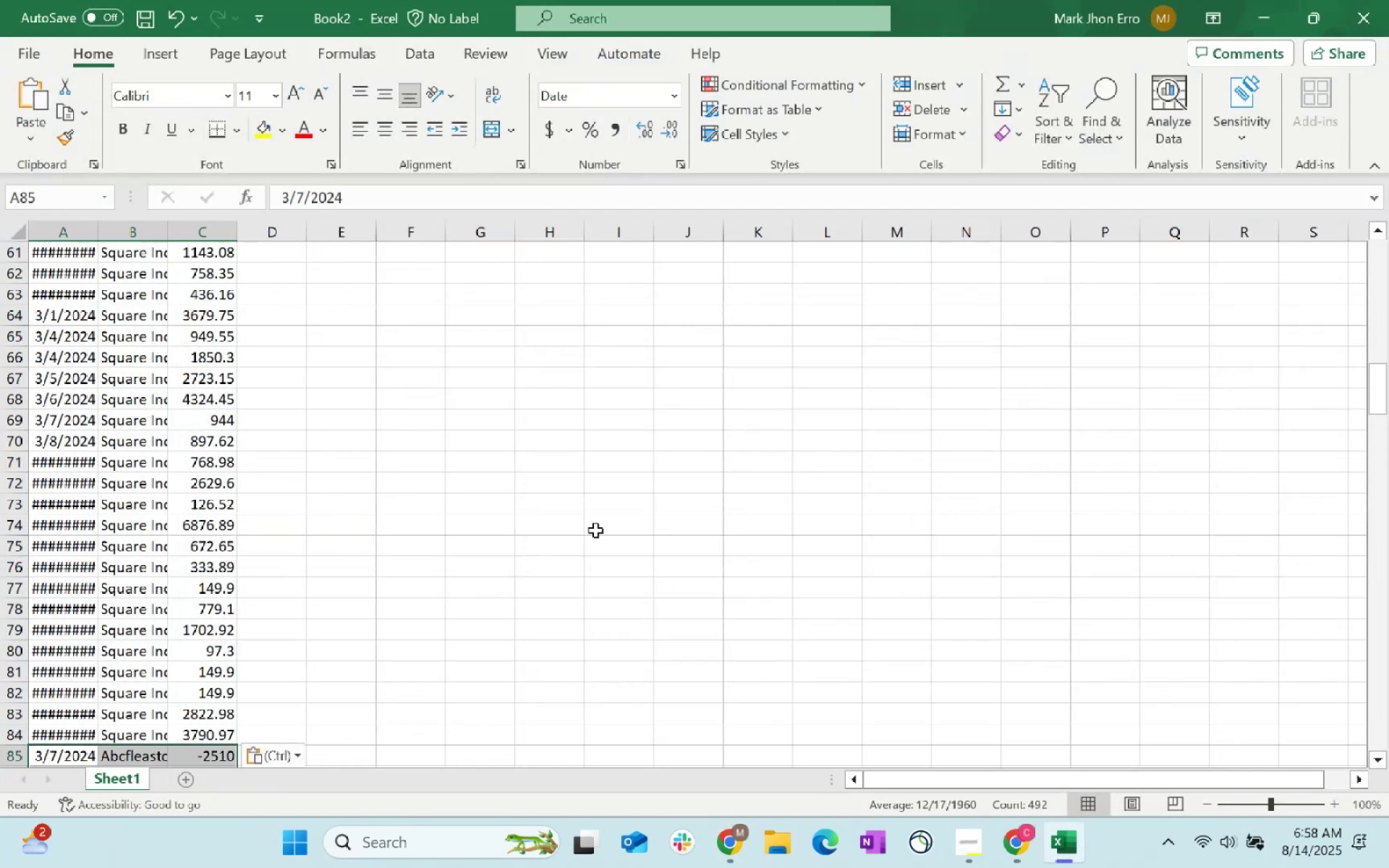 
key(Alt+AltLeft)
 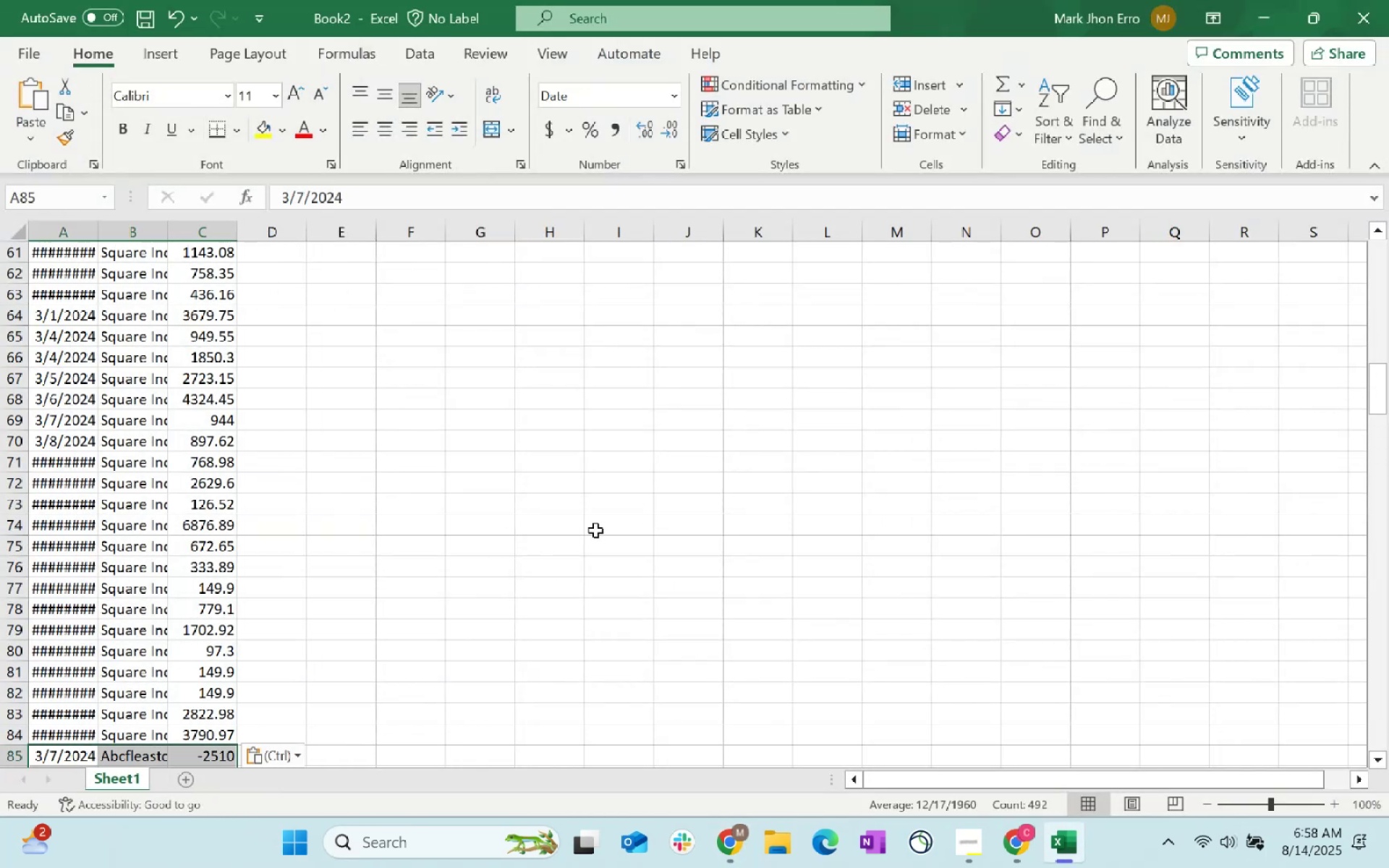 
key(Alt+Tab)
 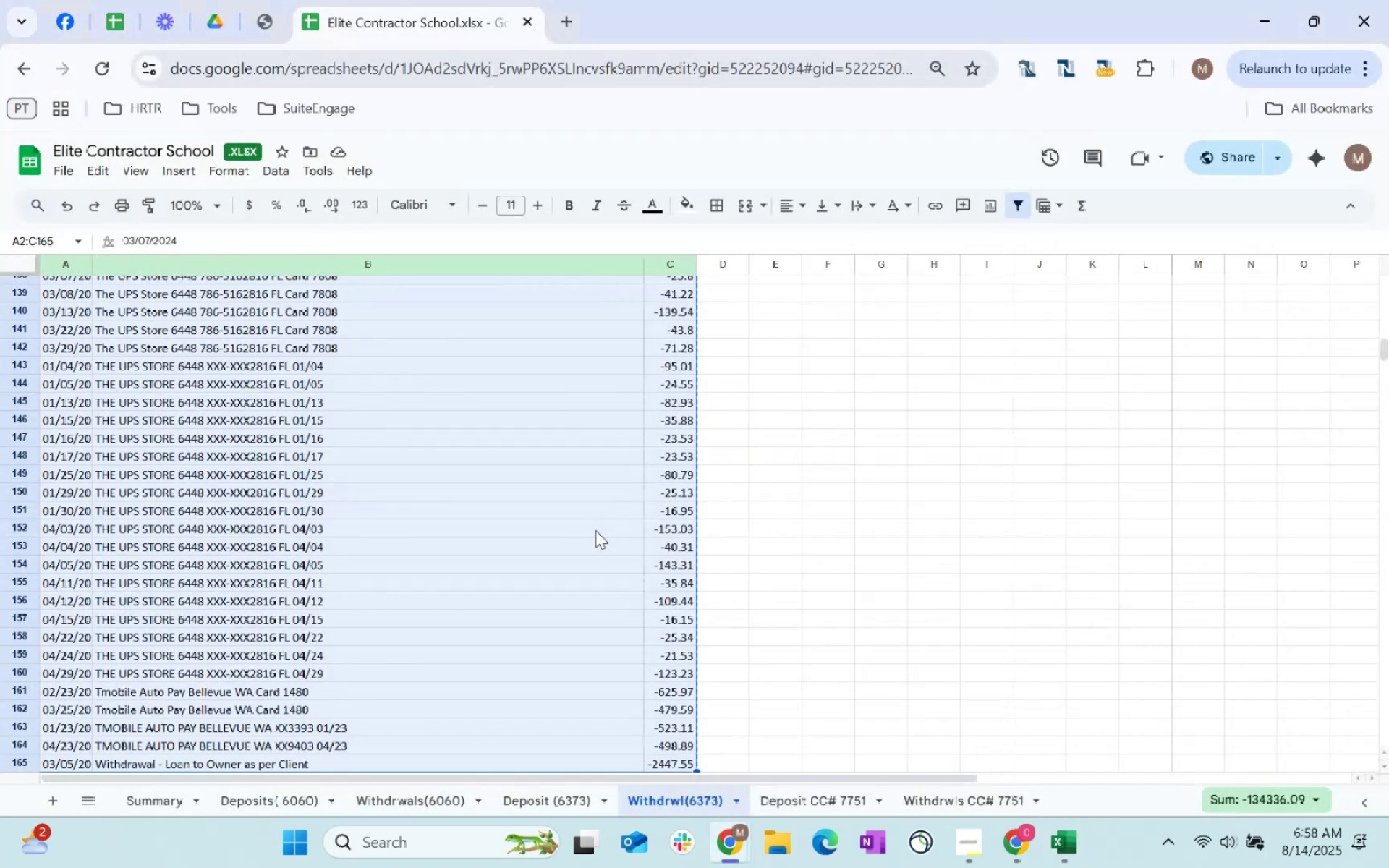 
key(Alt+AltLeft)
 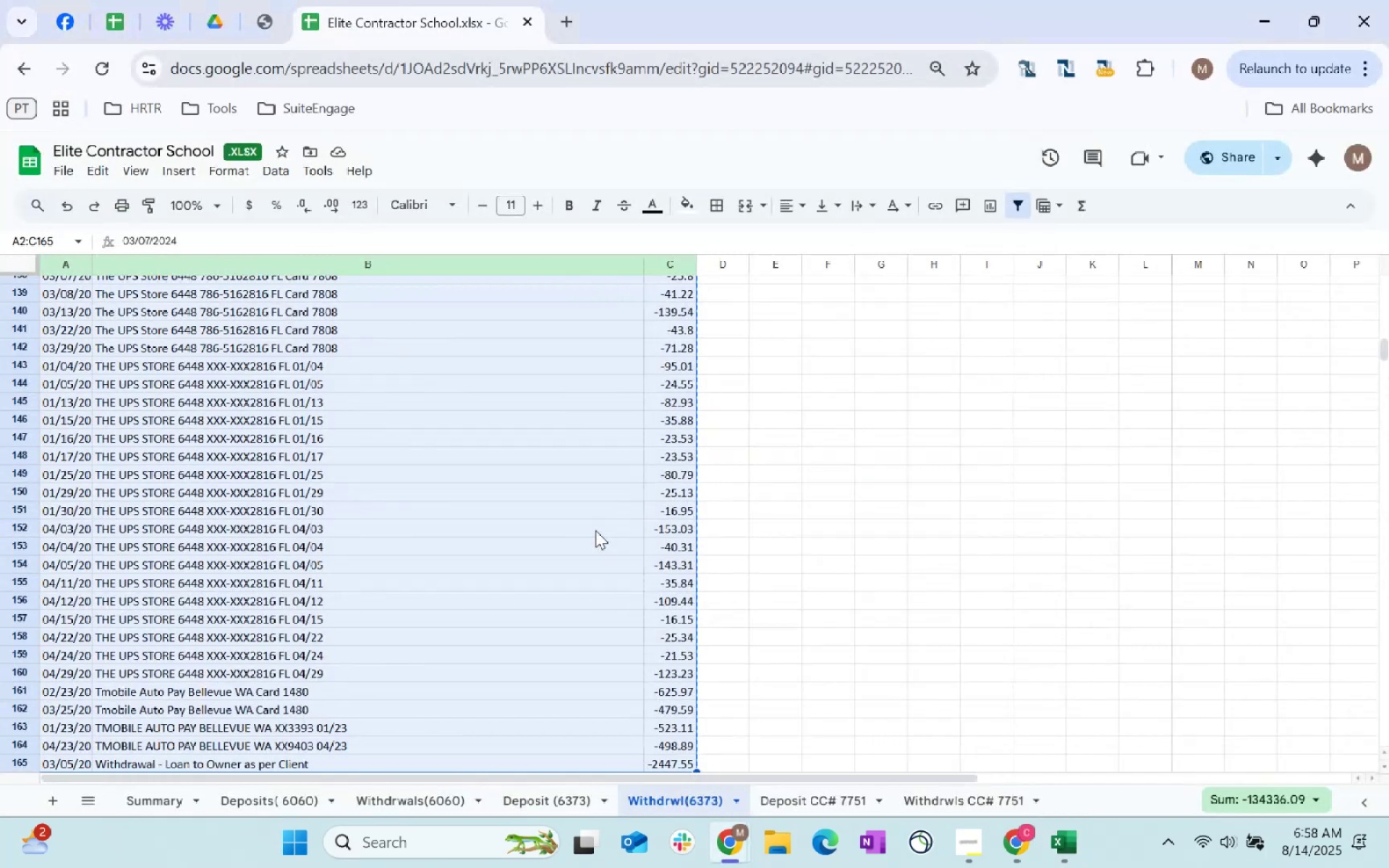 
key(Alt+Tab)
 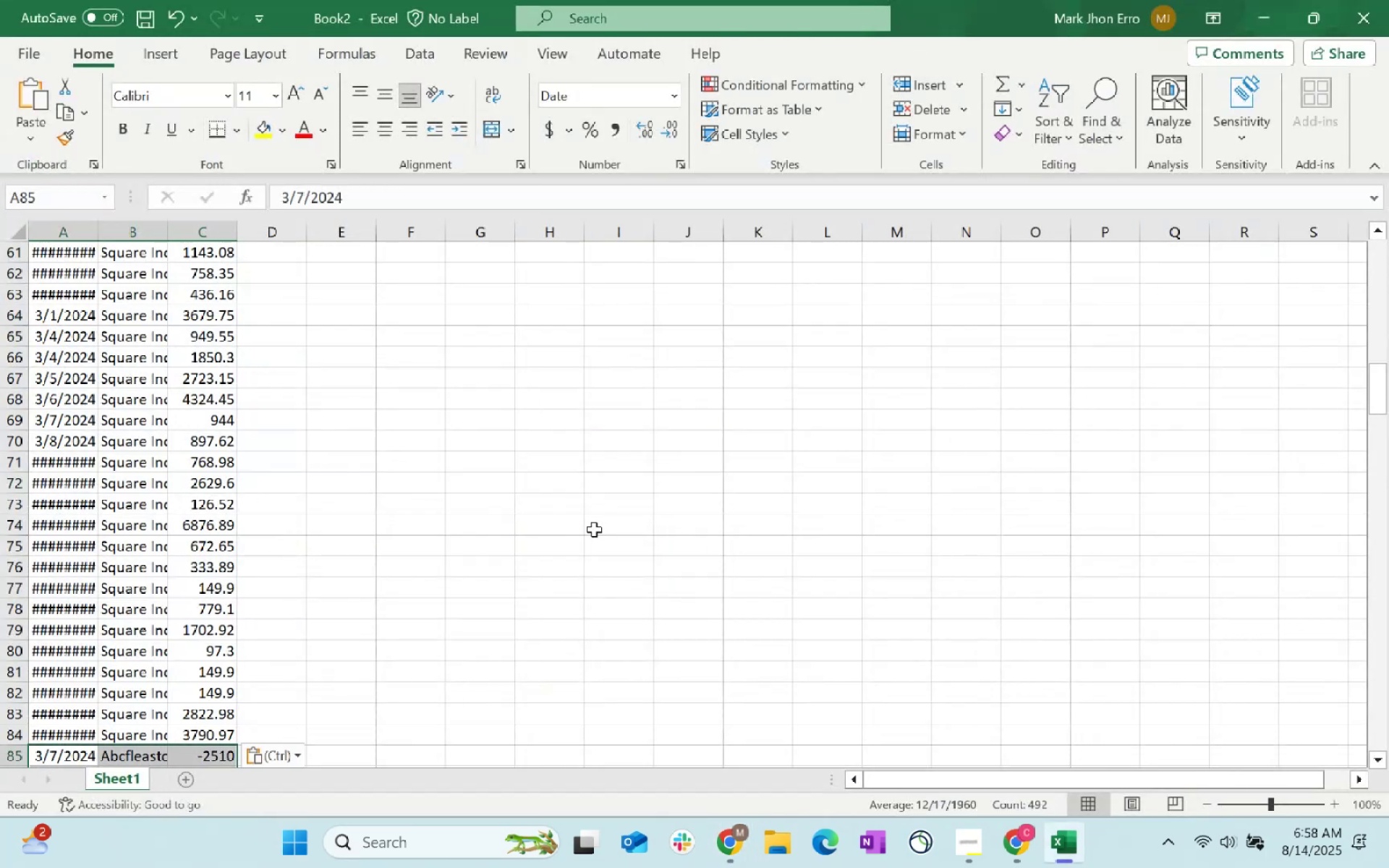 
key(Control+S)
 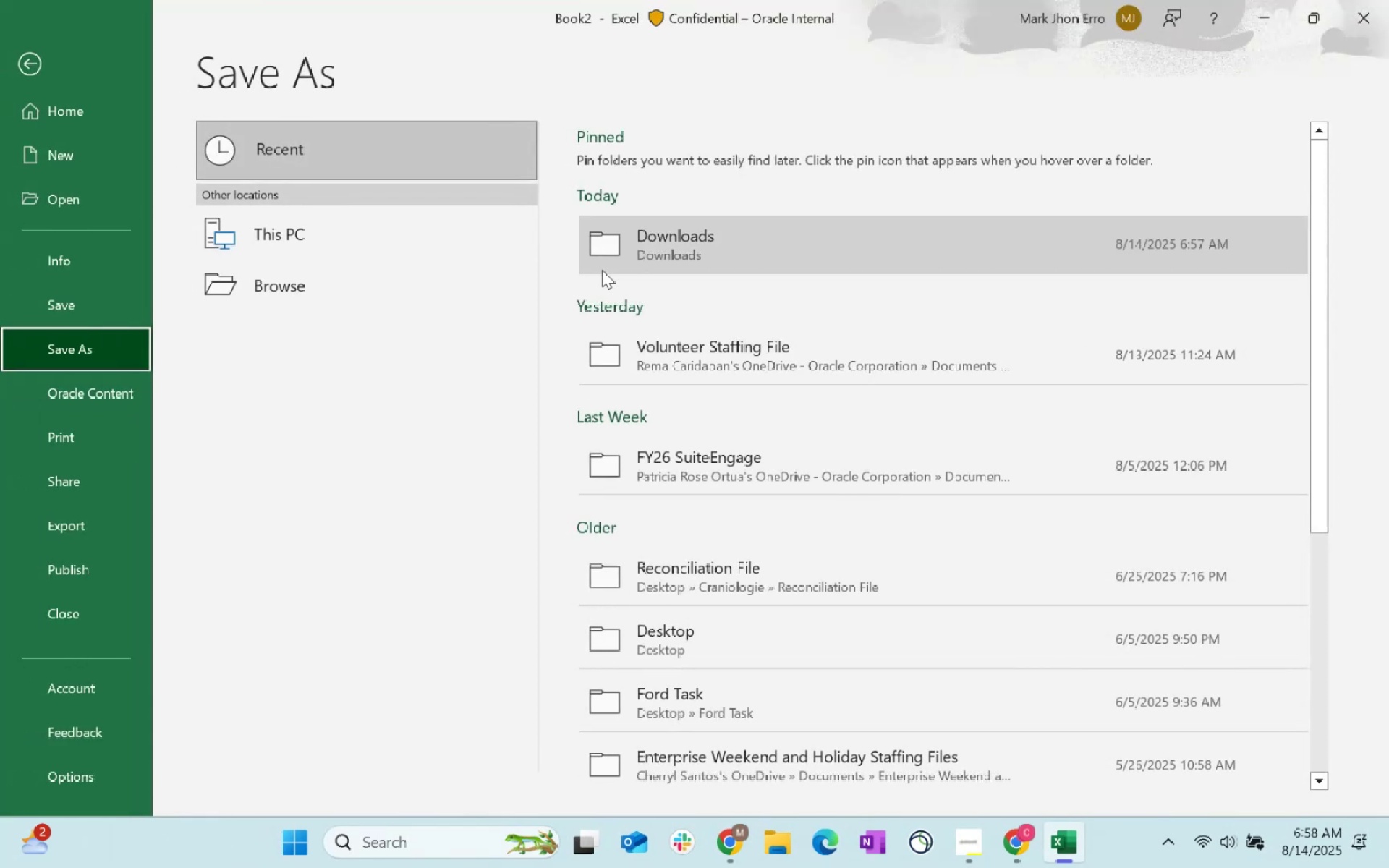 
left_click([587, 239])
 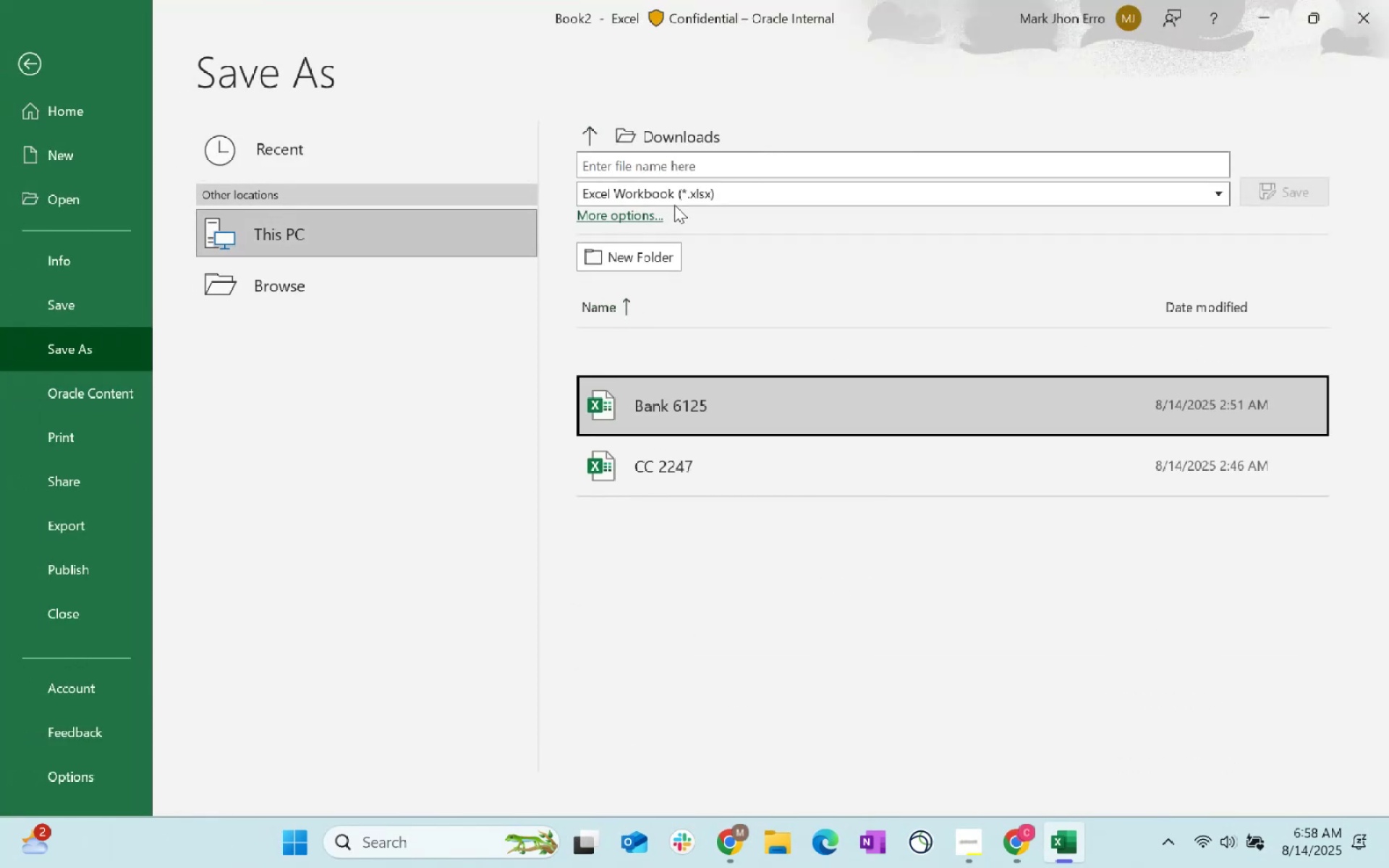 
left_click([677, 201])
 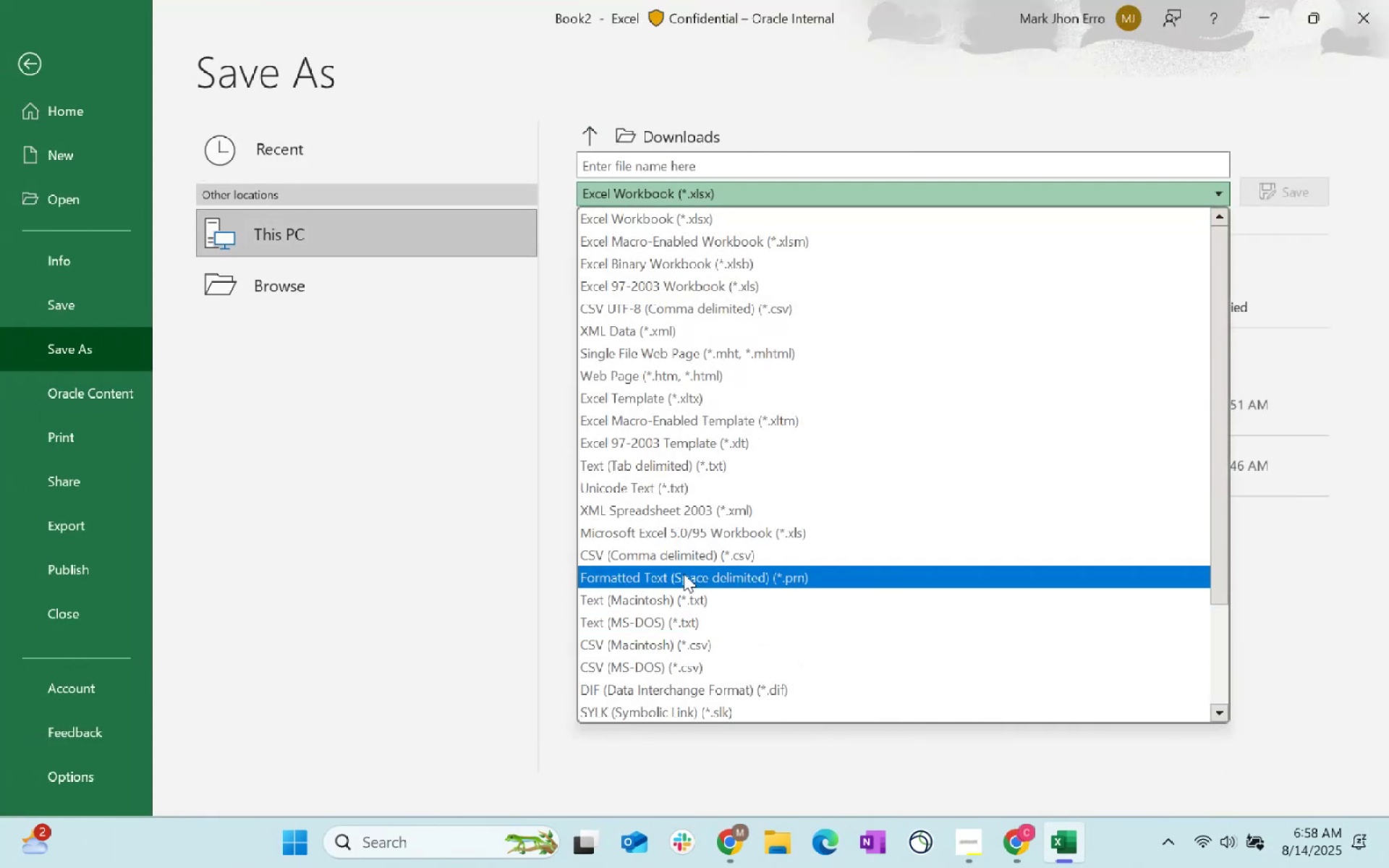 
left_click([682, 563])
 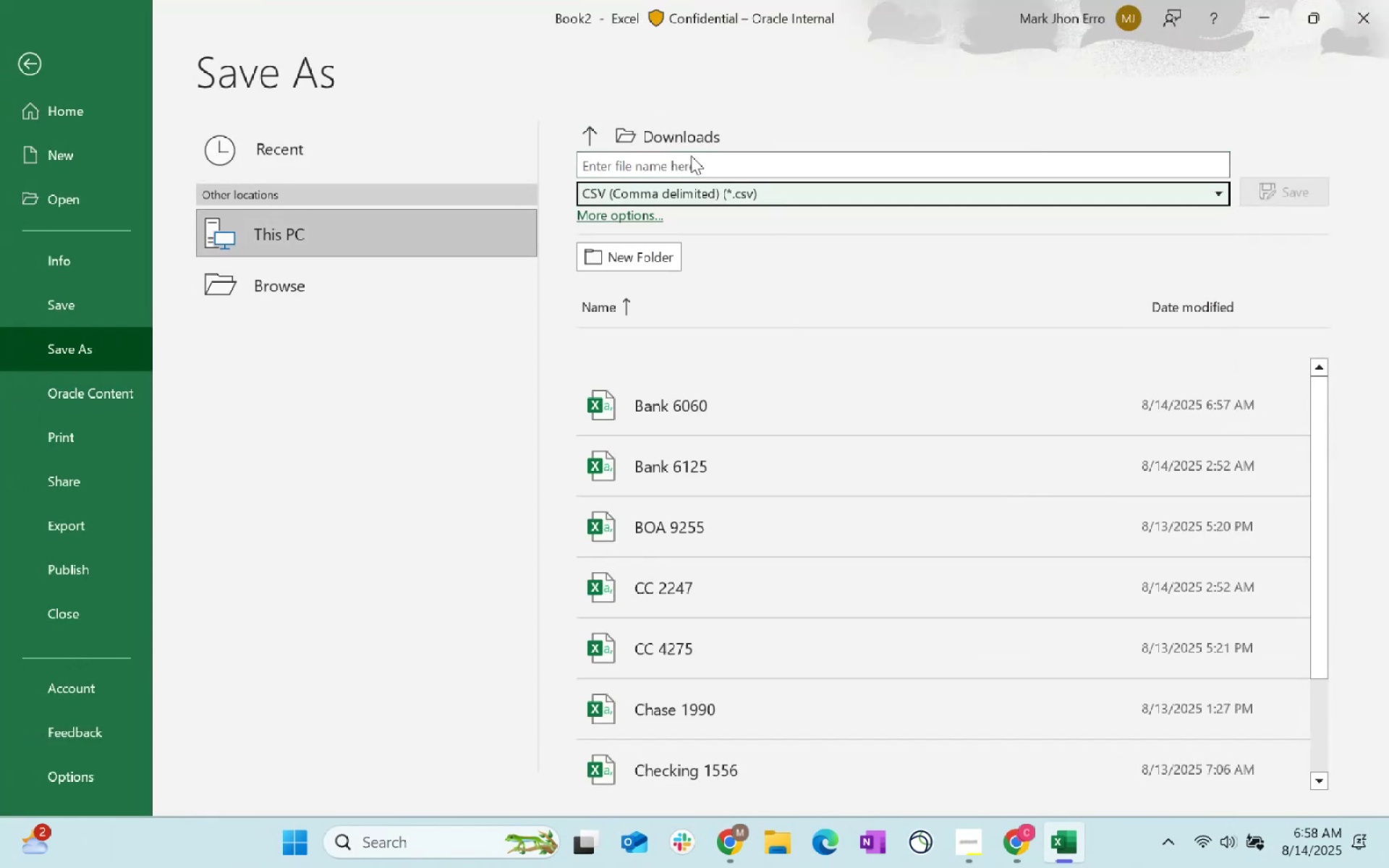 
left_click([694, 171])
 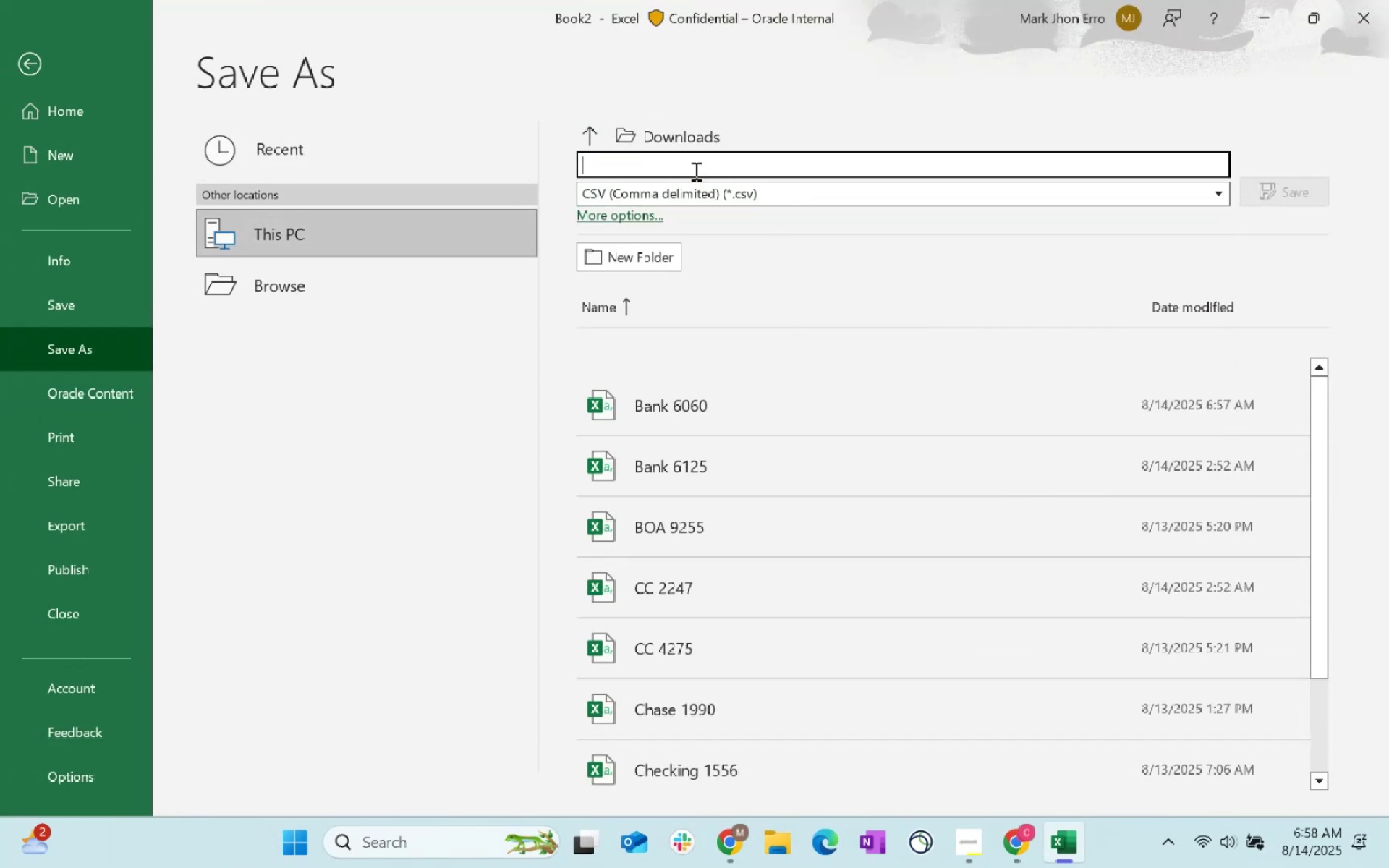 
type(Bank 6373)
 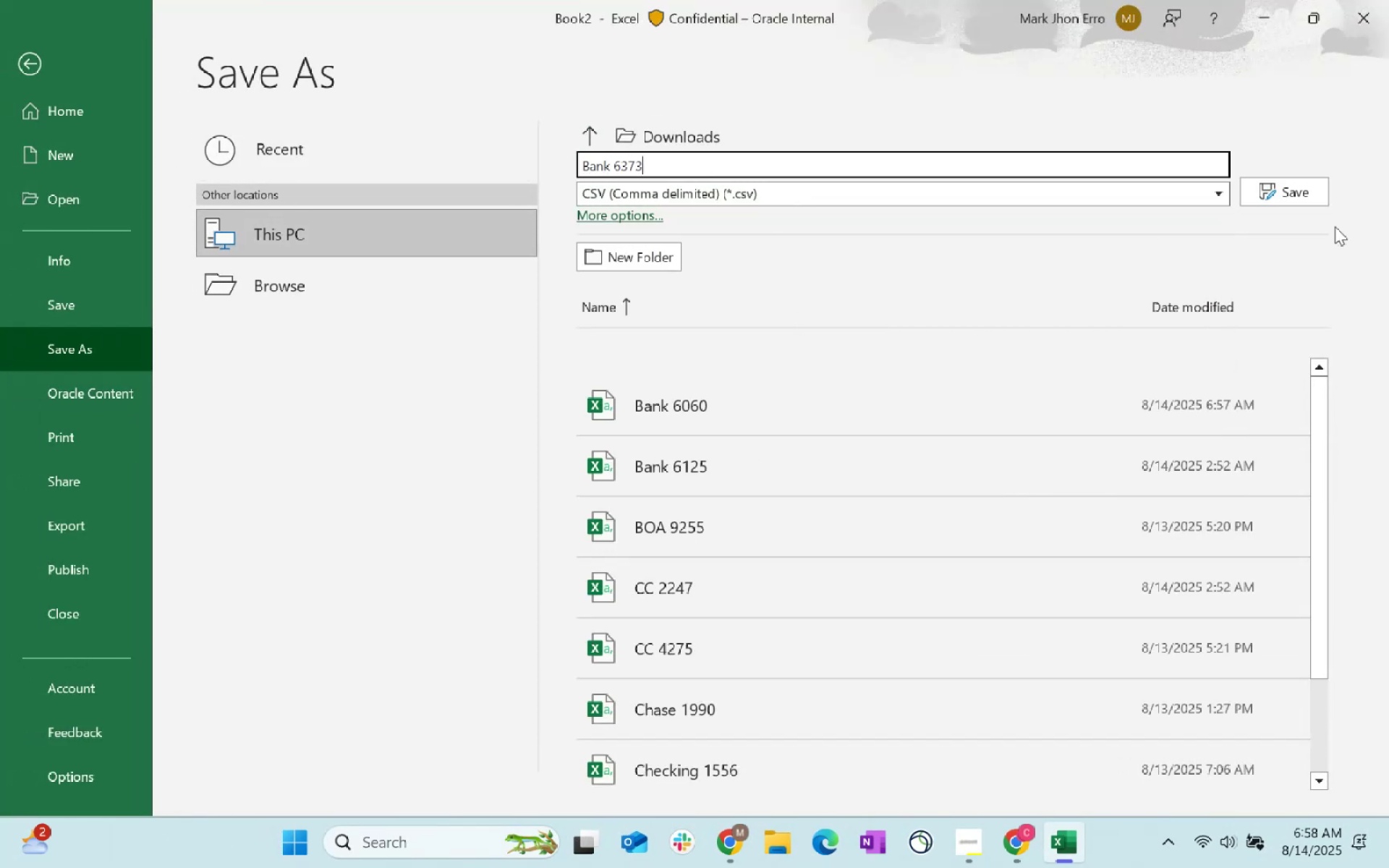 
left_click([1310, 197])
 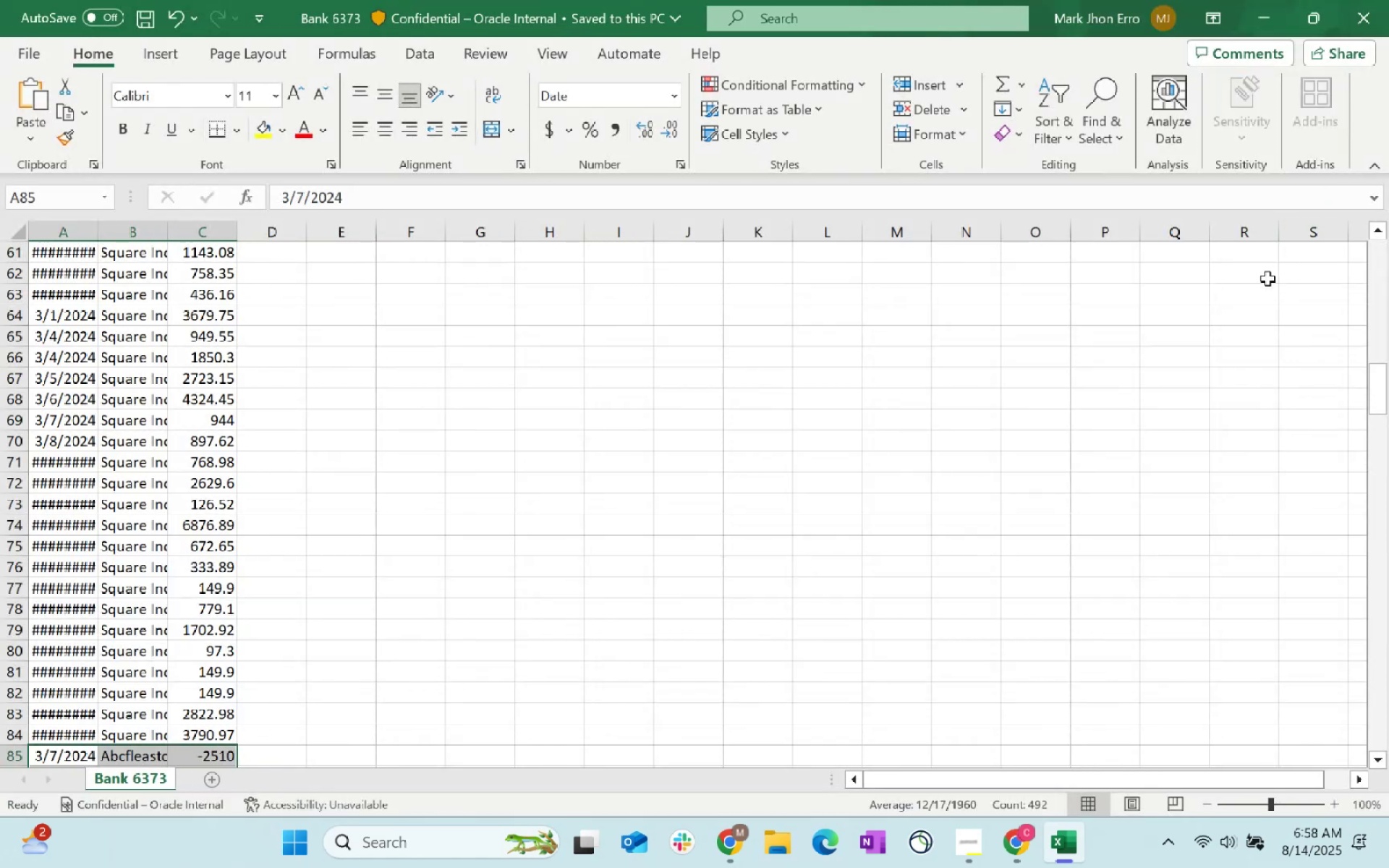 
key(Alt+AltLeft)
 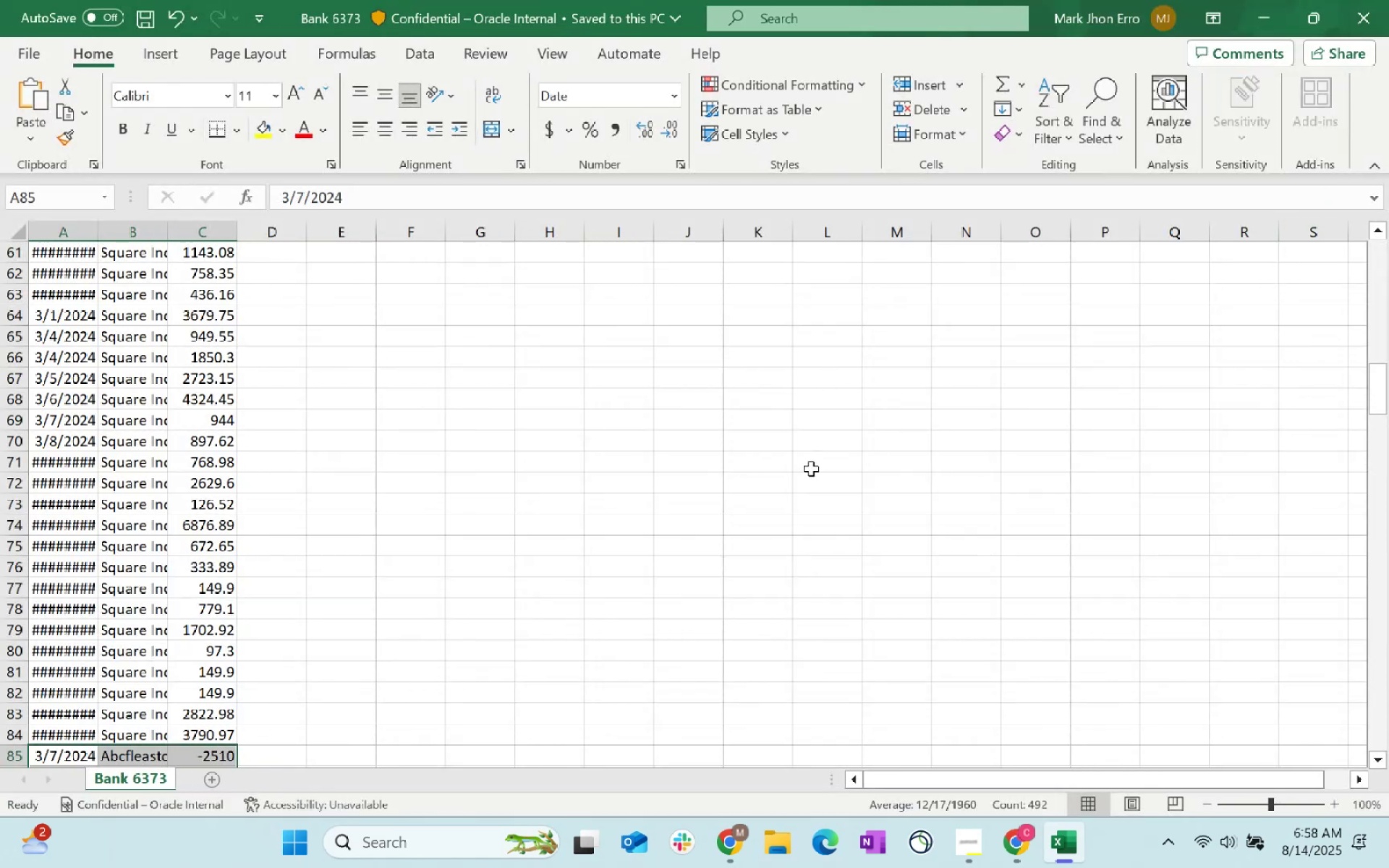 
key(Alt+Tab)
 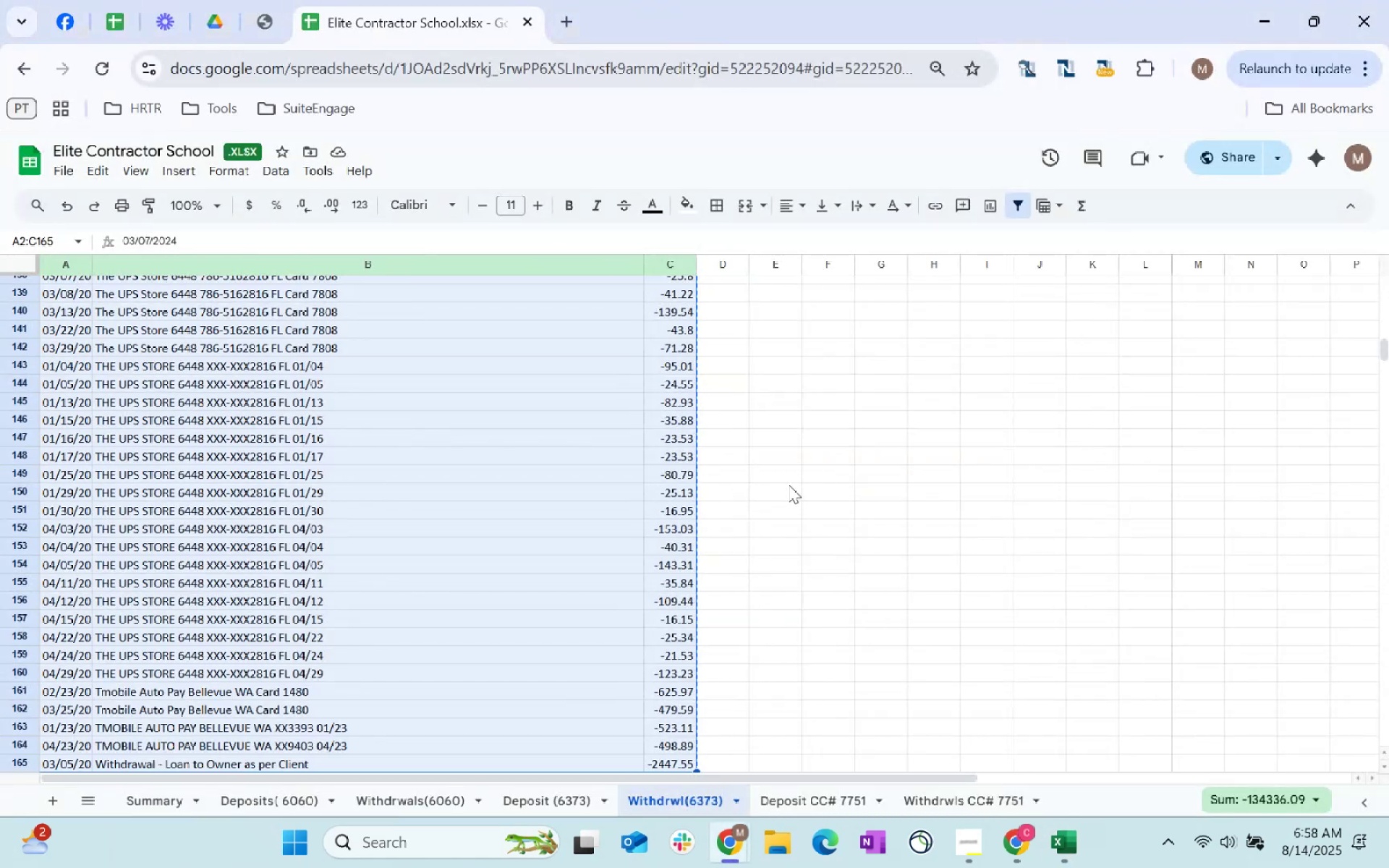 
scroll: coordinate [789, 485], scroll_direction: down, amount: 2.0
 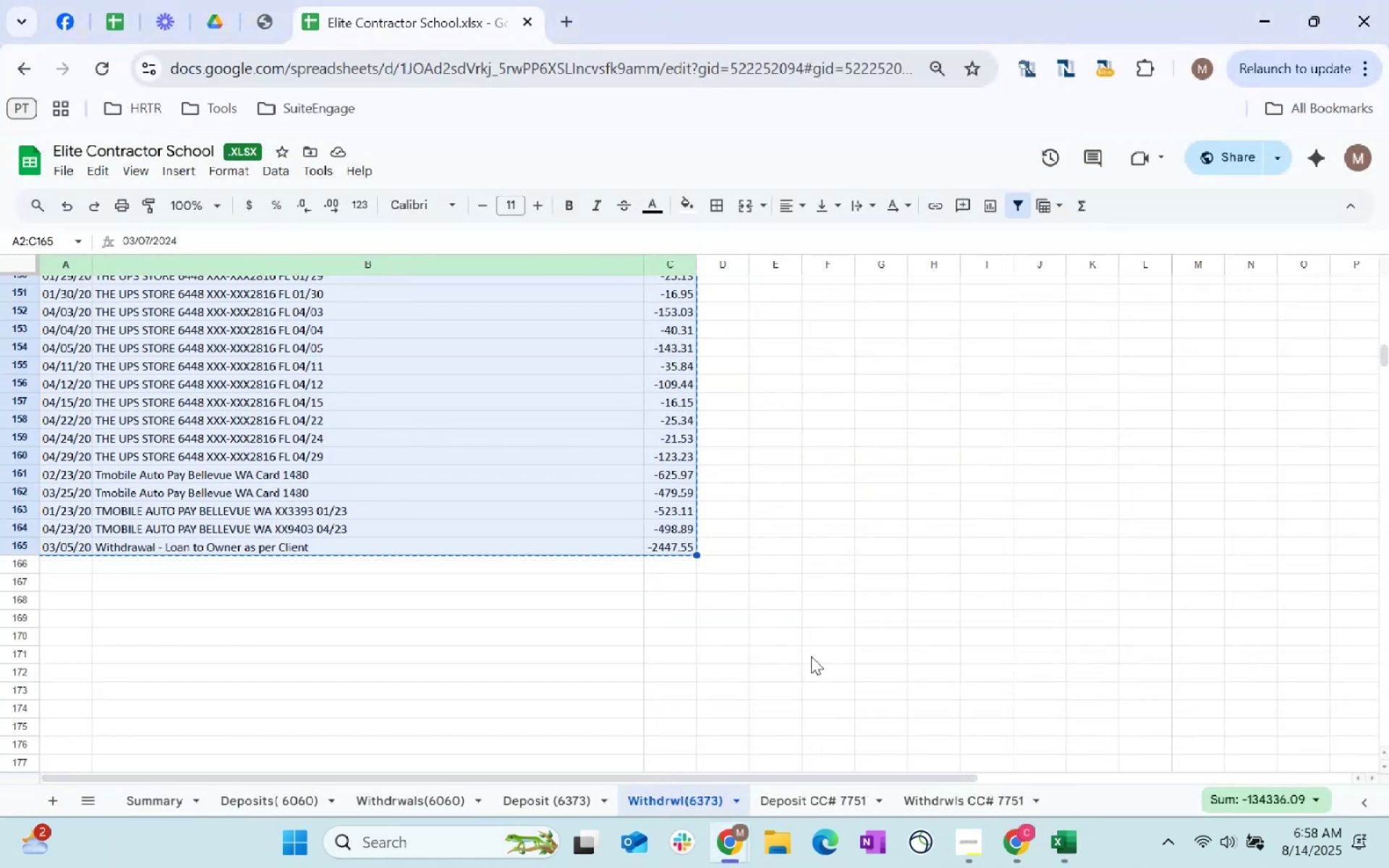 
key(Alt+AltLeft)
 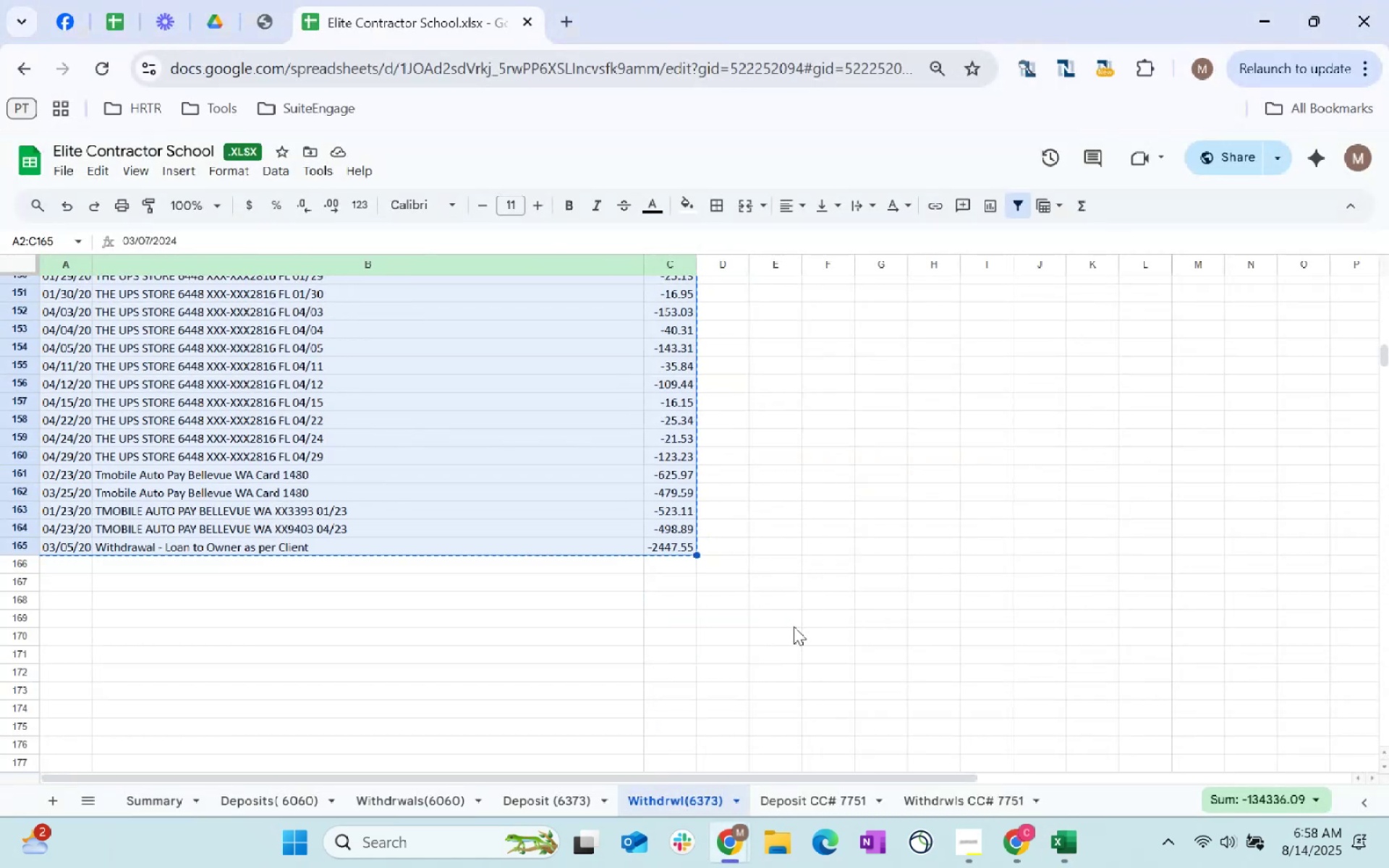 
key(Alt+Tab)
 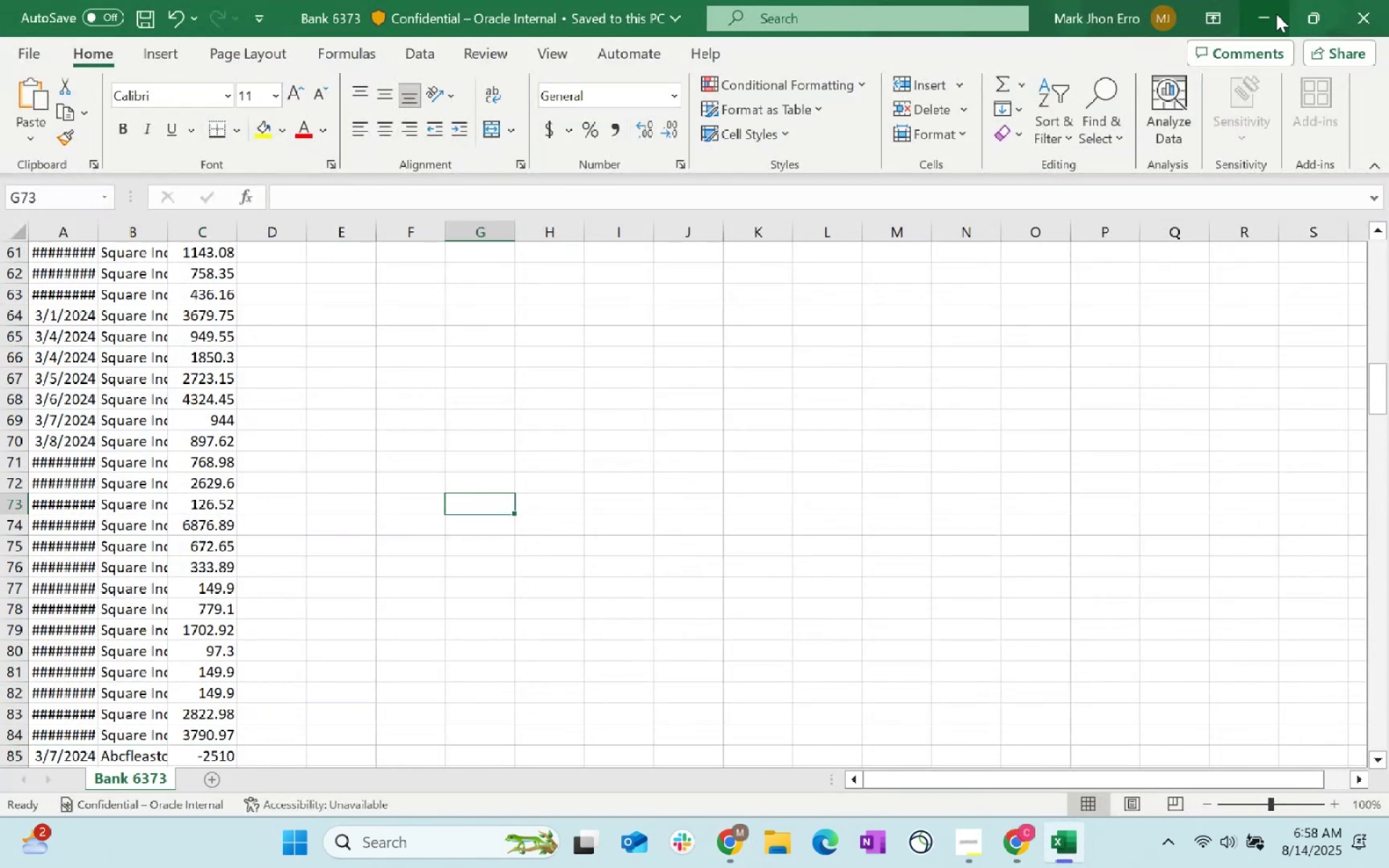 
left_click([1074, 393])
 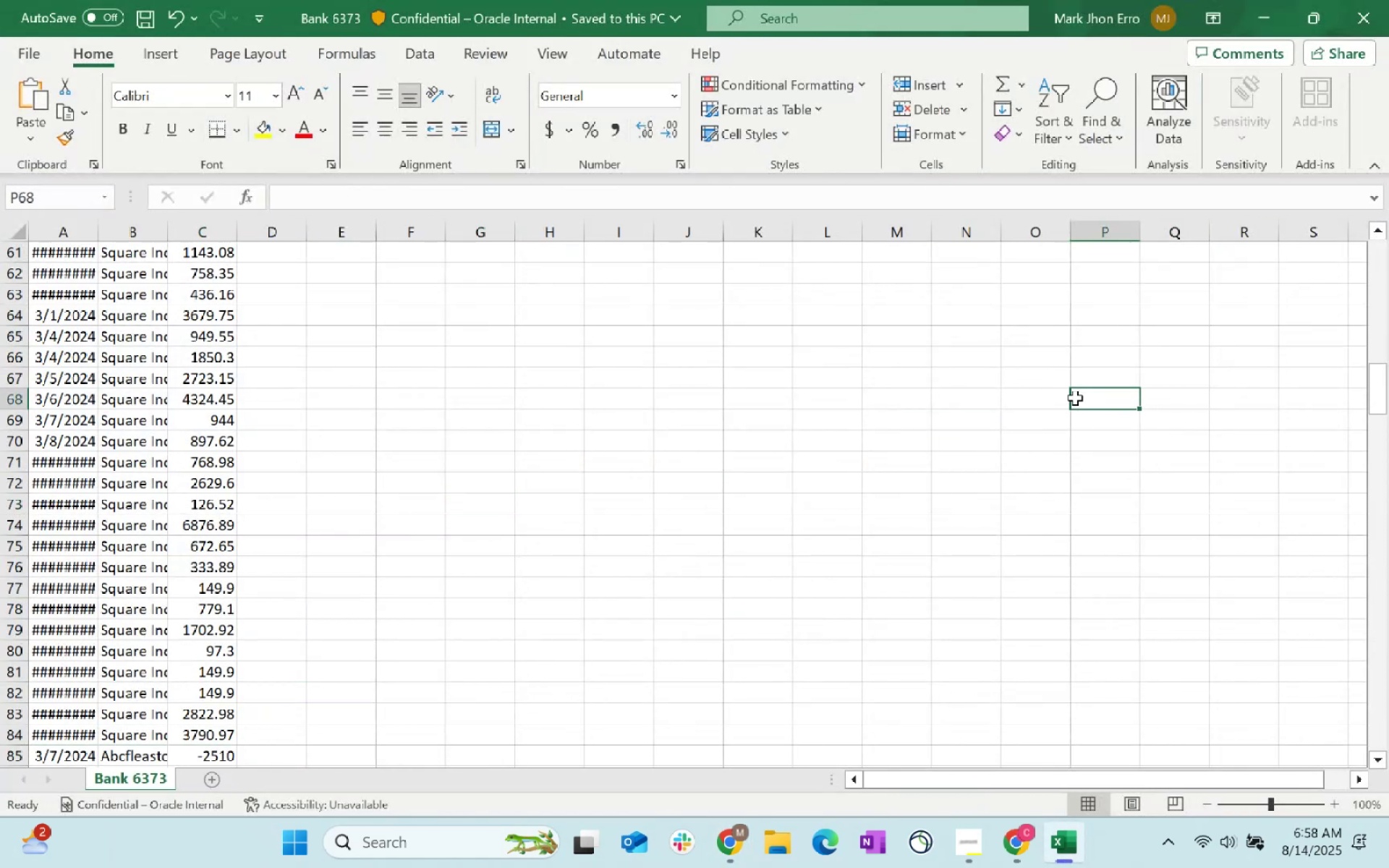 
key(Control+N)
 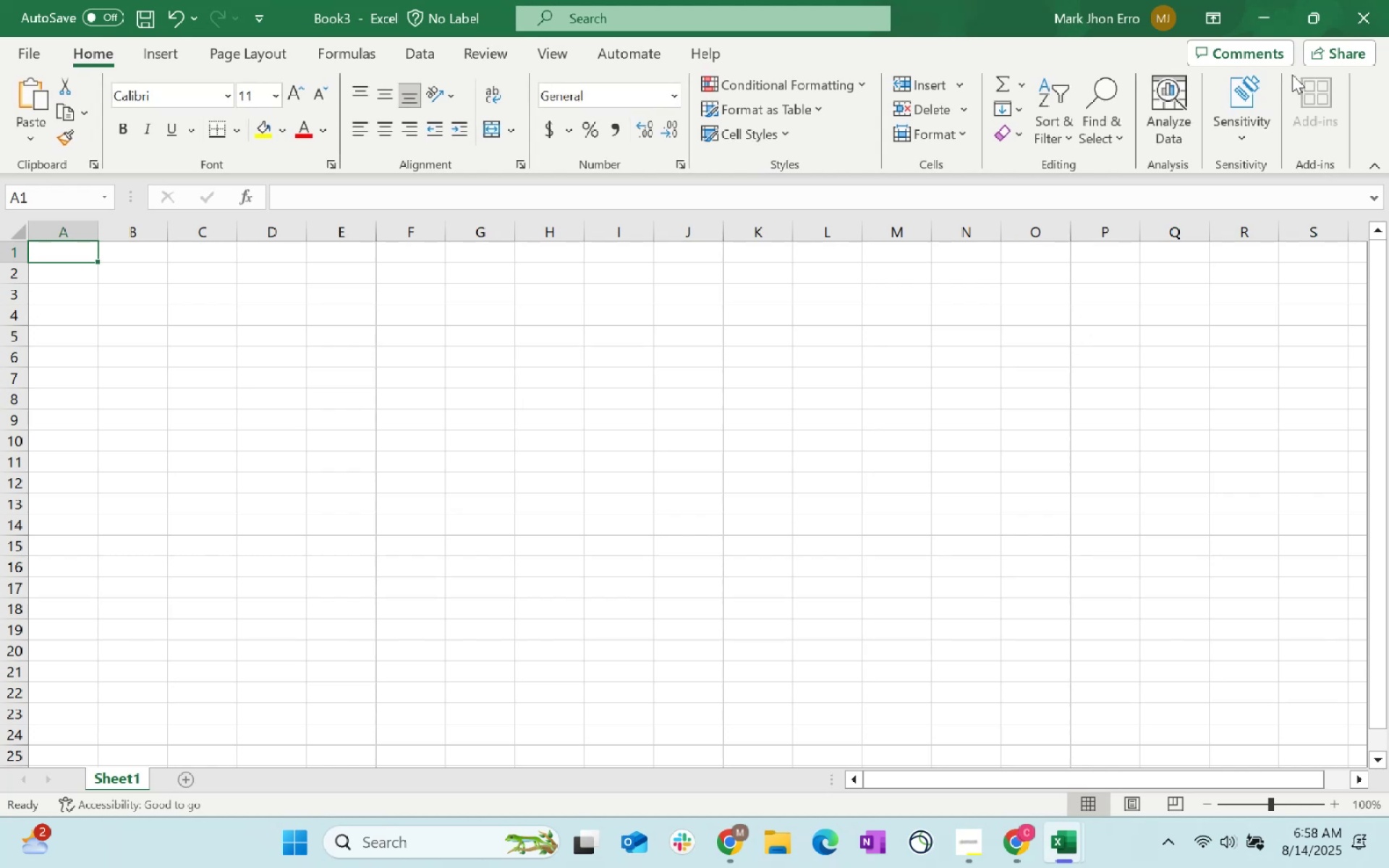 
key(Alt+AltLeft)
 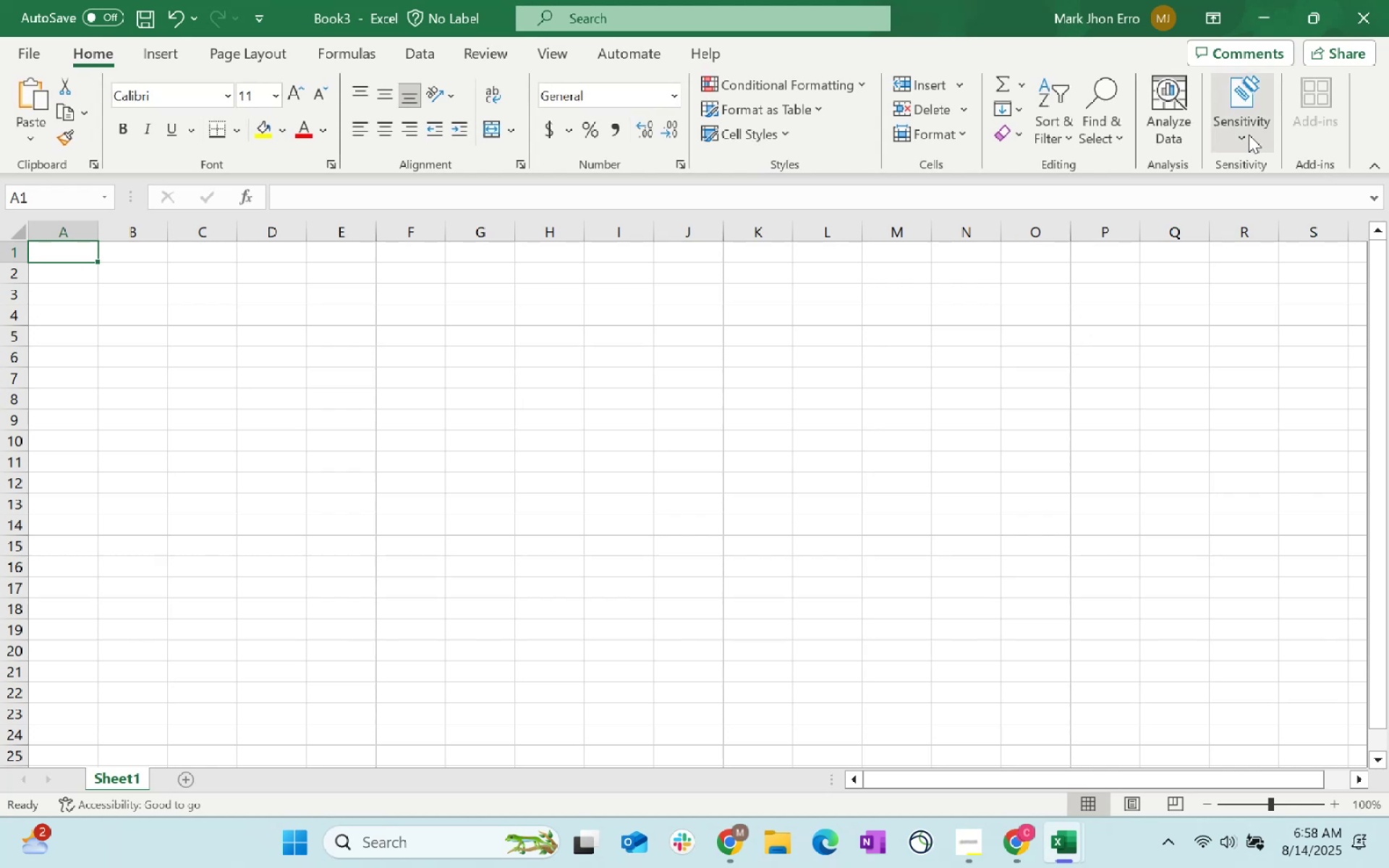 
key(Alt+Tab)
 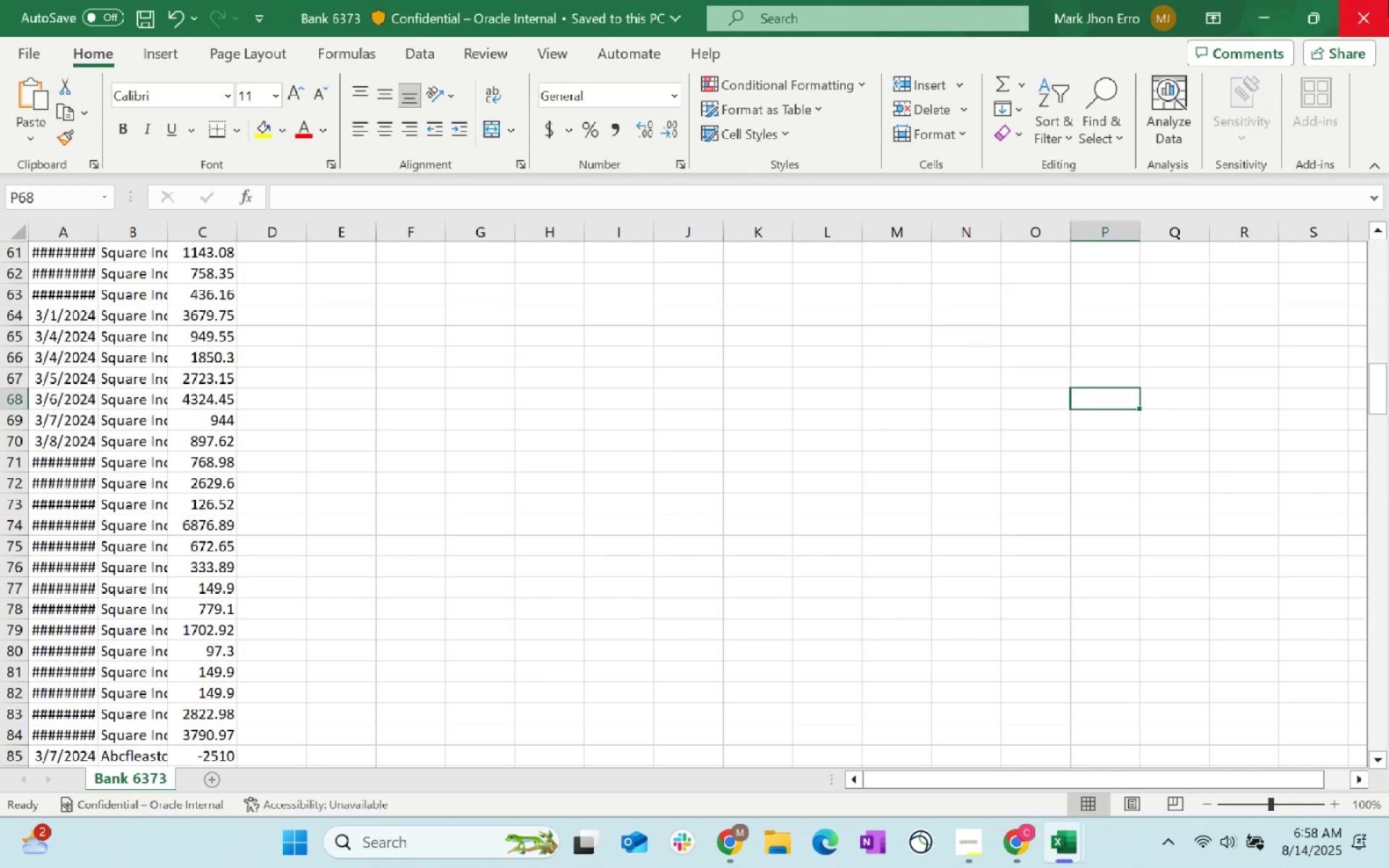 
left_click([1388, 0])
 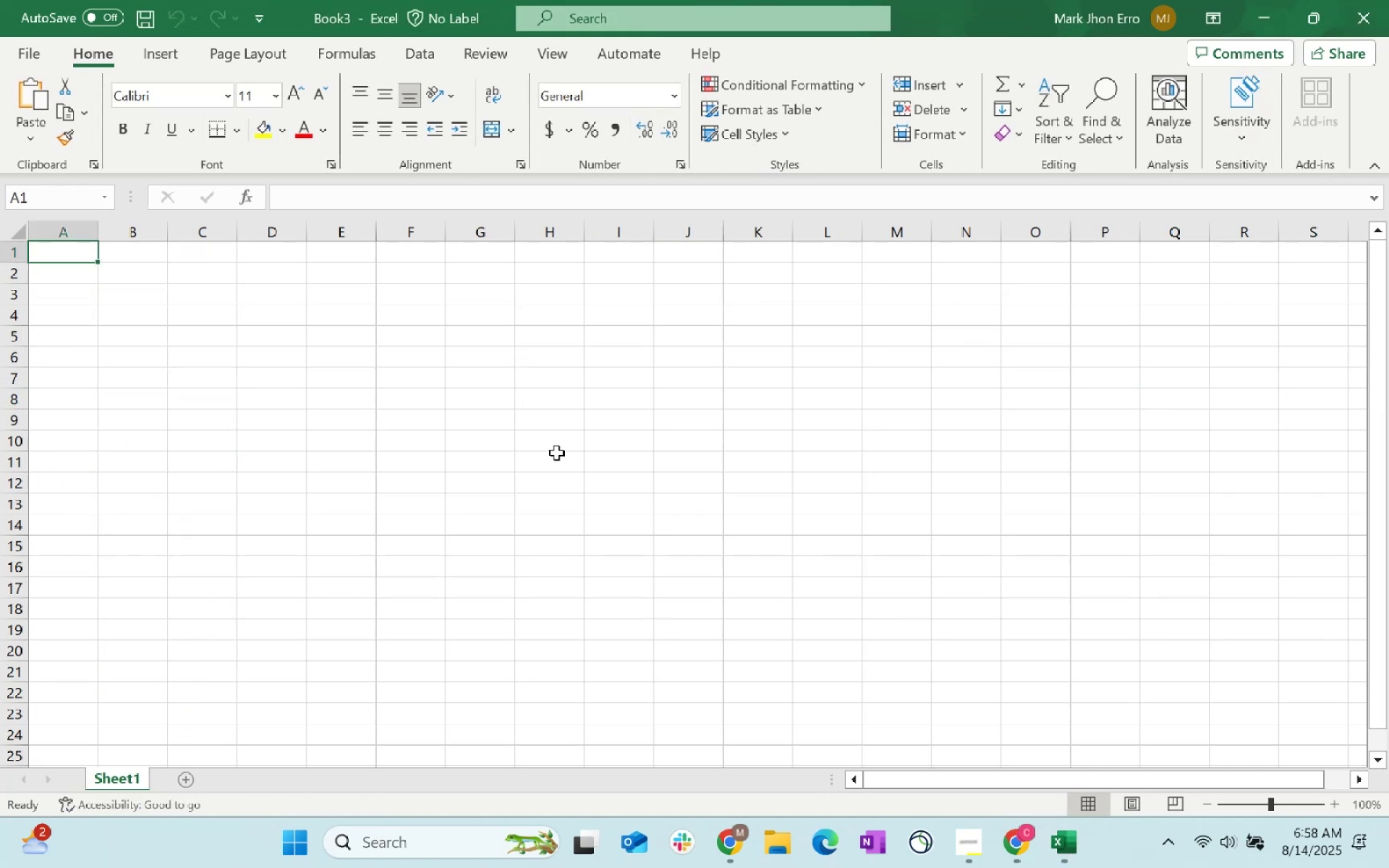 
key(Alt+AltLeft)
 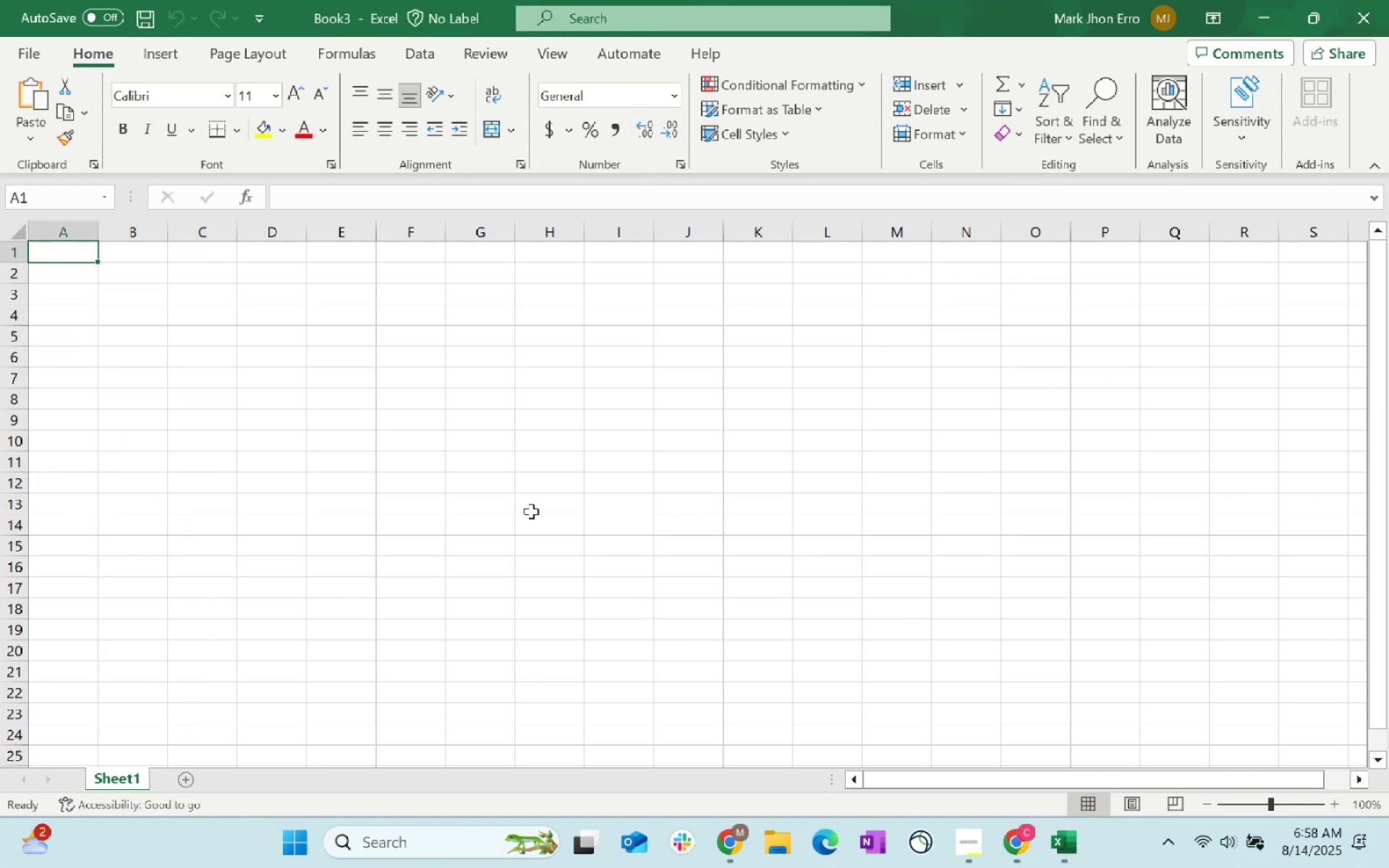 
key(Alt+Tab)
 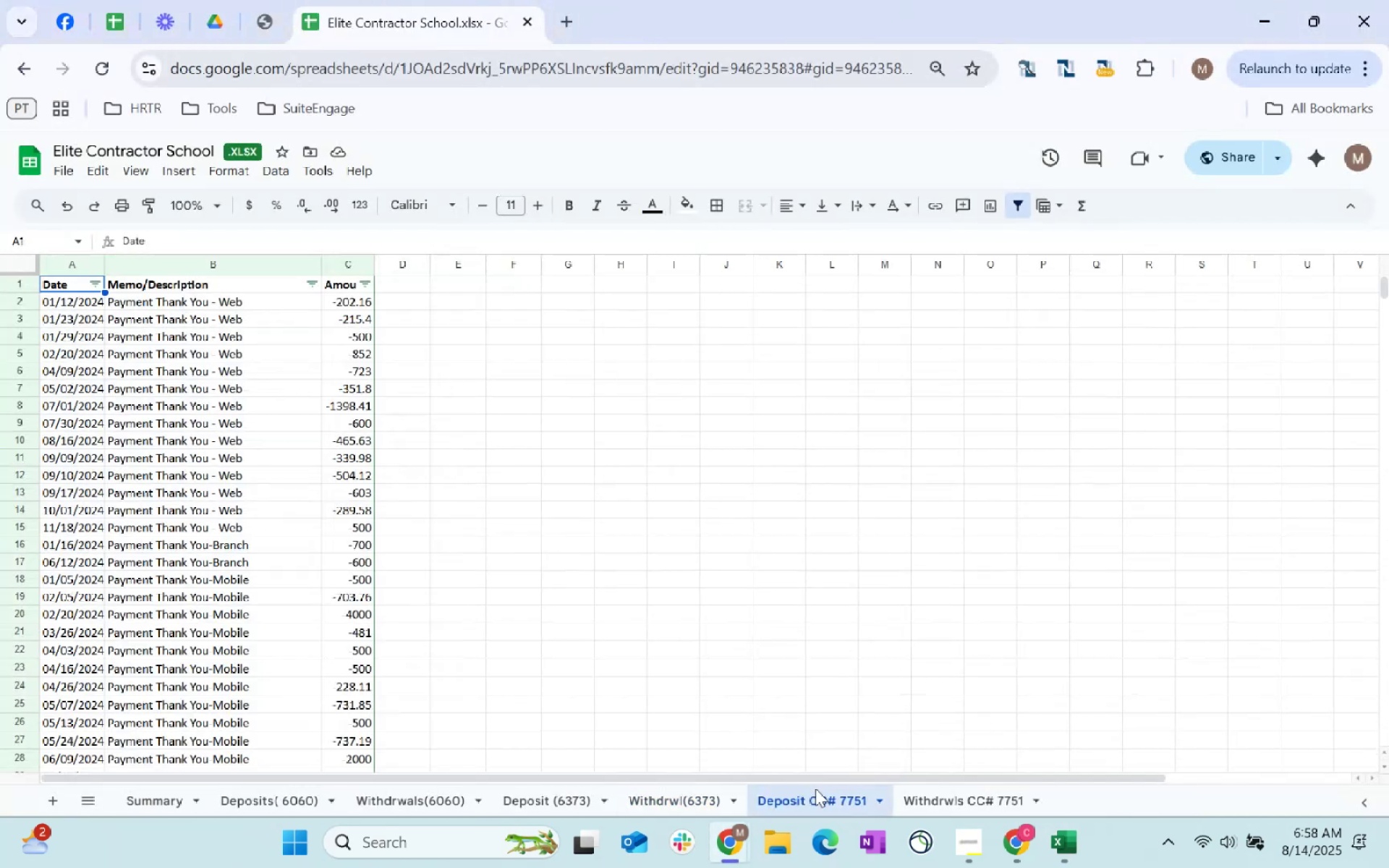 
scroll: coordinate [217, 336], scroll_direction: up, amount: 12.0
 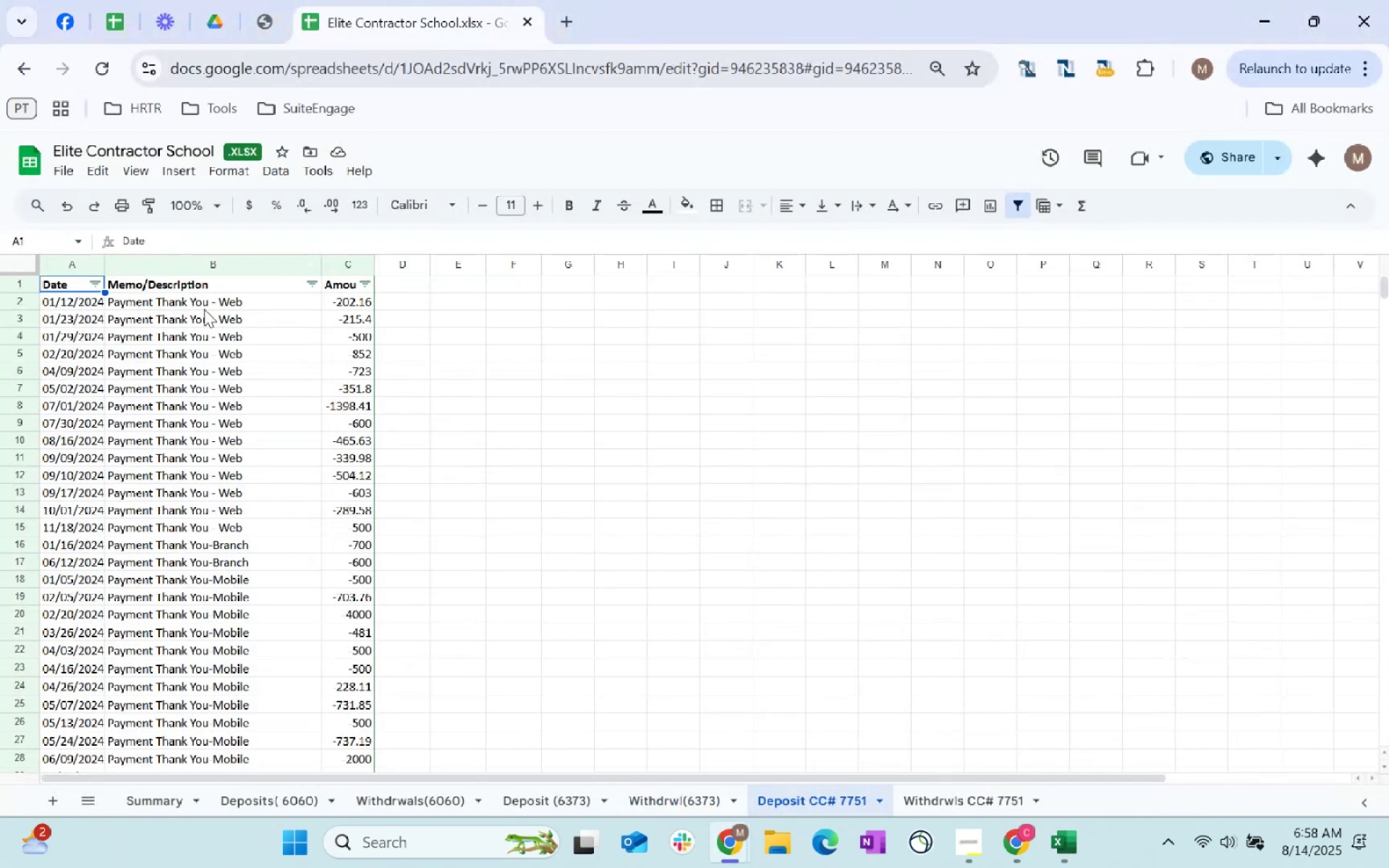 
key(Control+Shift+ArrowRight)
 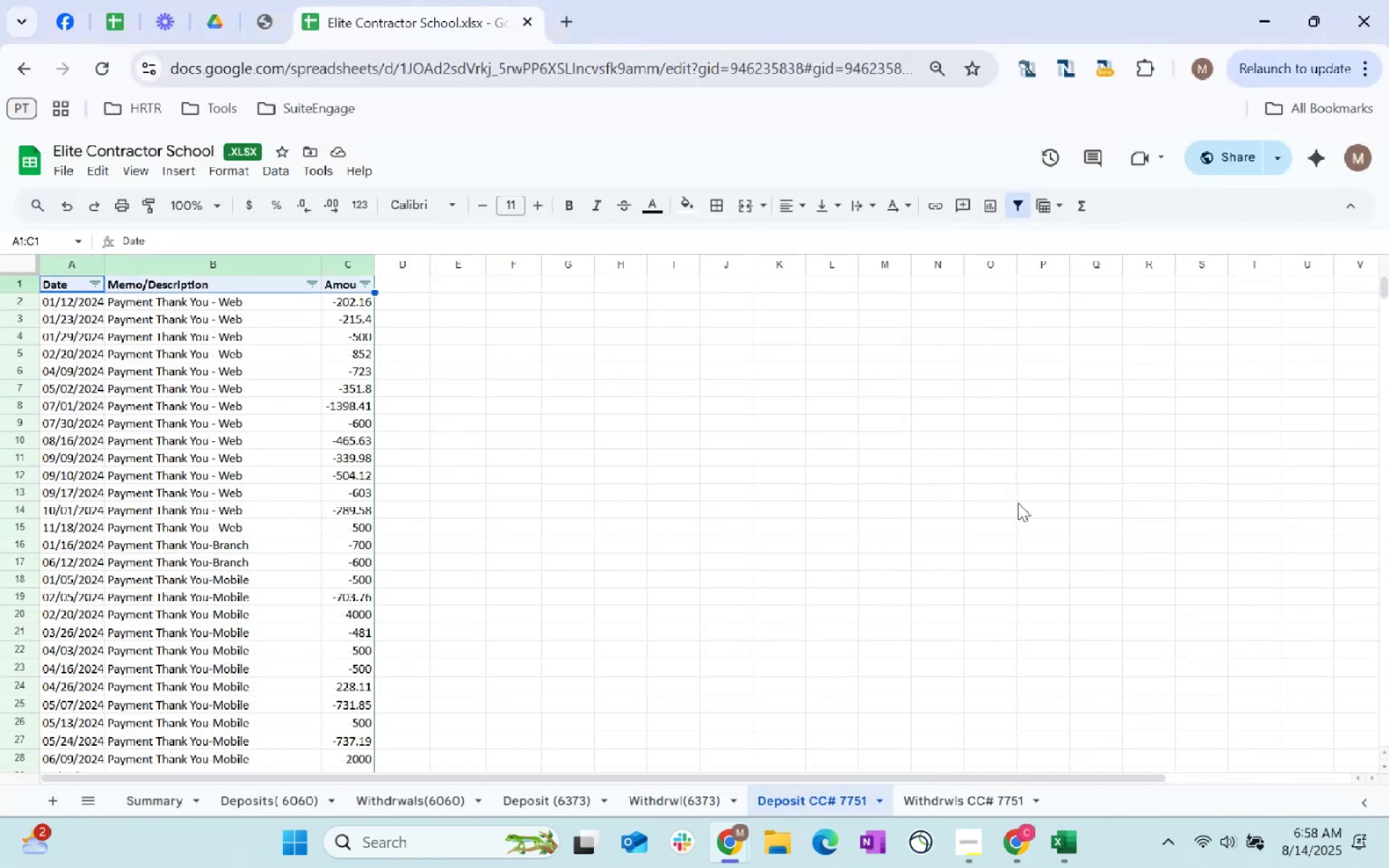 
key(Control+Shift+ArrowDown)
 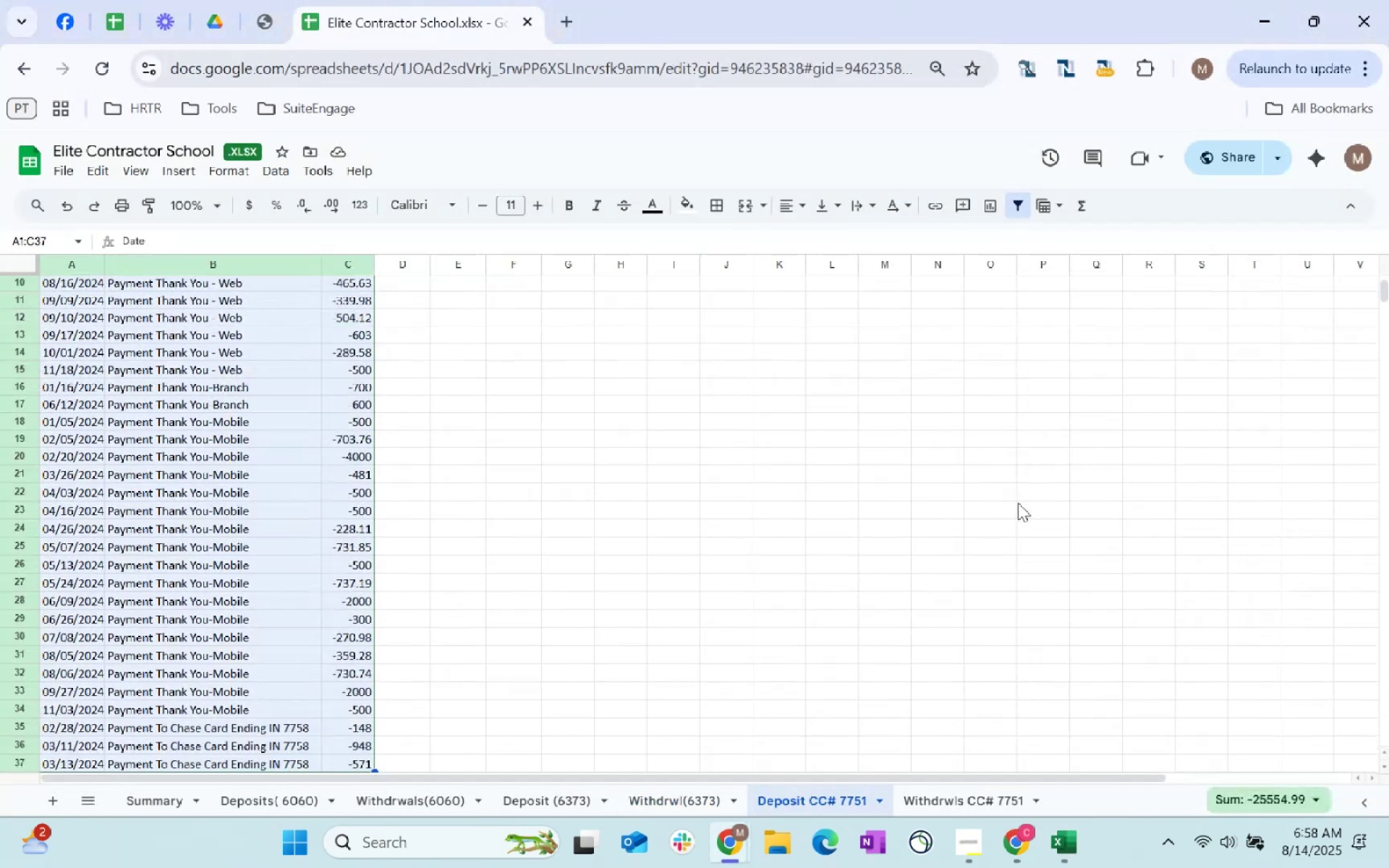 
key(Control+C)
 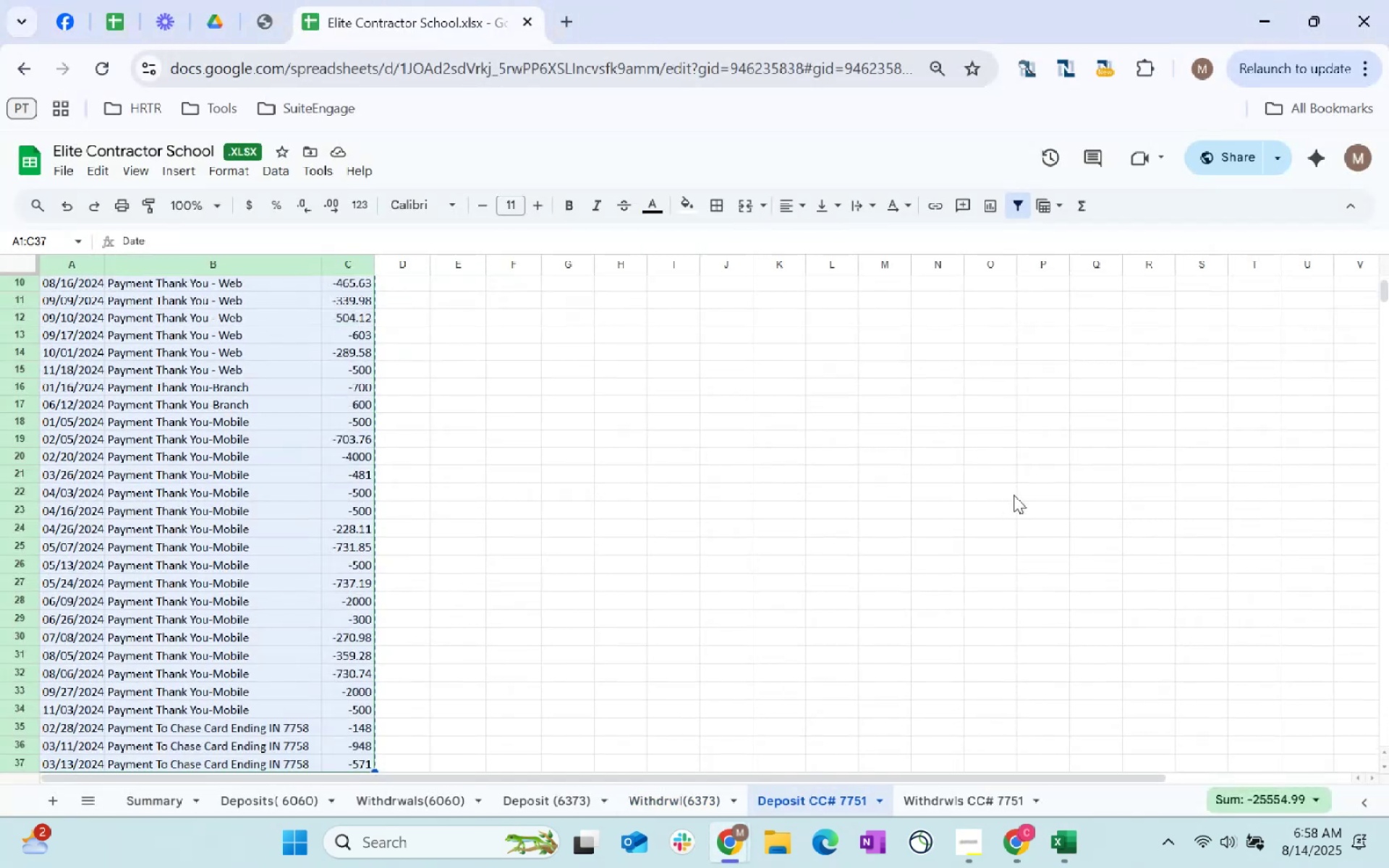 
key(Control+C)
 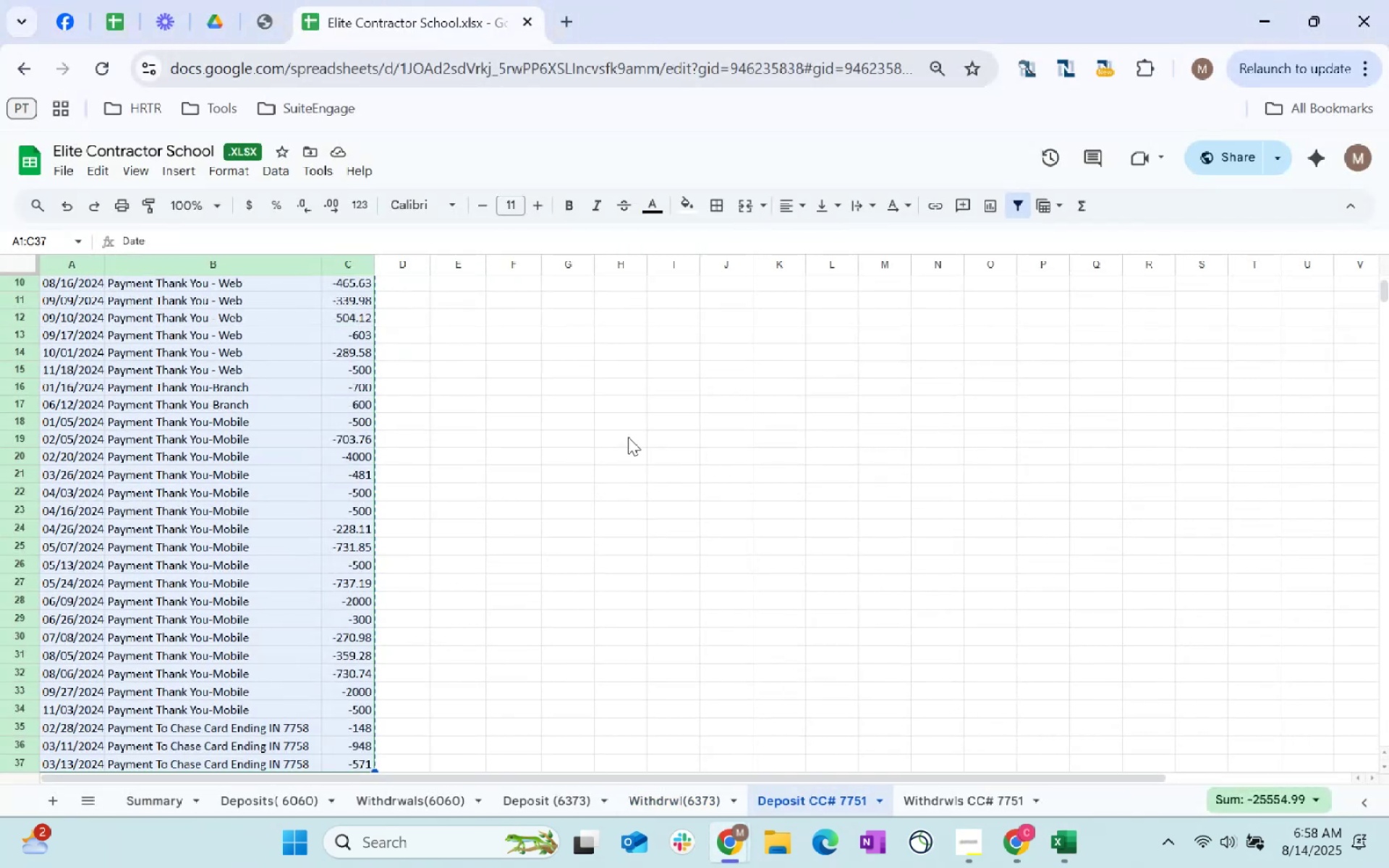 
scroll: coordinate [628, 437], scroll_direction: down, amount: 1.0
 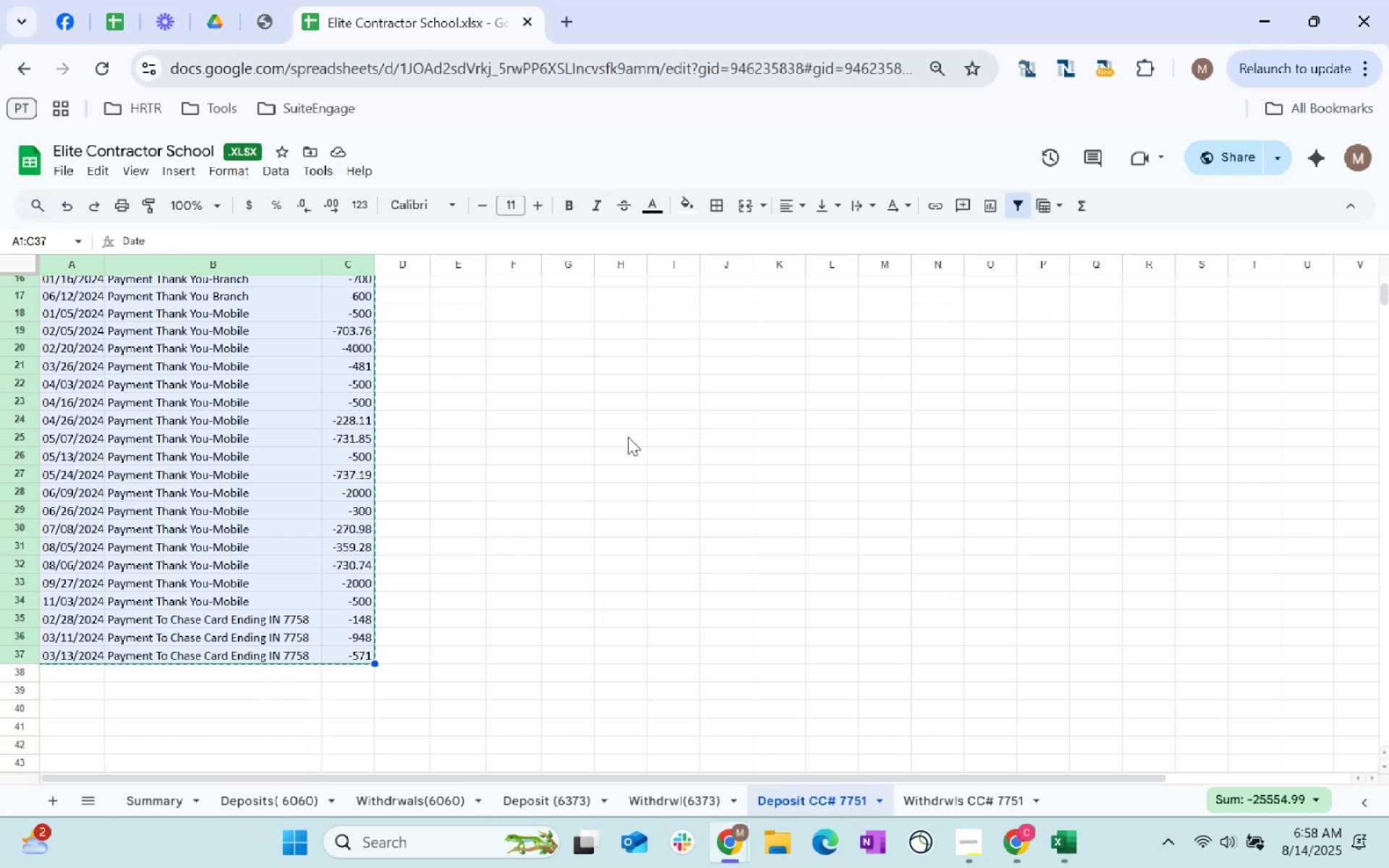 
key(Alt+AltLeft)
 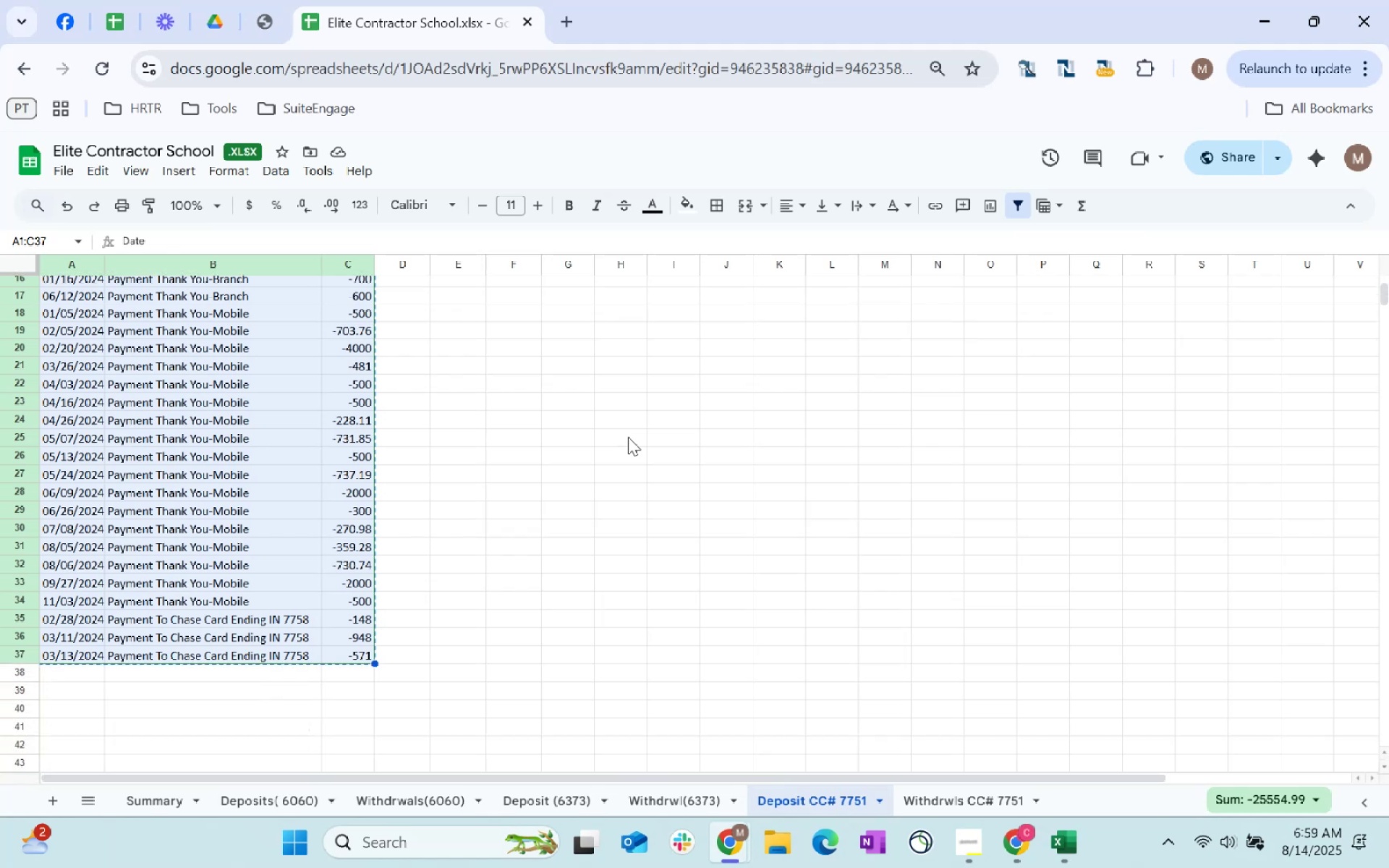 
key(Alt+Tab)
 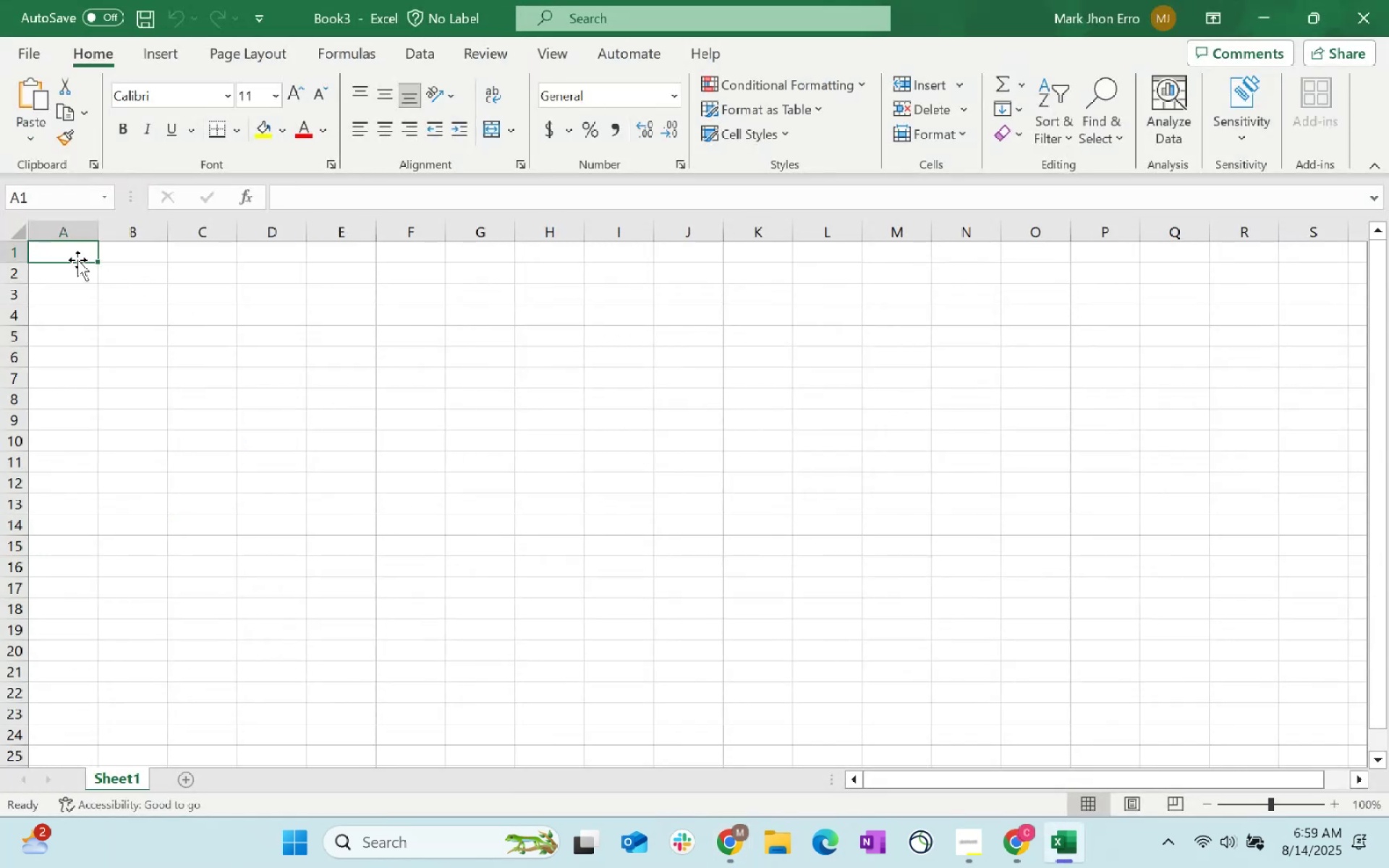 
right_click([71, 248])
 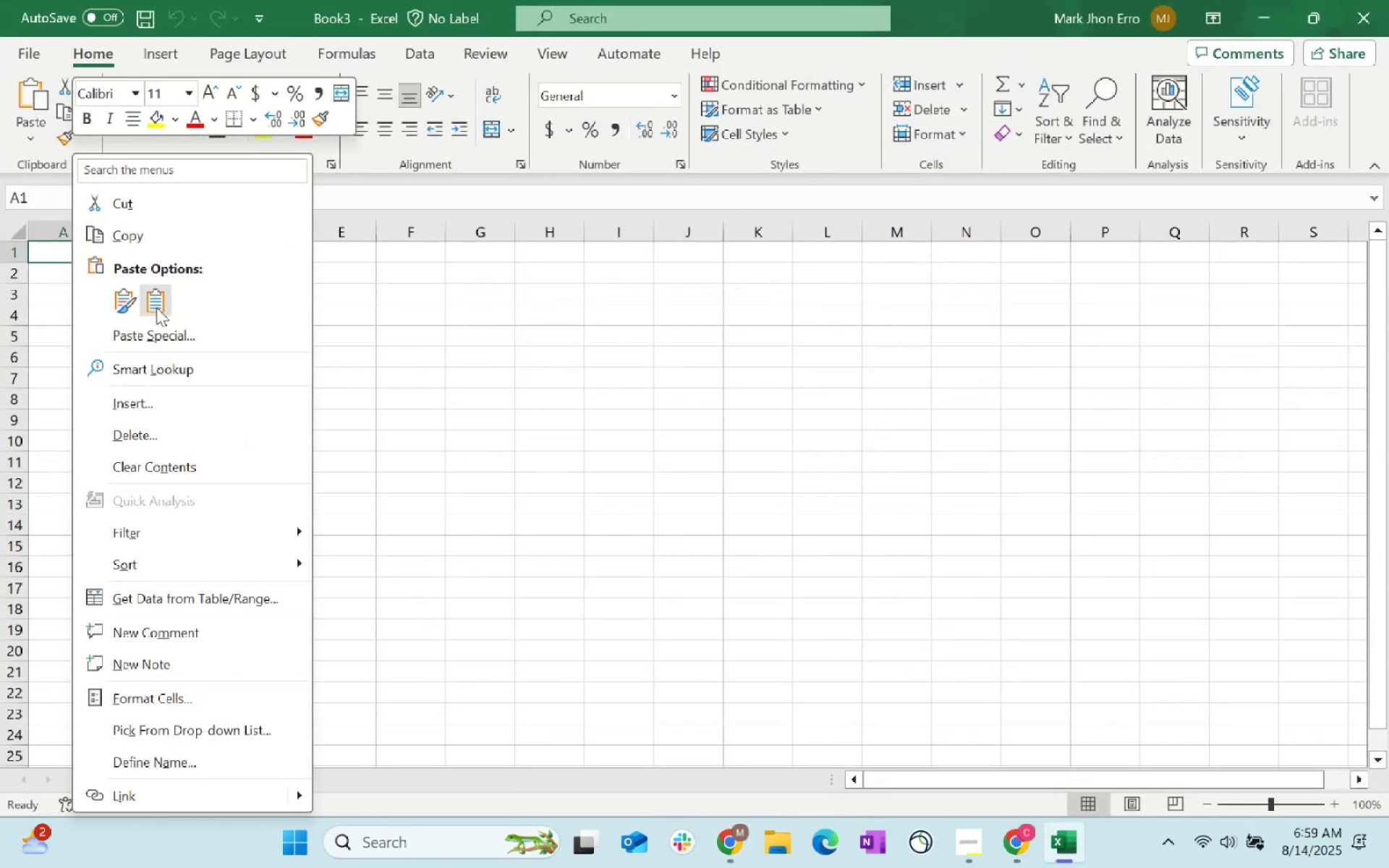 
left_click([156, 301])
 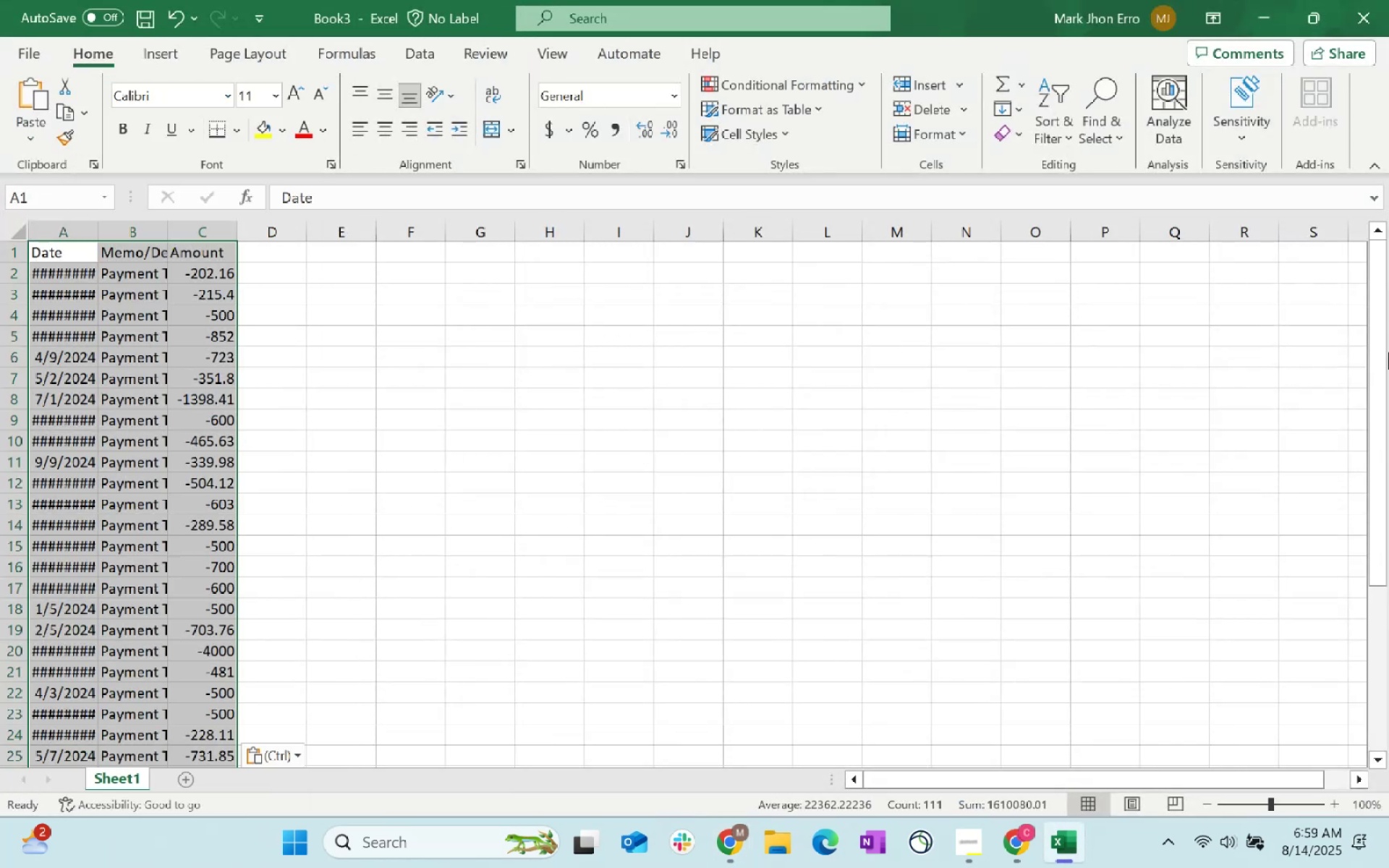 
key(ArrowLeft)
 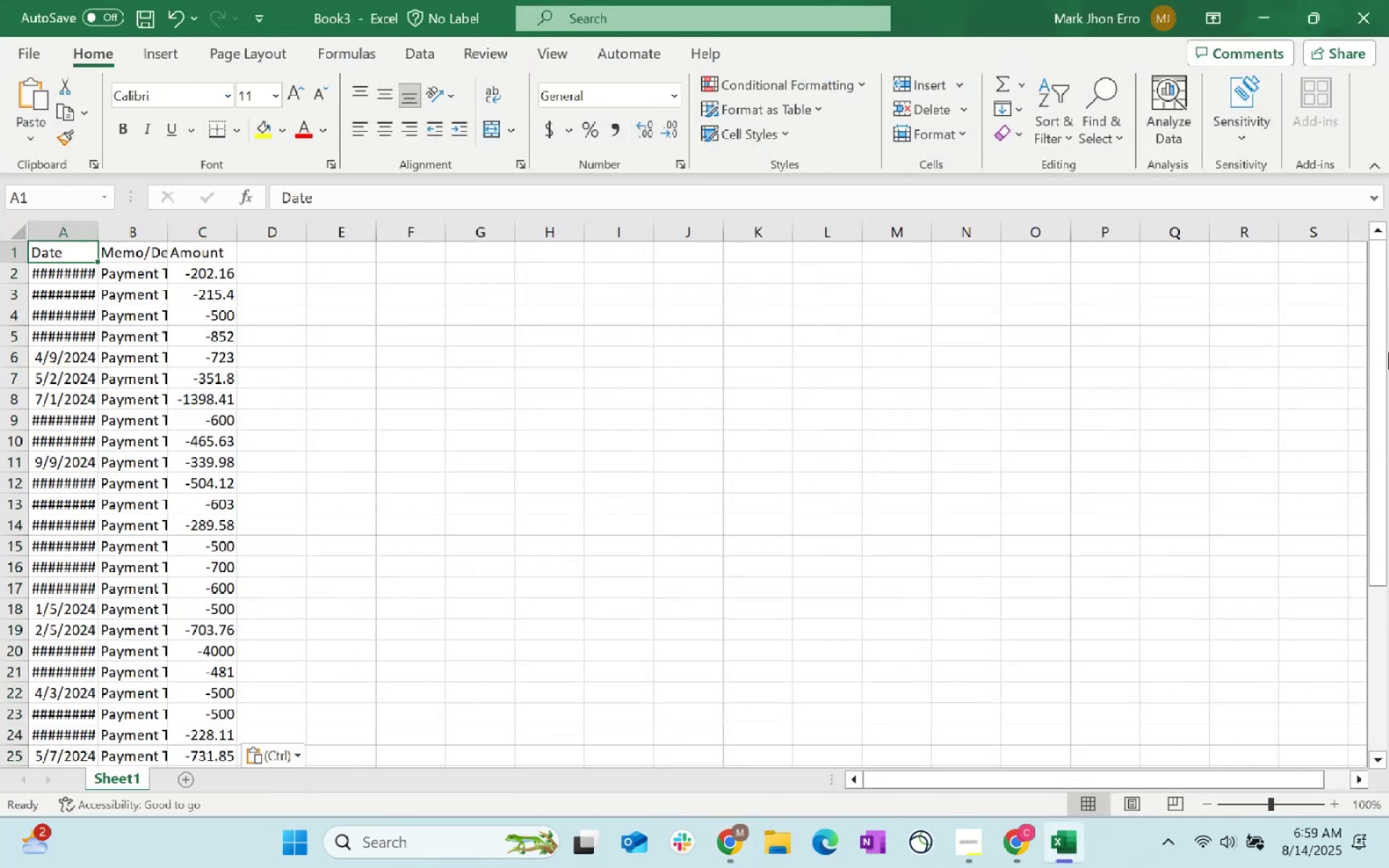 
key(Control+ArrowDown)
 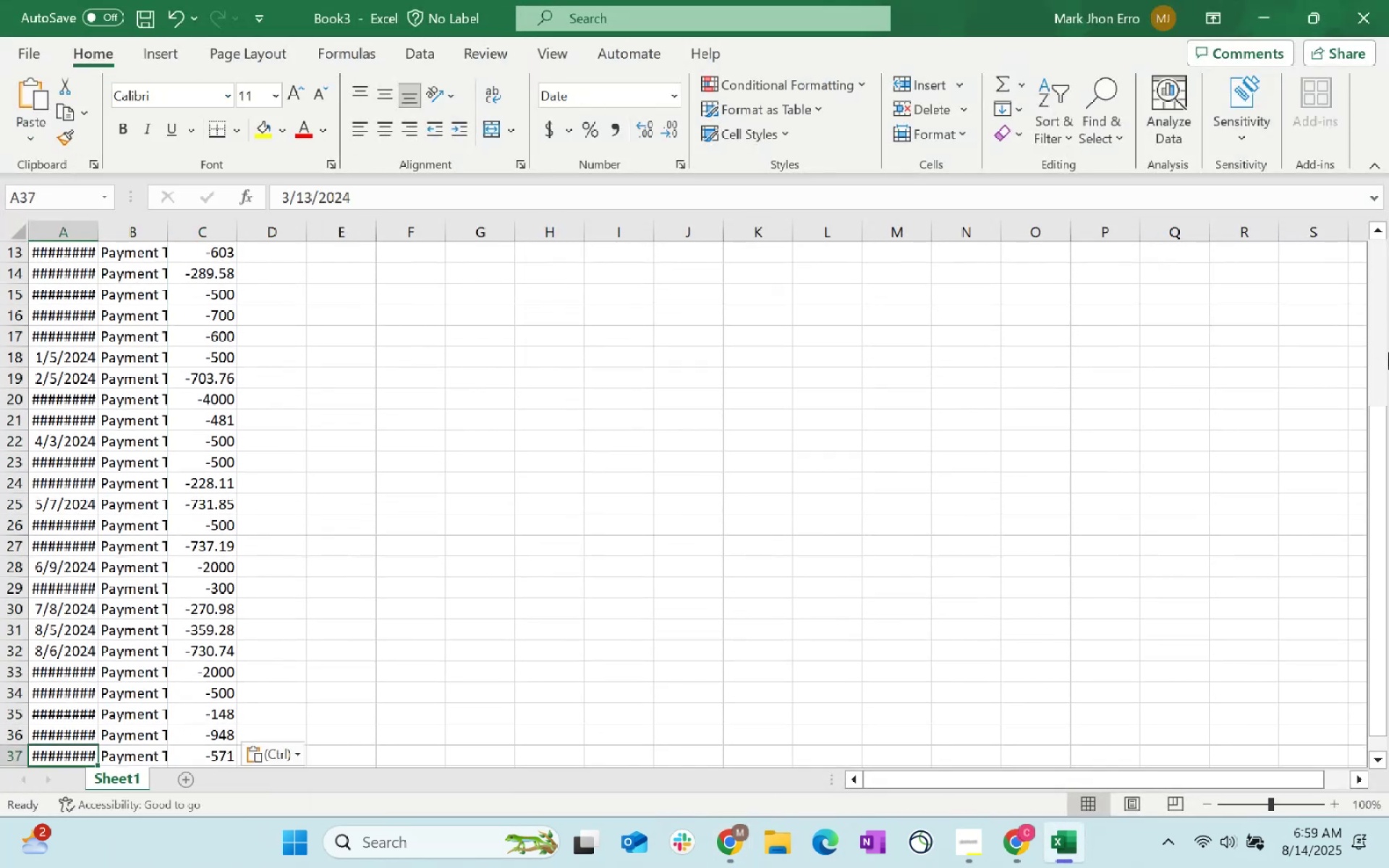 
key(ArrowDown)
 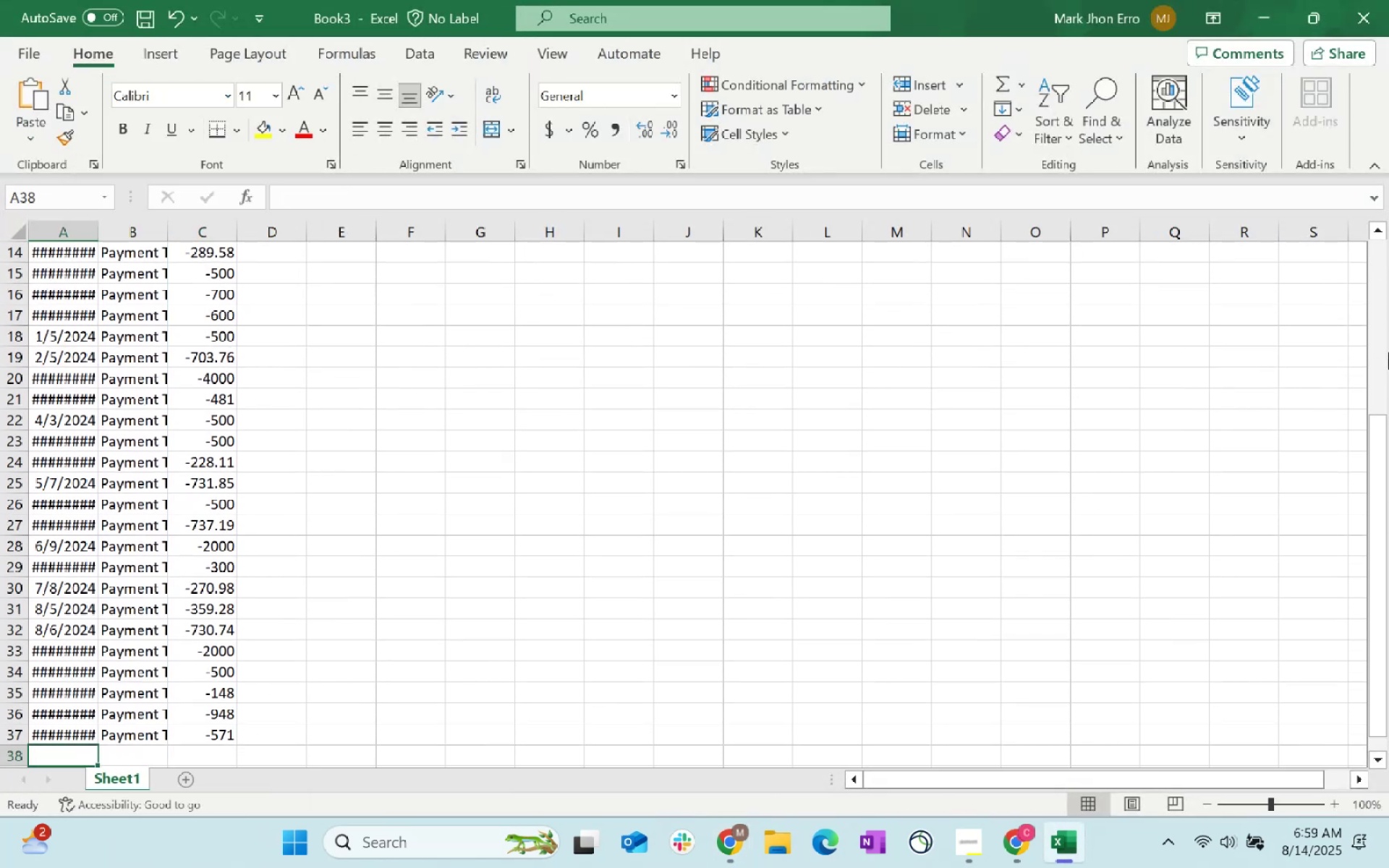 
key(Alt+AltLeft)
 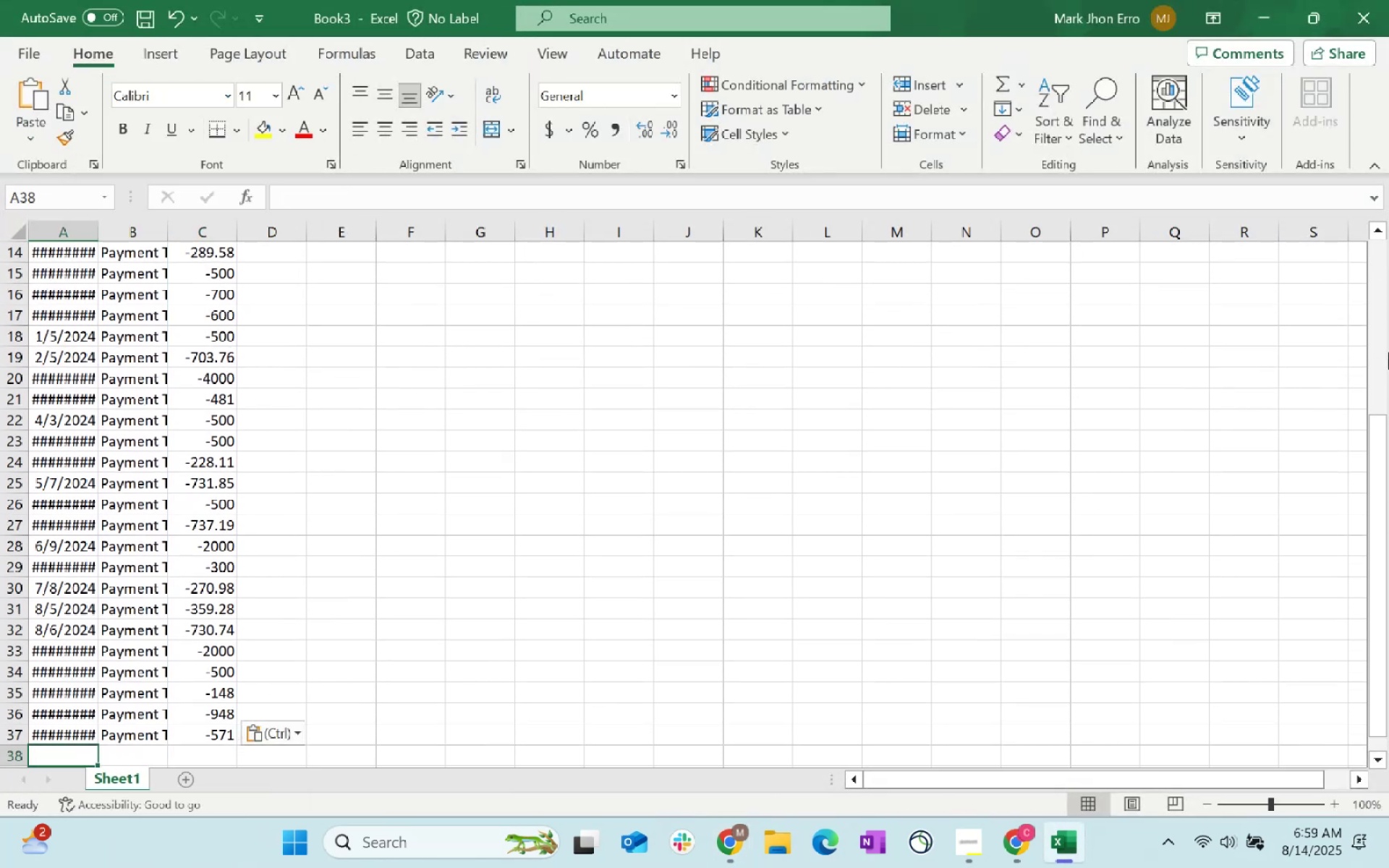 
key(Alt+Tab)
 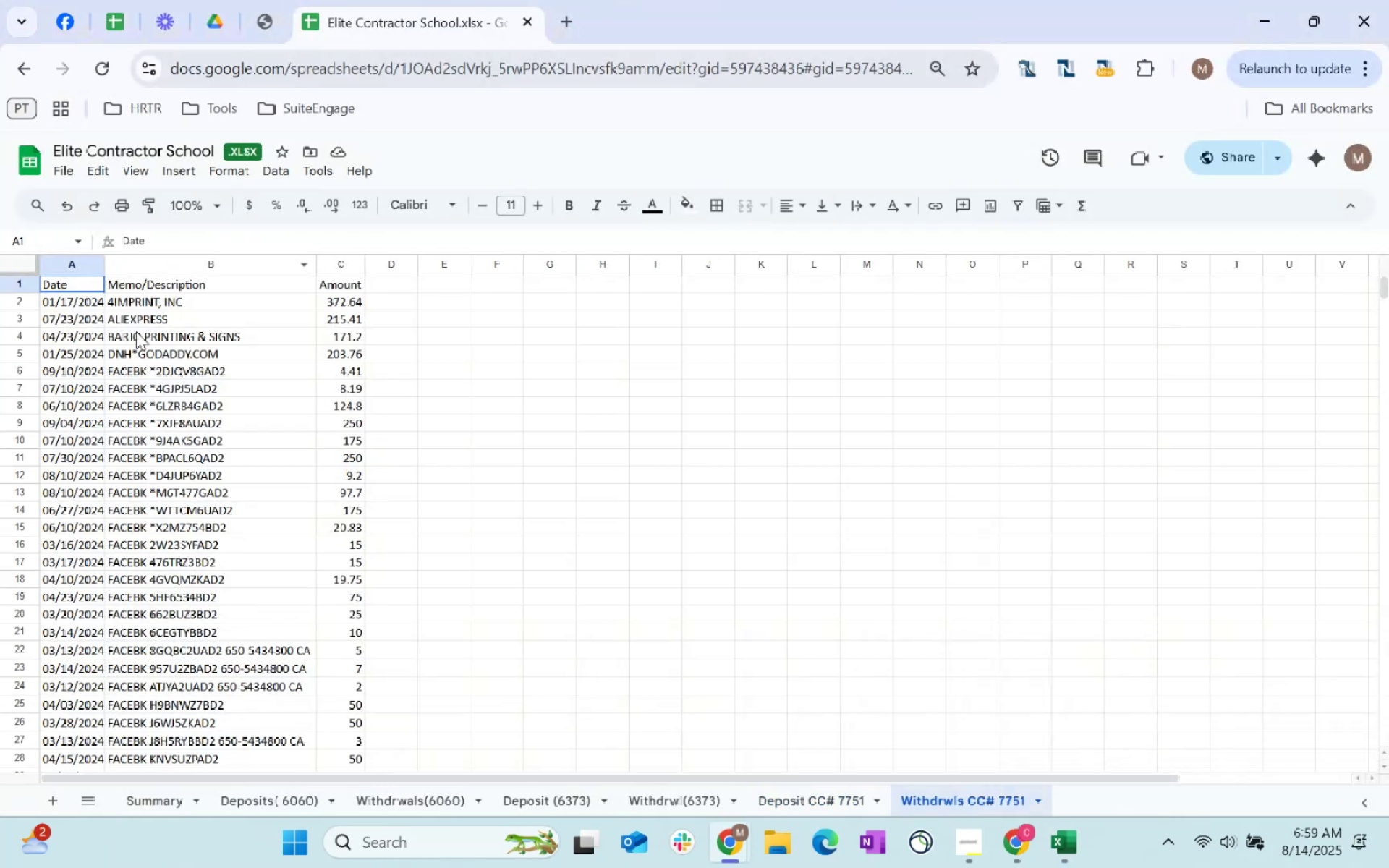 
left_click([72, 298])
 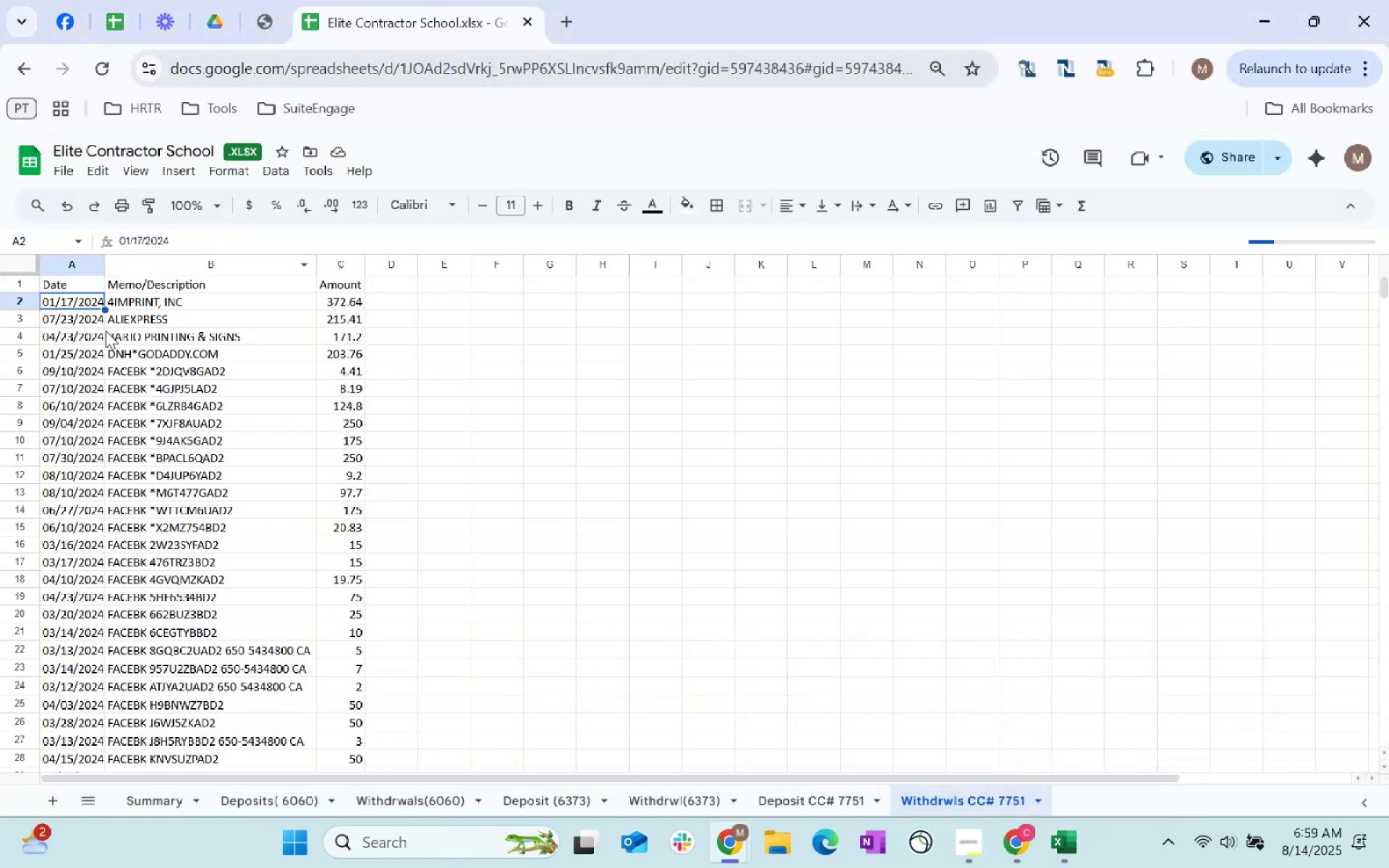 
key(Control+Shift+ArrowRight)
 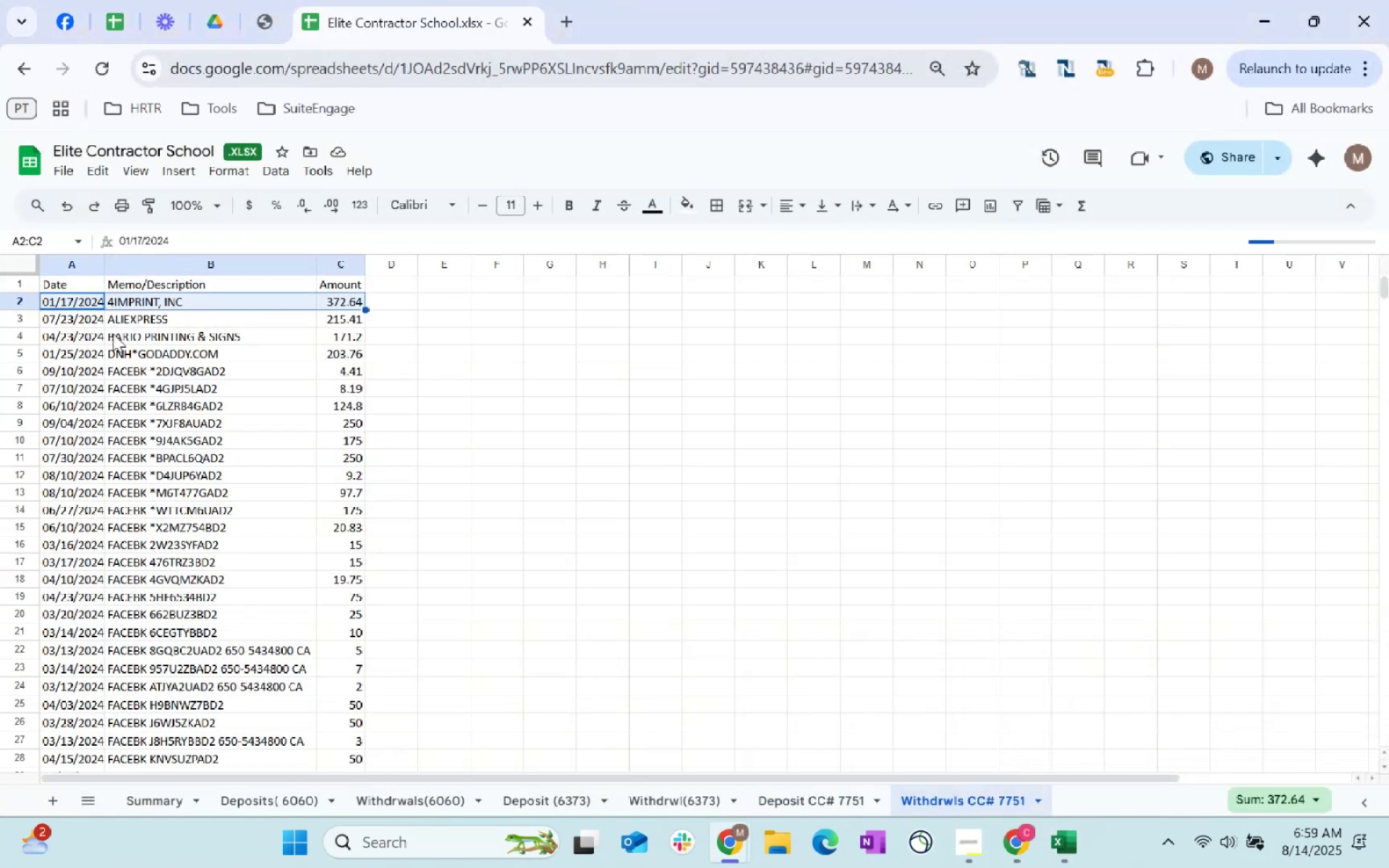 
key(Control+Shift+ArrowDown)
 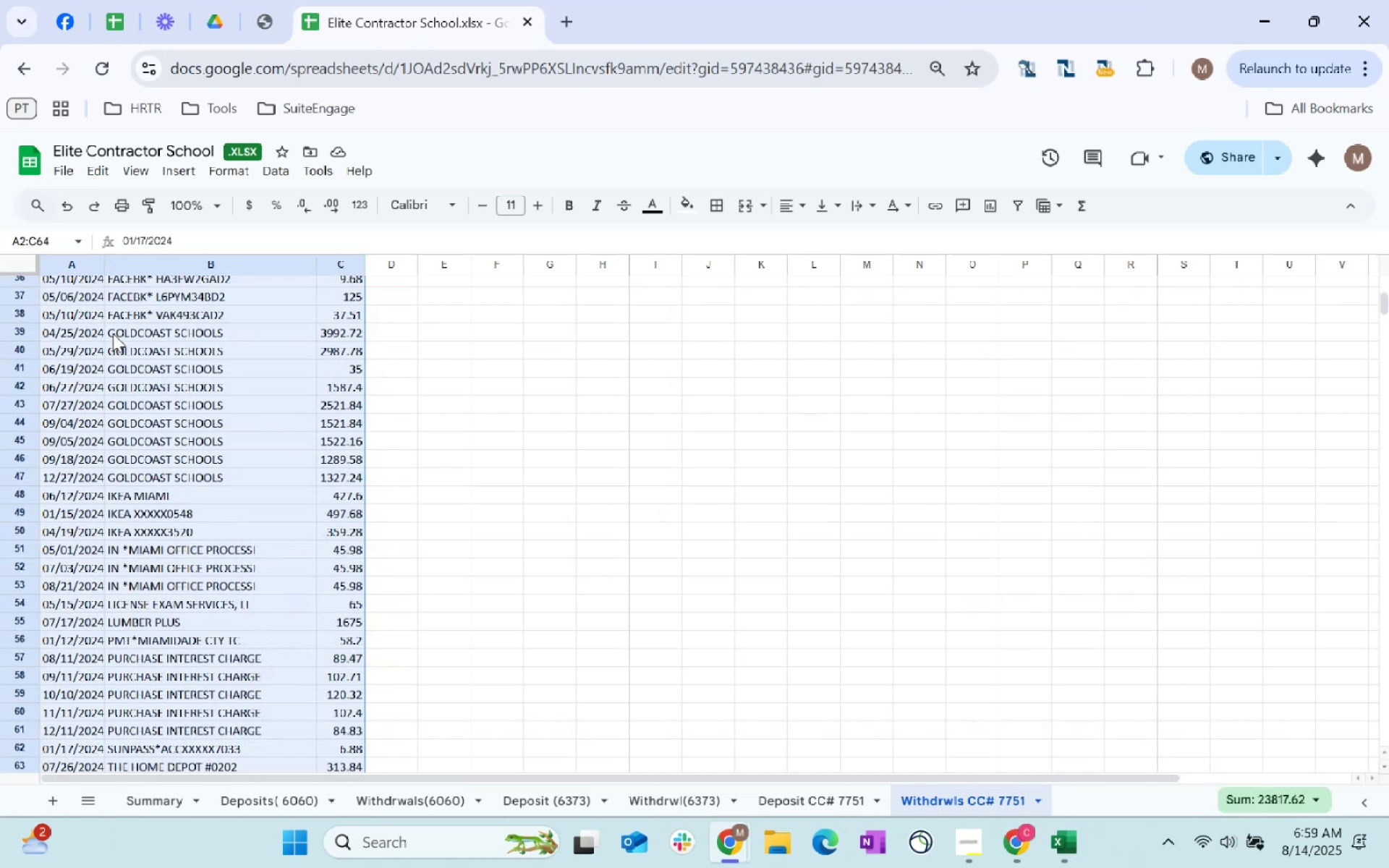 
key(Control+C)
 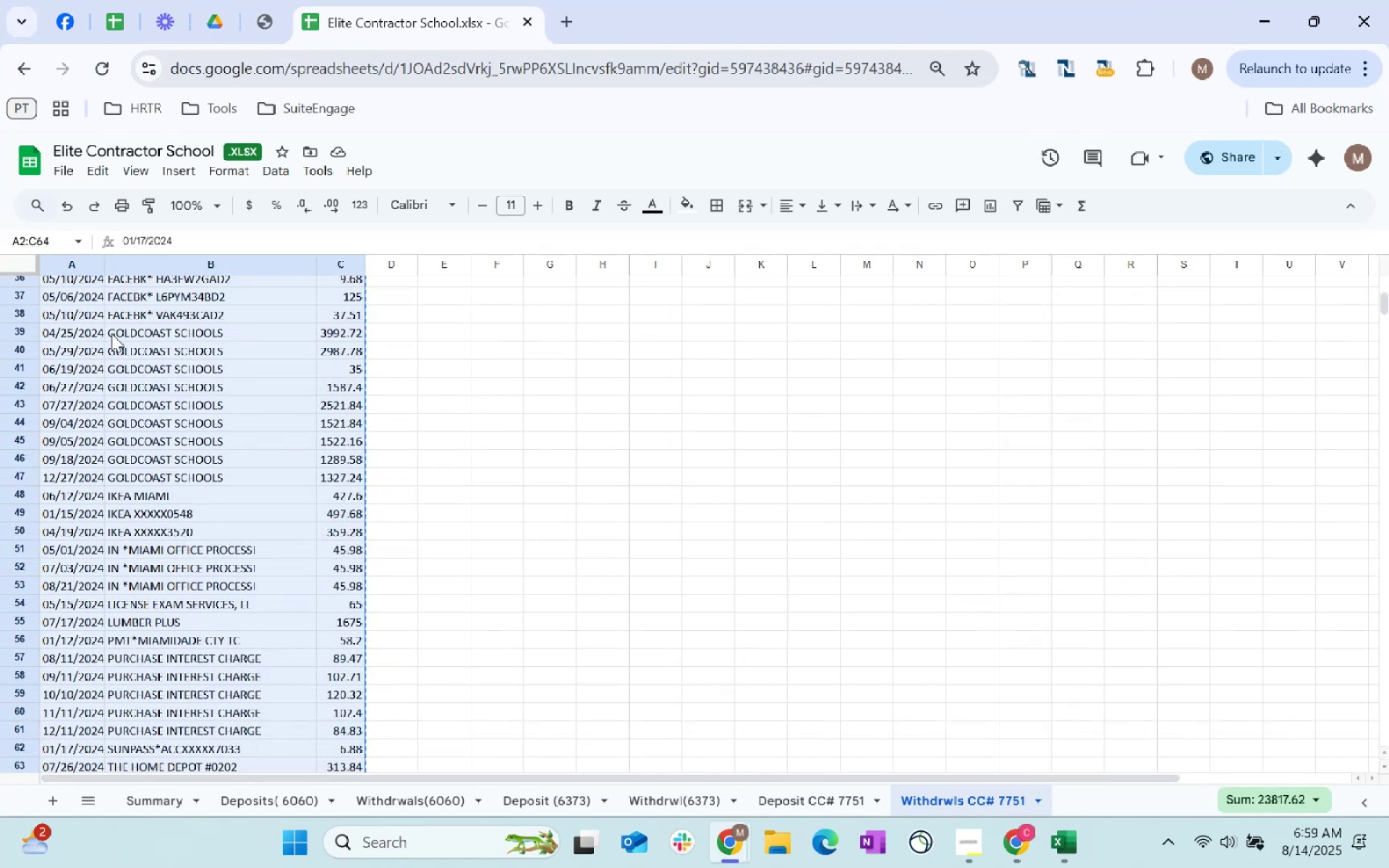 
key(Control+C)
 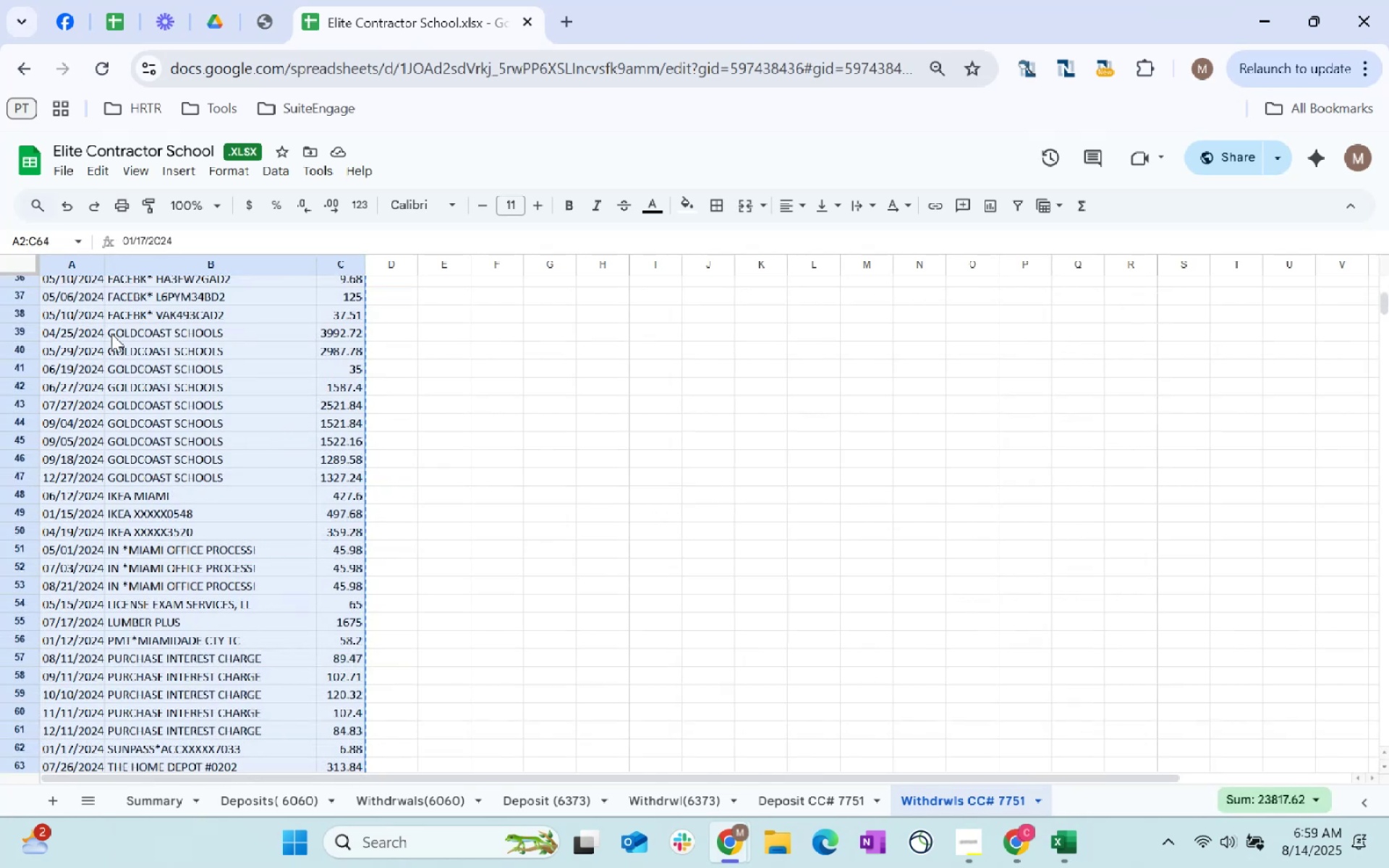 
key(Alt+AltLeft)
 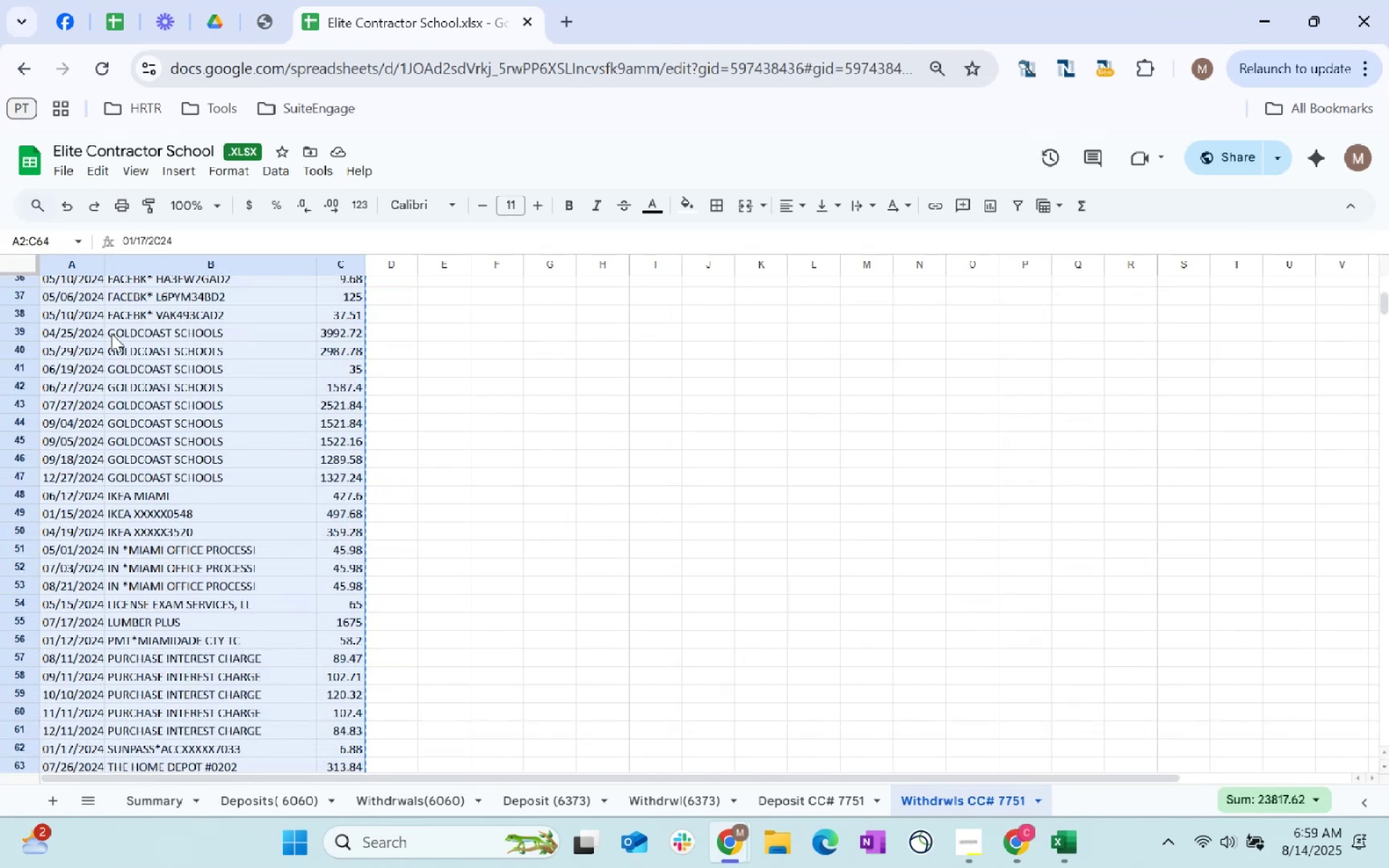 
key(Alt+Tab)
 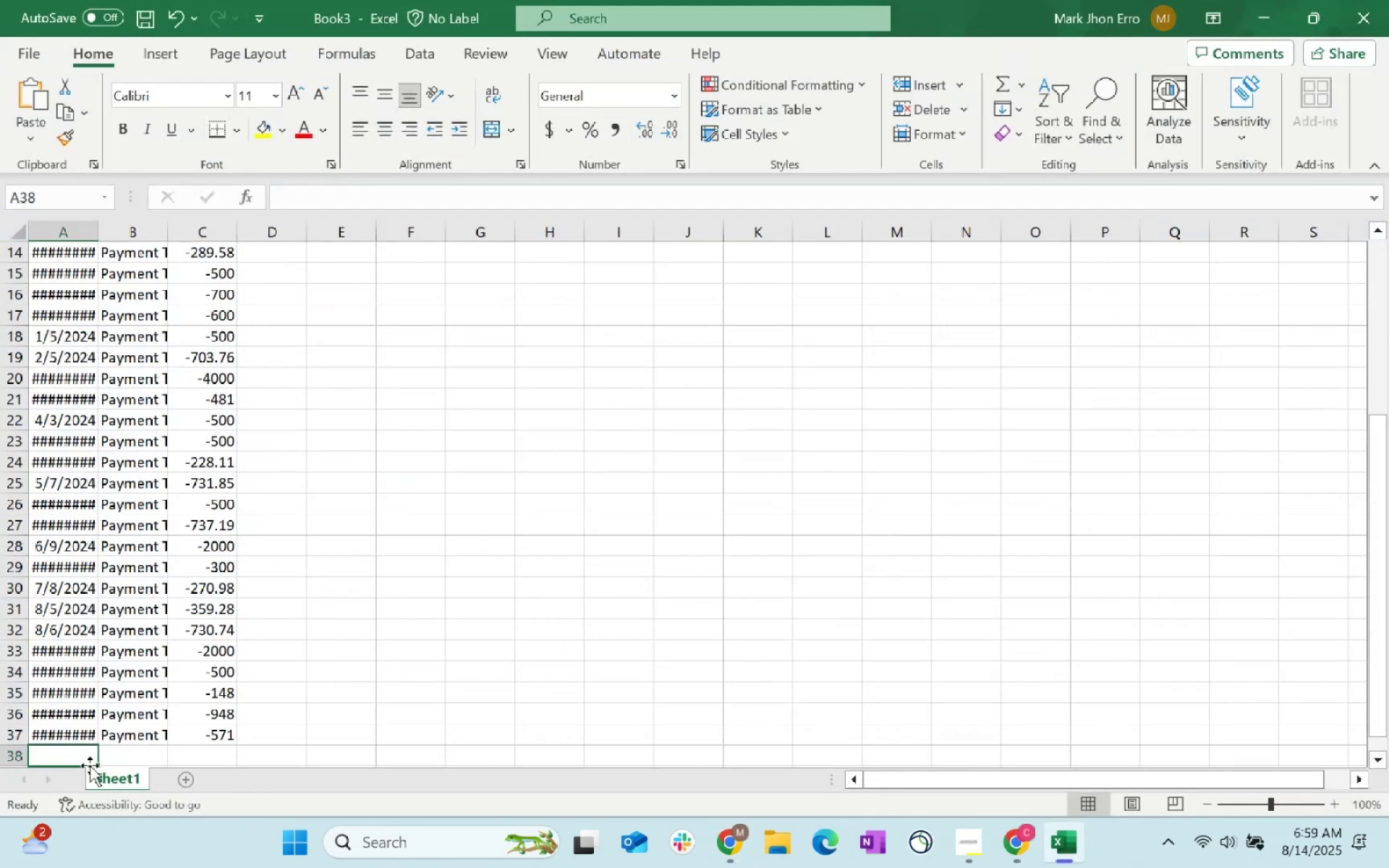 
right_click([83, 755])
 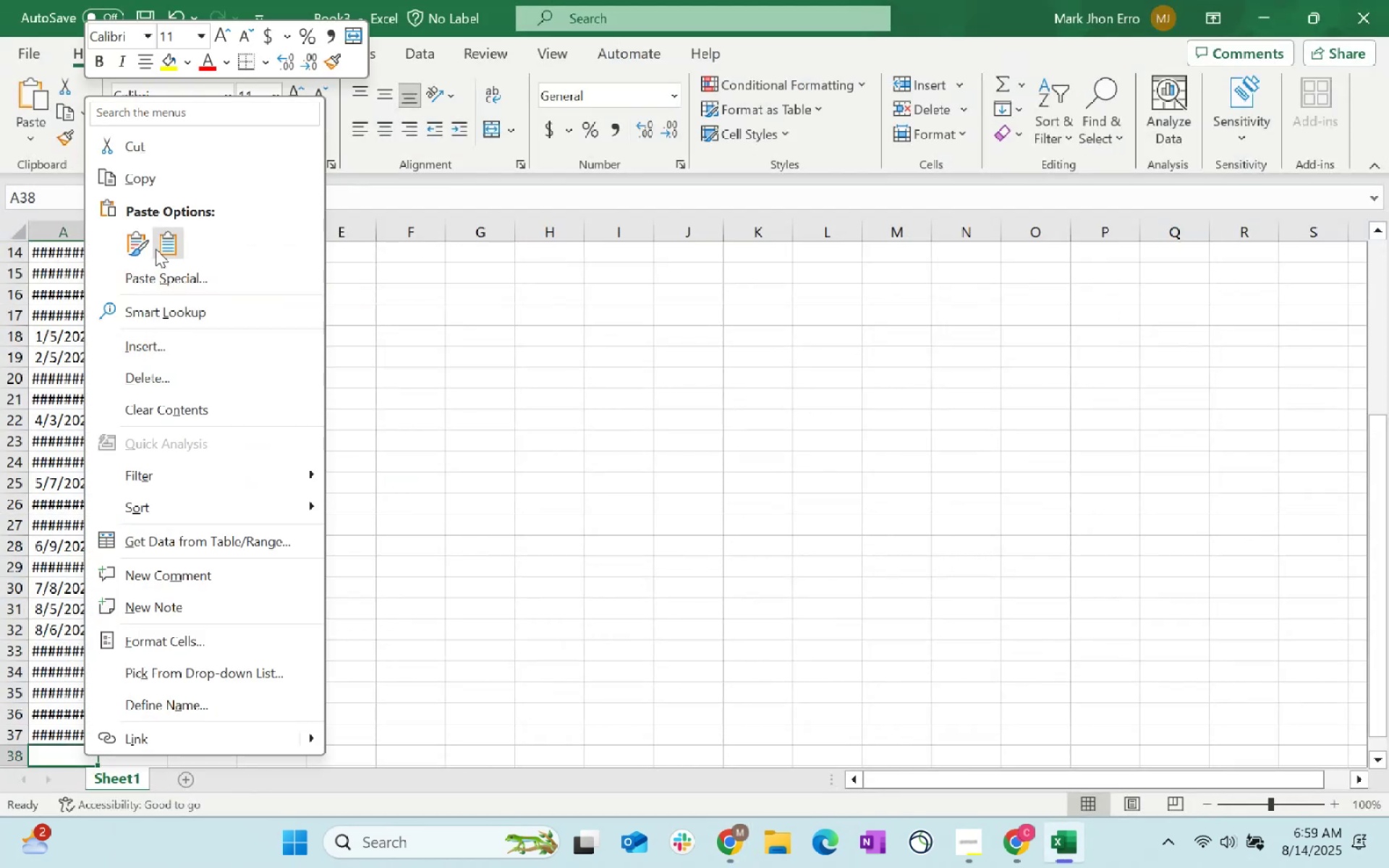 
left_click([158, 248])
 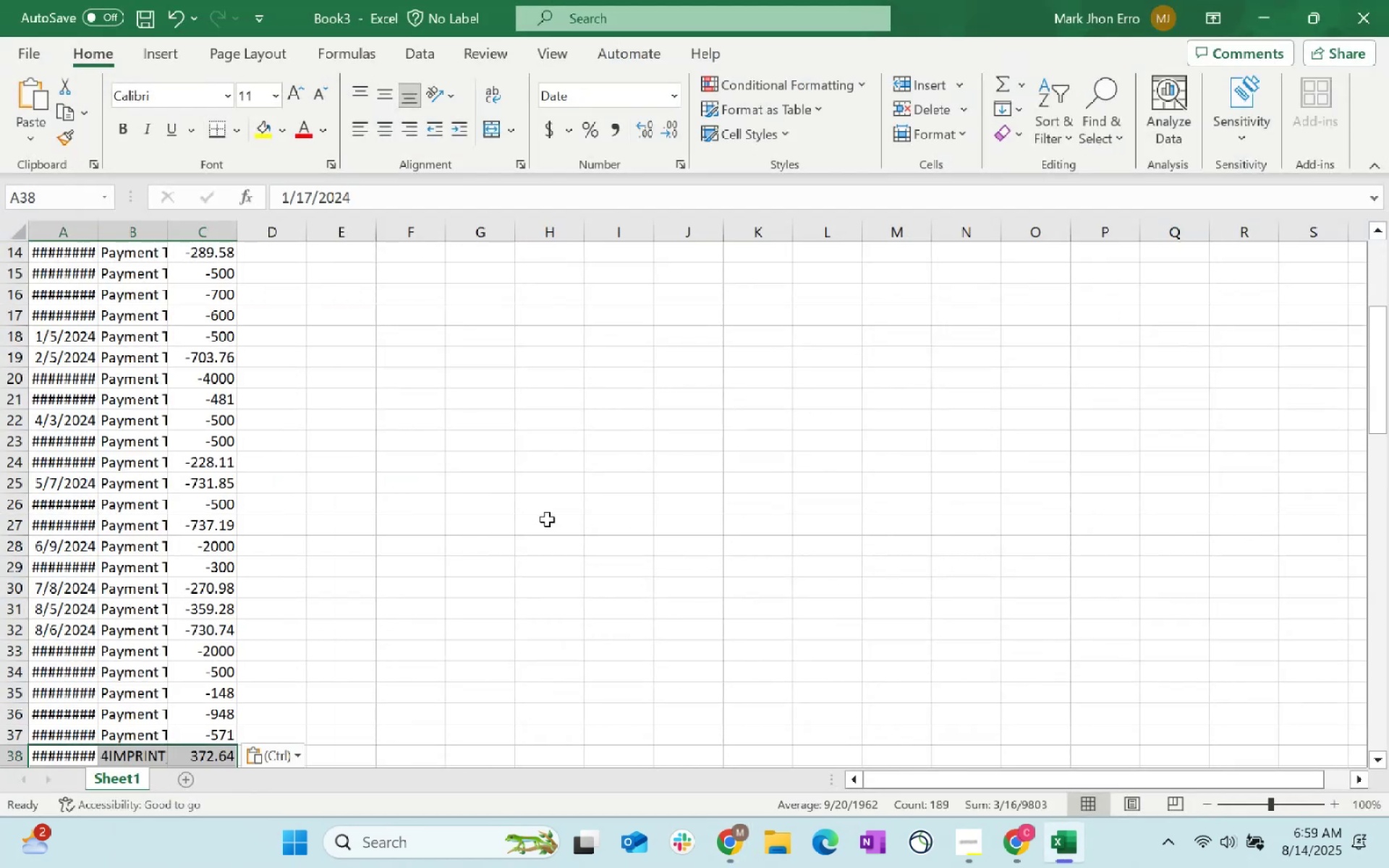 
left_click([521, 531])
 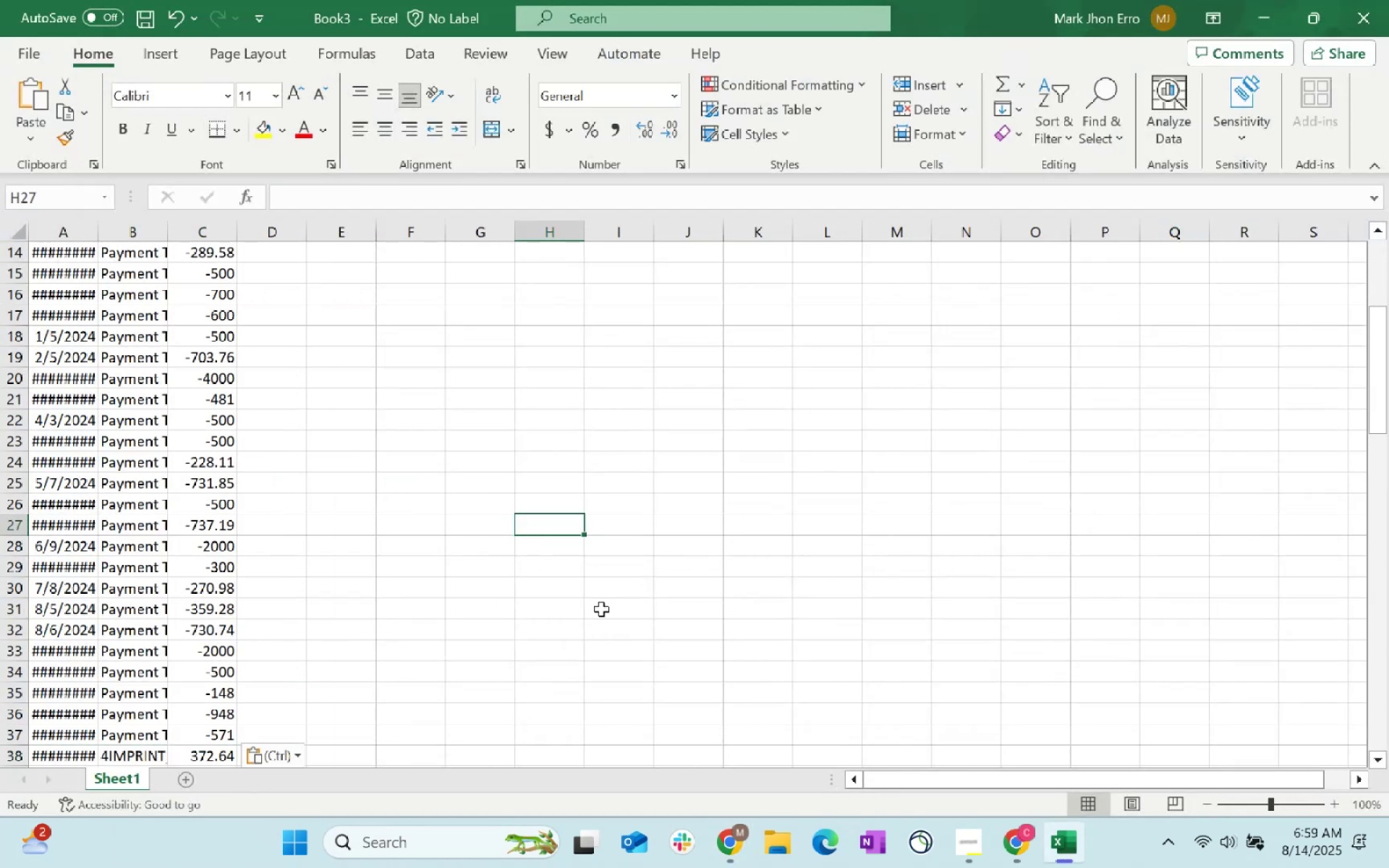 
key(Control+S)
 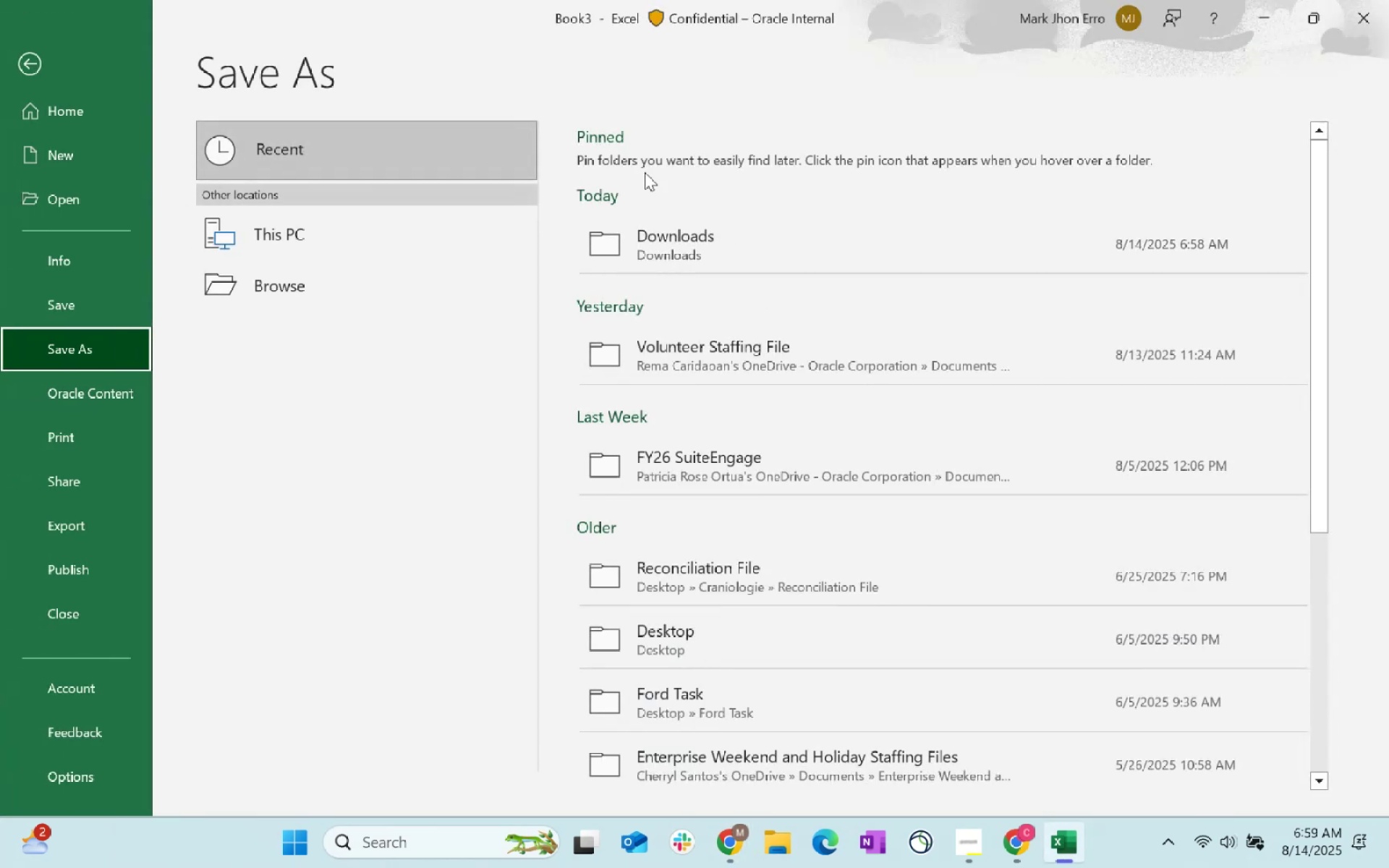 
left_click([684, 244])
 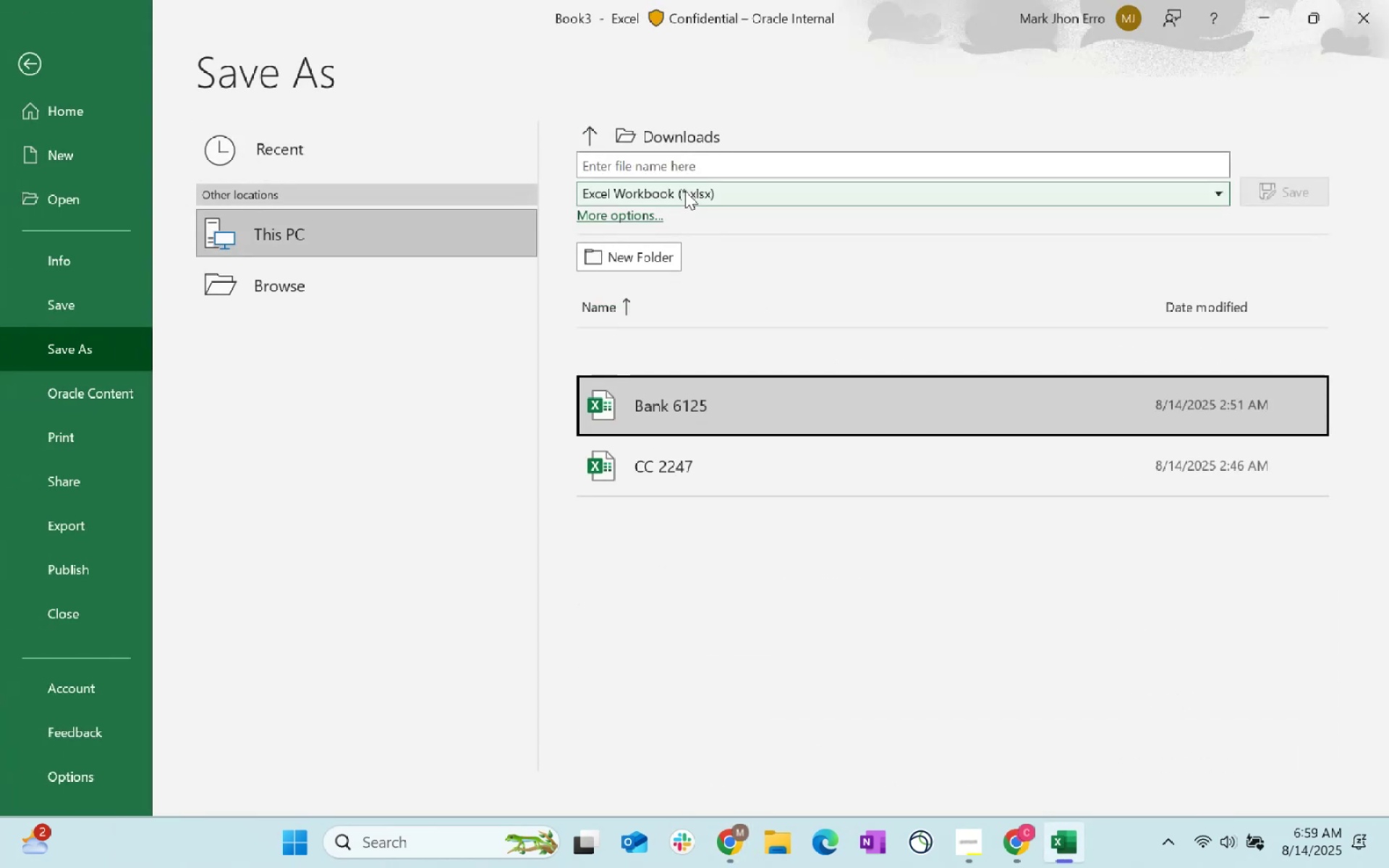 
left_click([685, 191])
 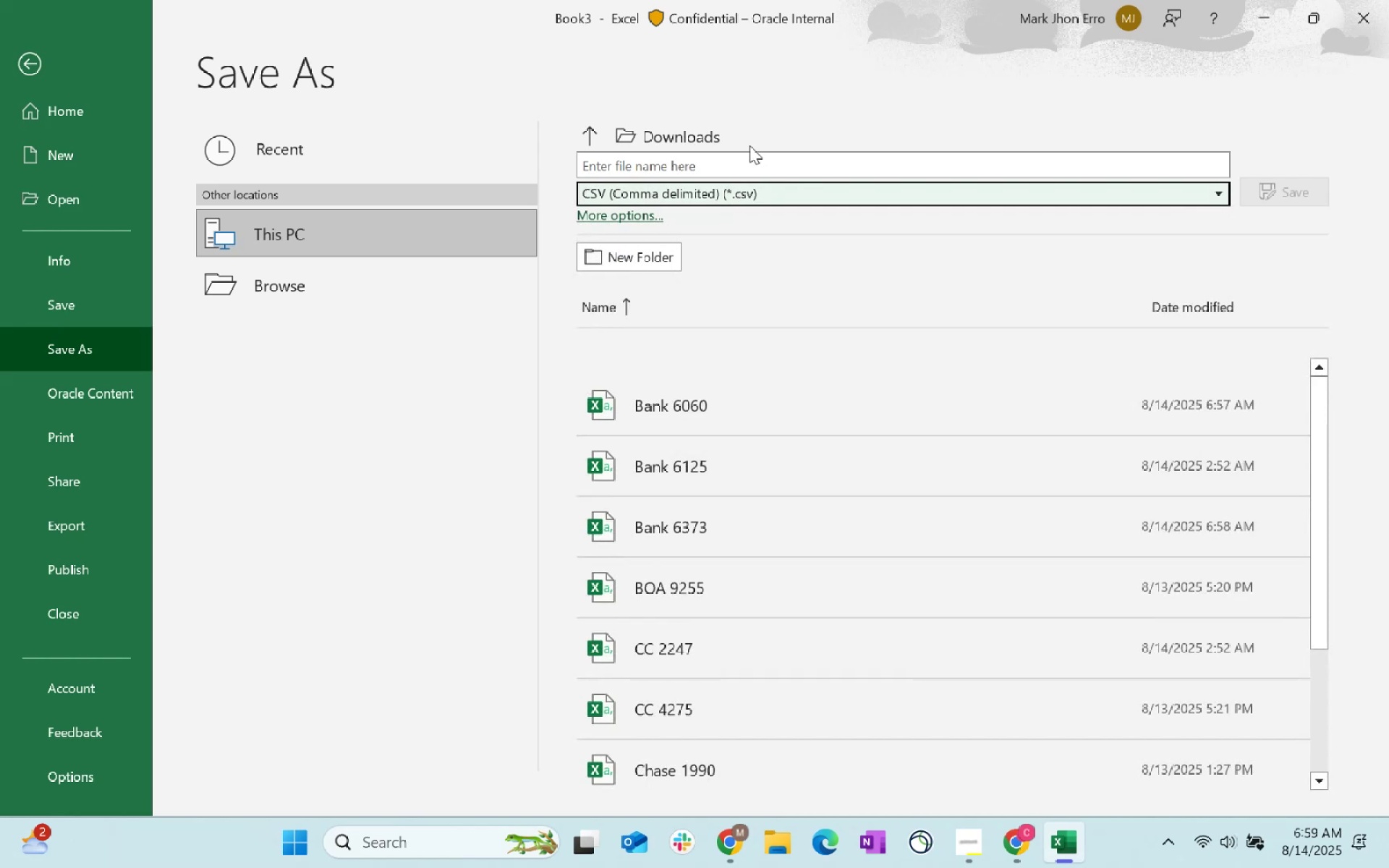 
left_click([718, 165])
 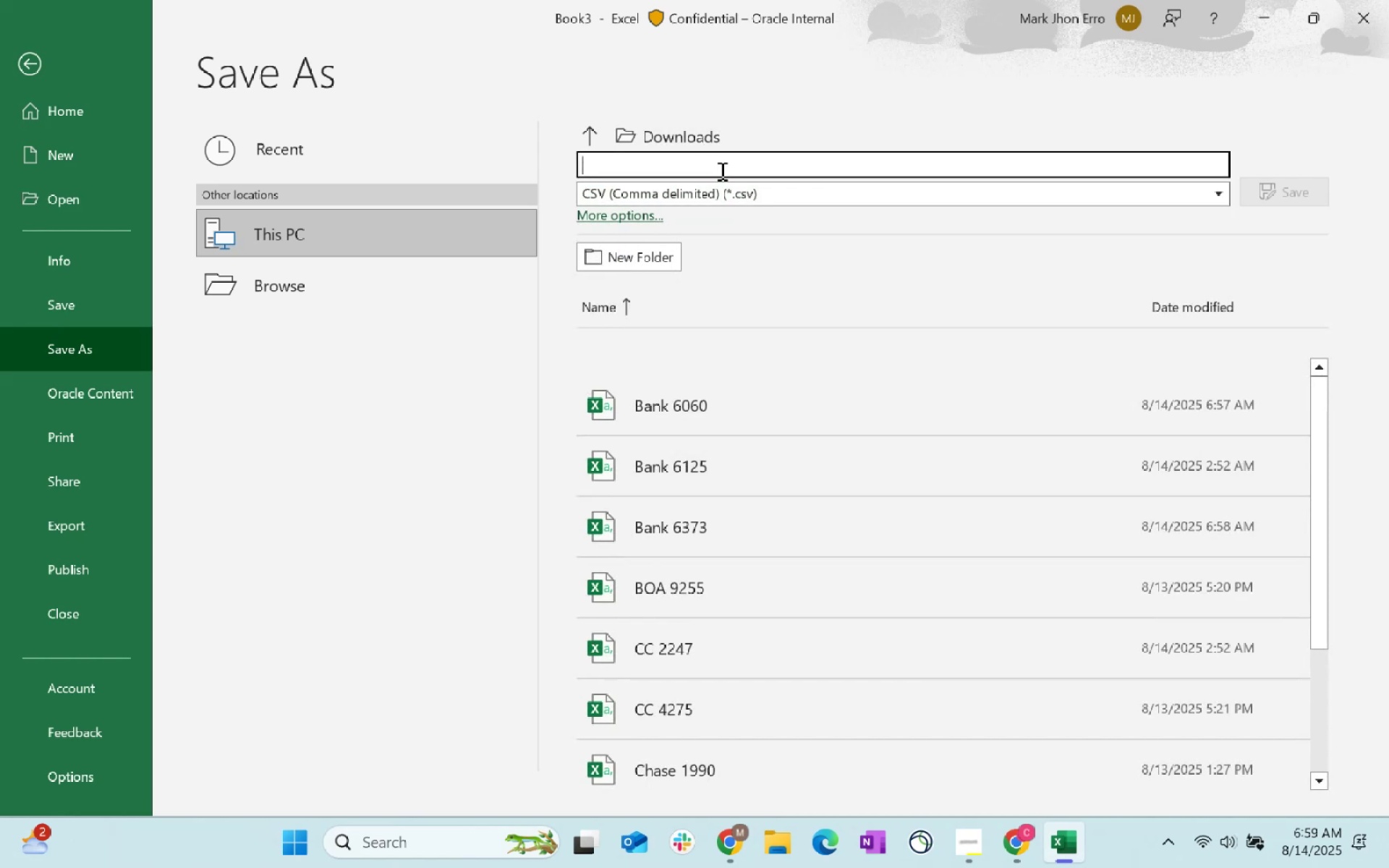 
type(CC 7751)
 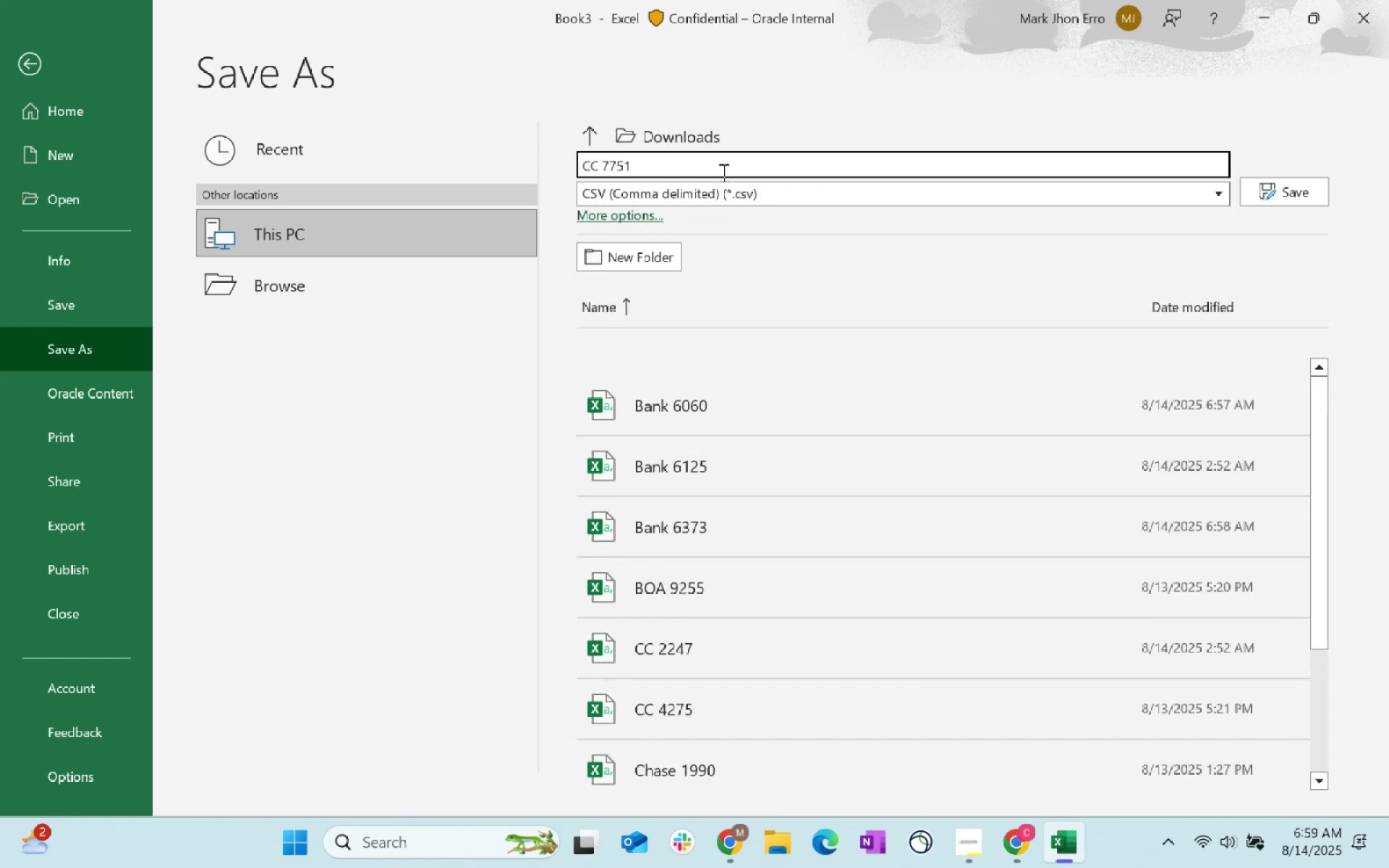 
key(Alt+AltLeft)
 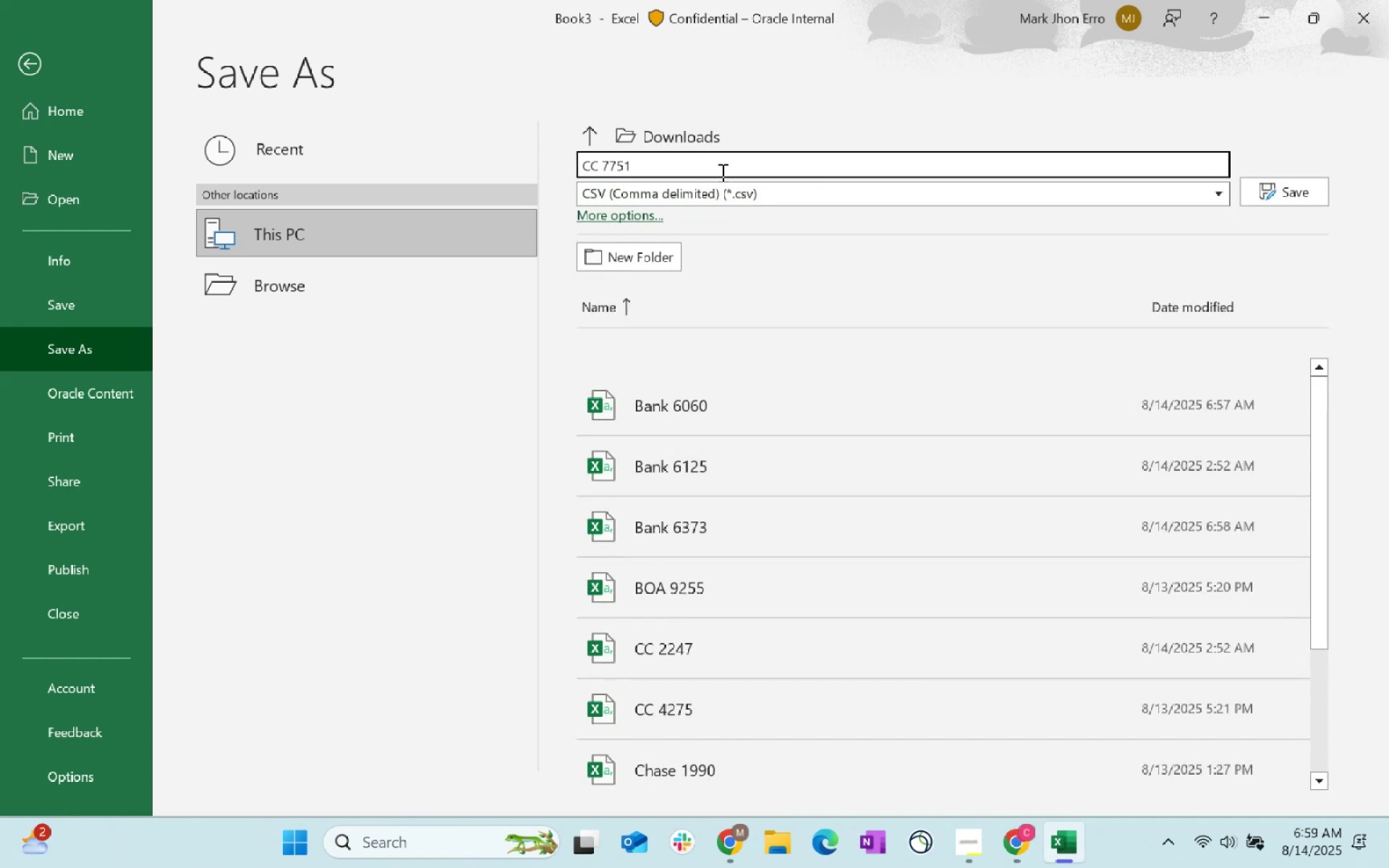 
key(Alt+Tab)
 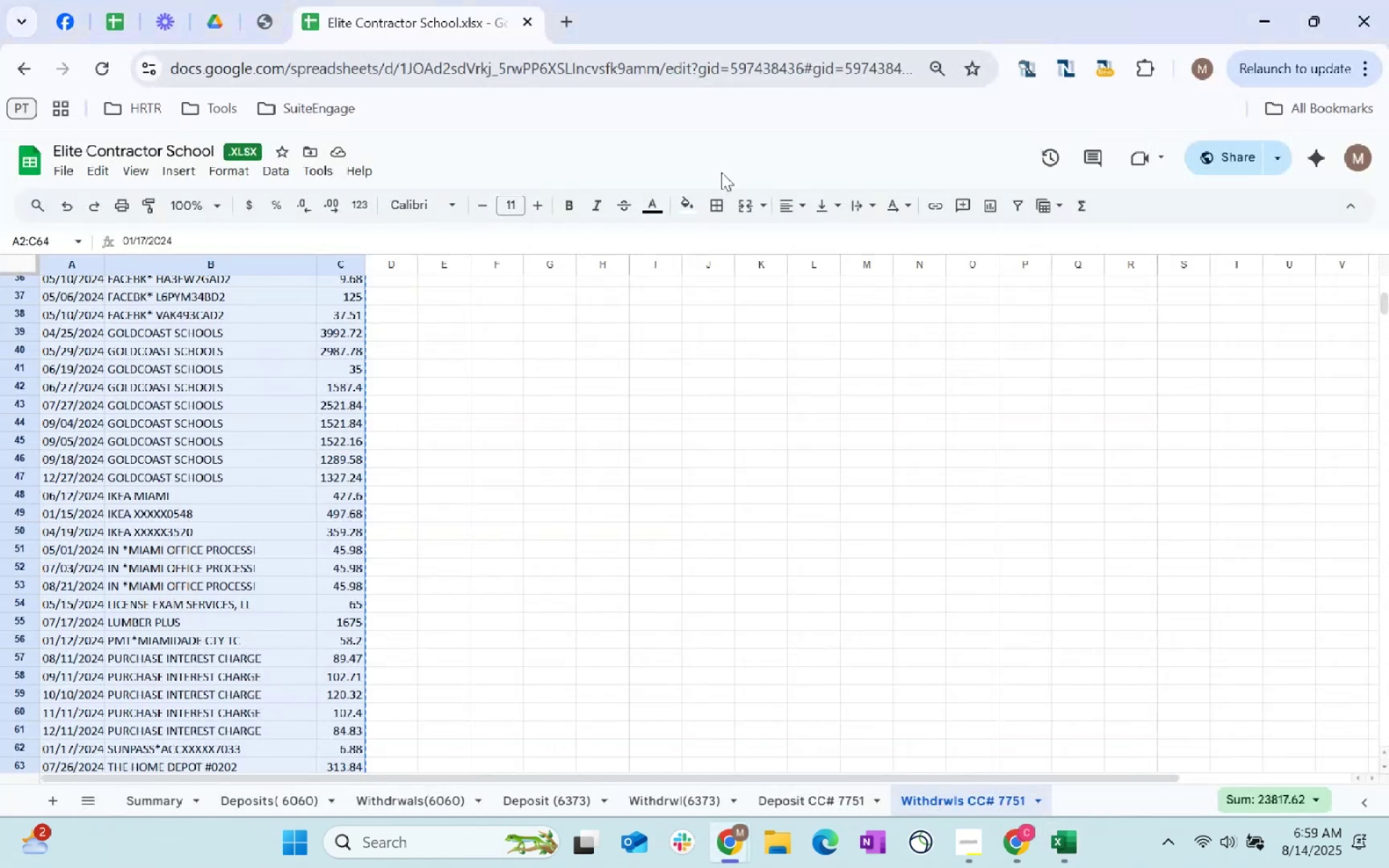 
key(Alt+AltLeft)
 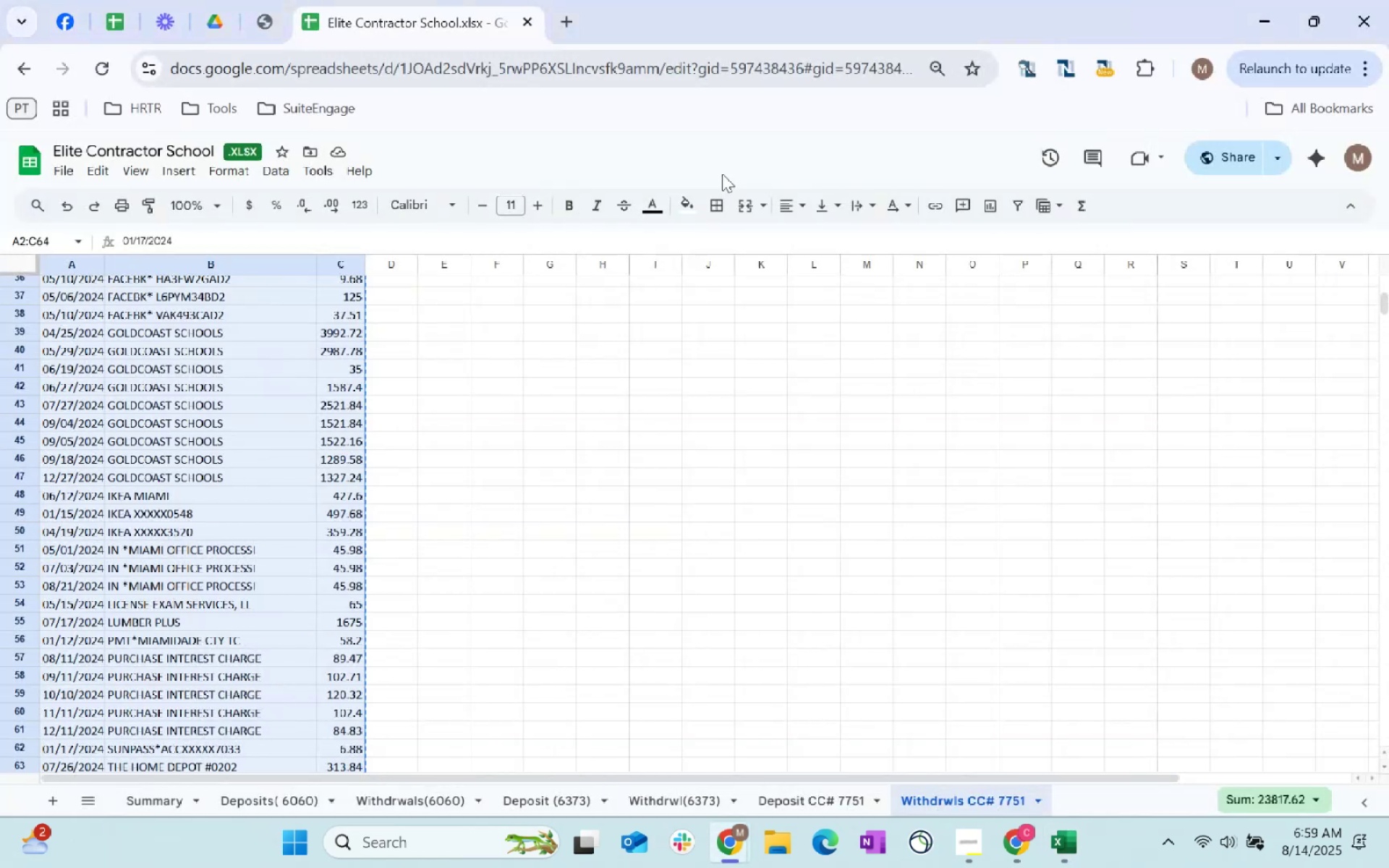 
key(Alt+Tab)
 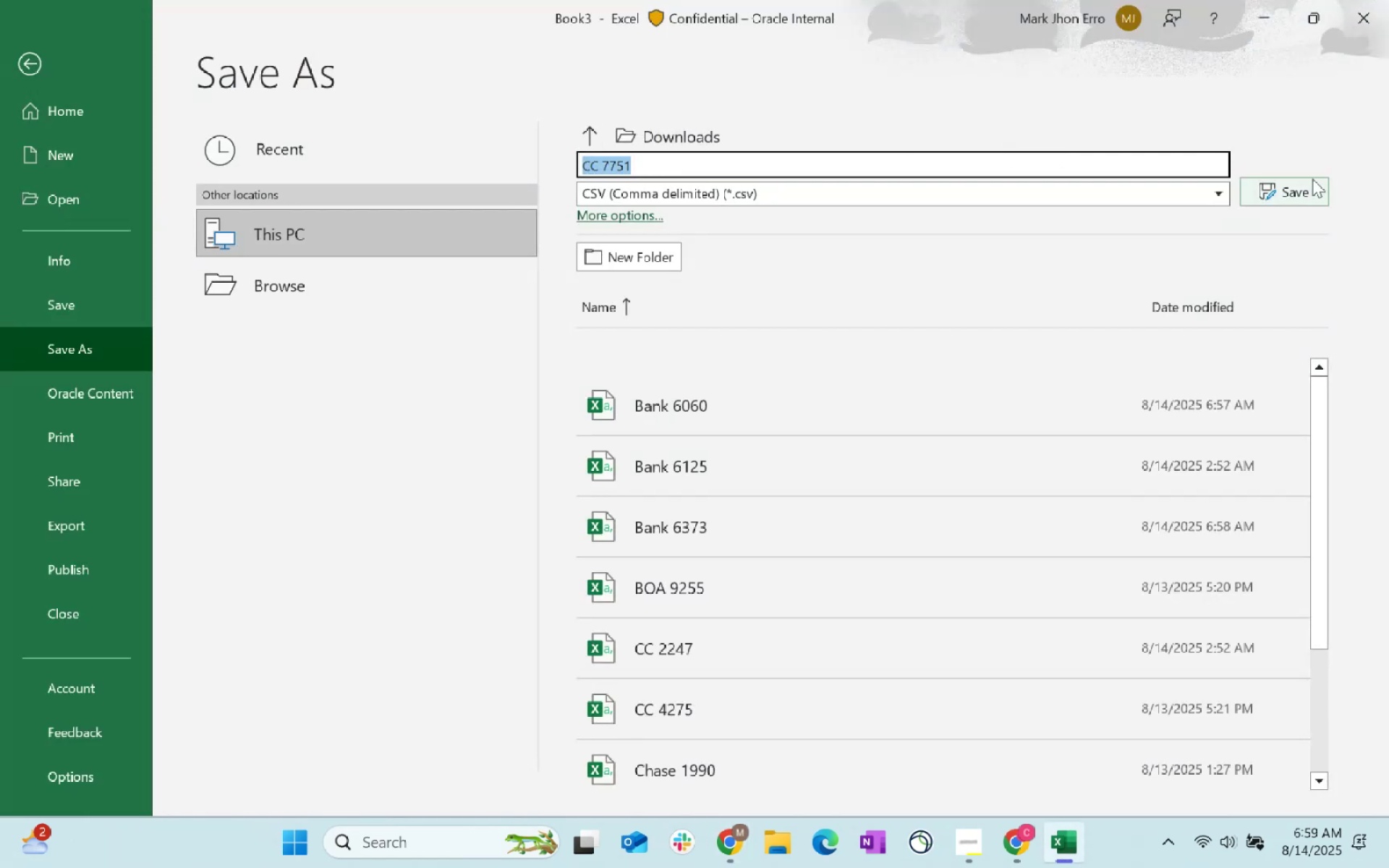 
left_click([1312, 182])
 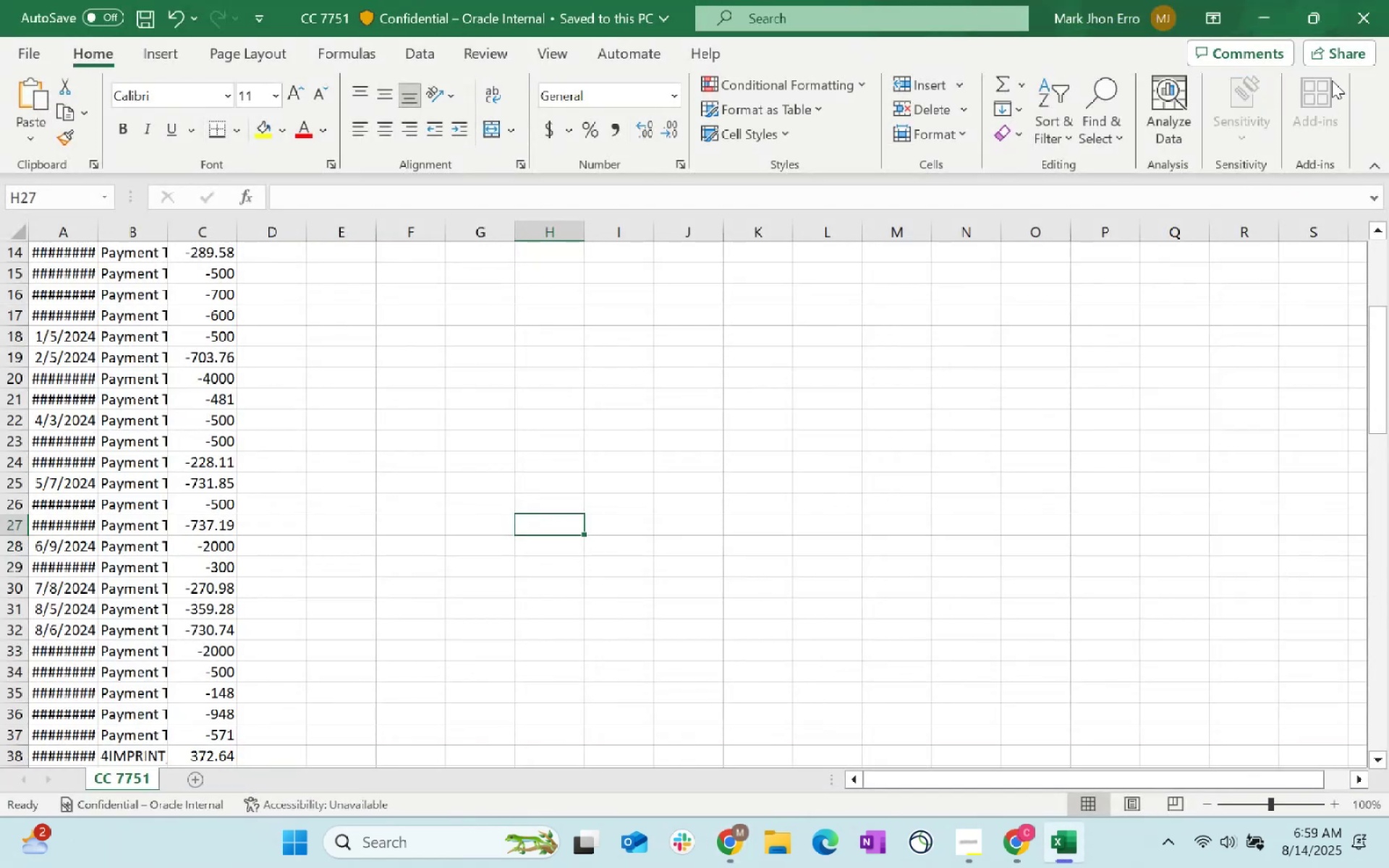 
left_click([1367, 5])
 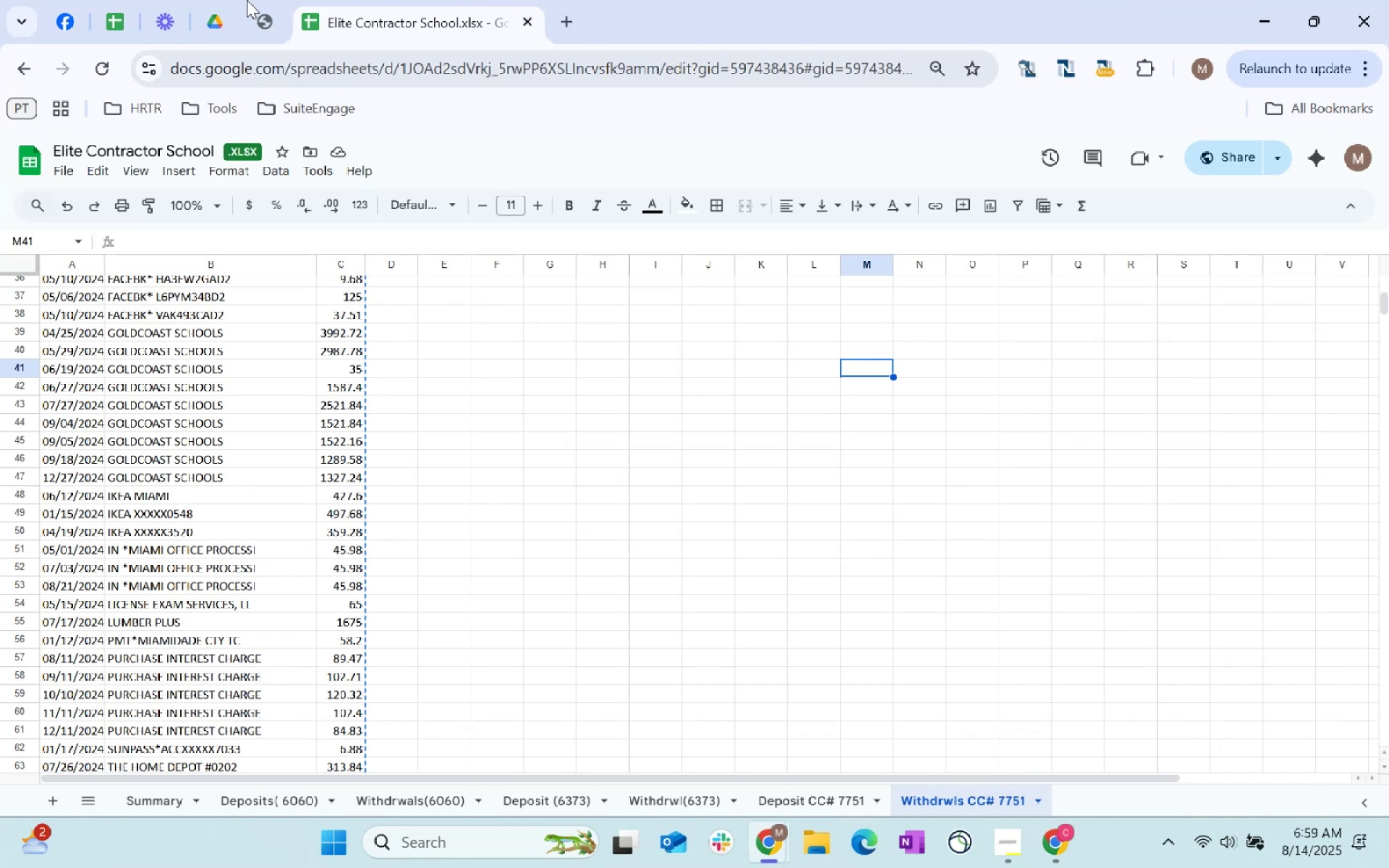 
key(Alt+Tab)
 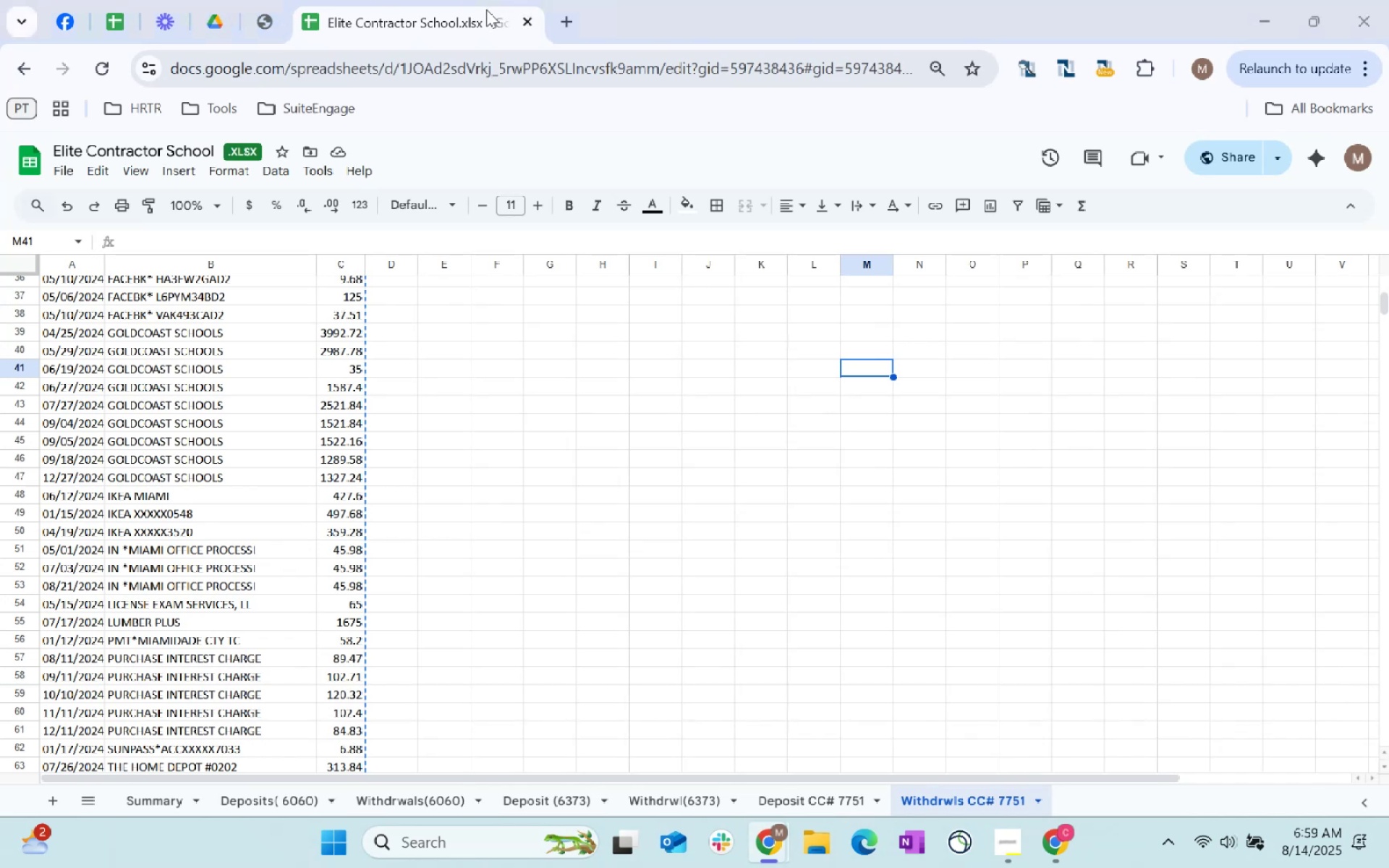 
key(Alt+Tab)
 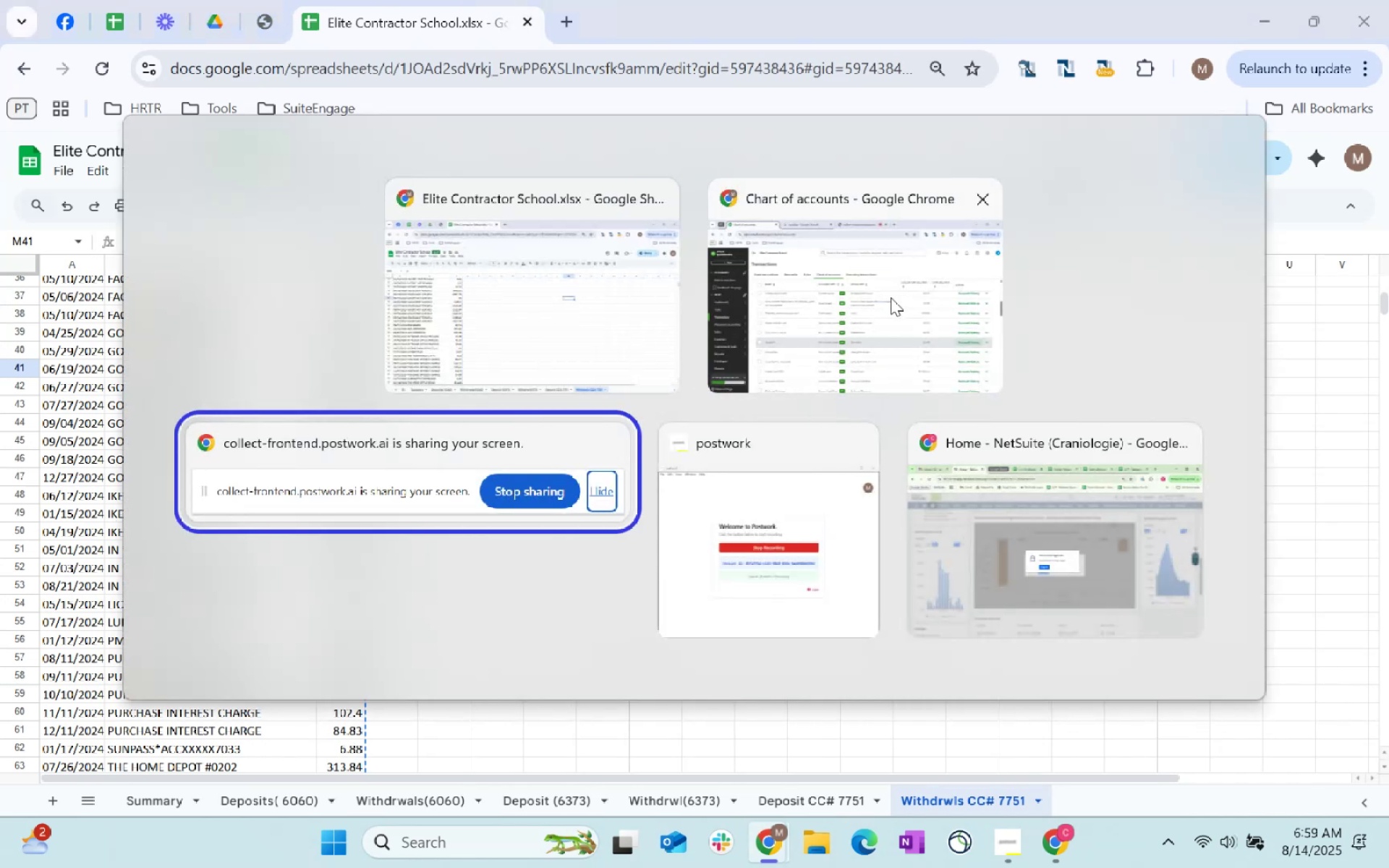 
left_click([898, 299])
 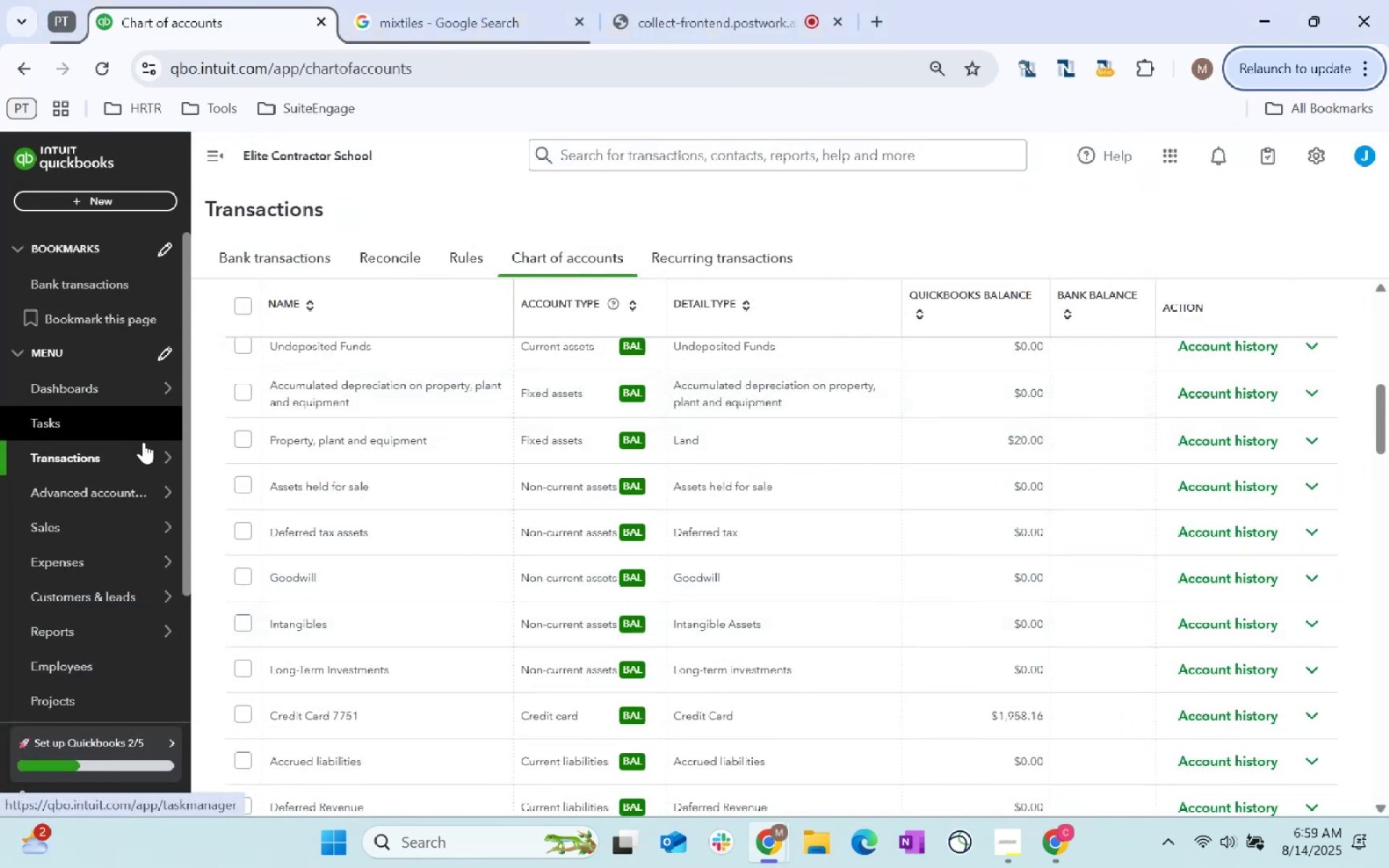 
left_click([223, 456])
 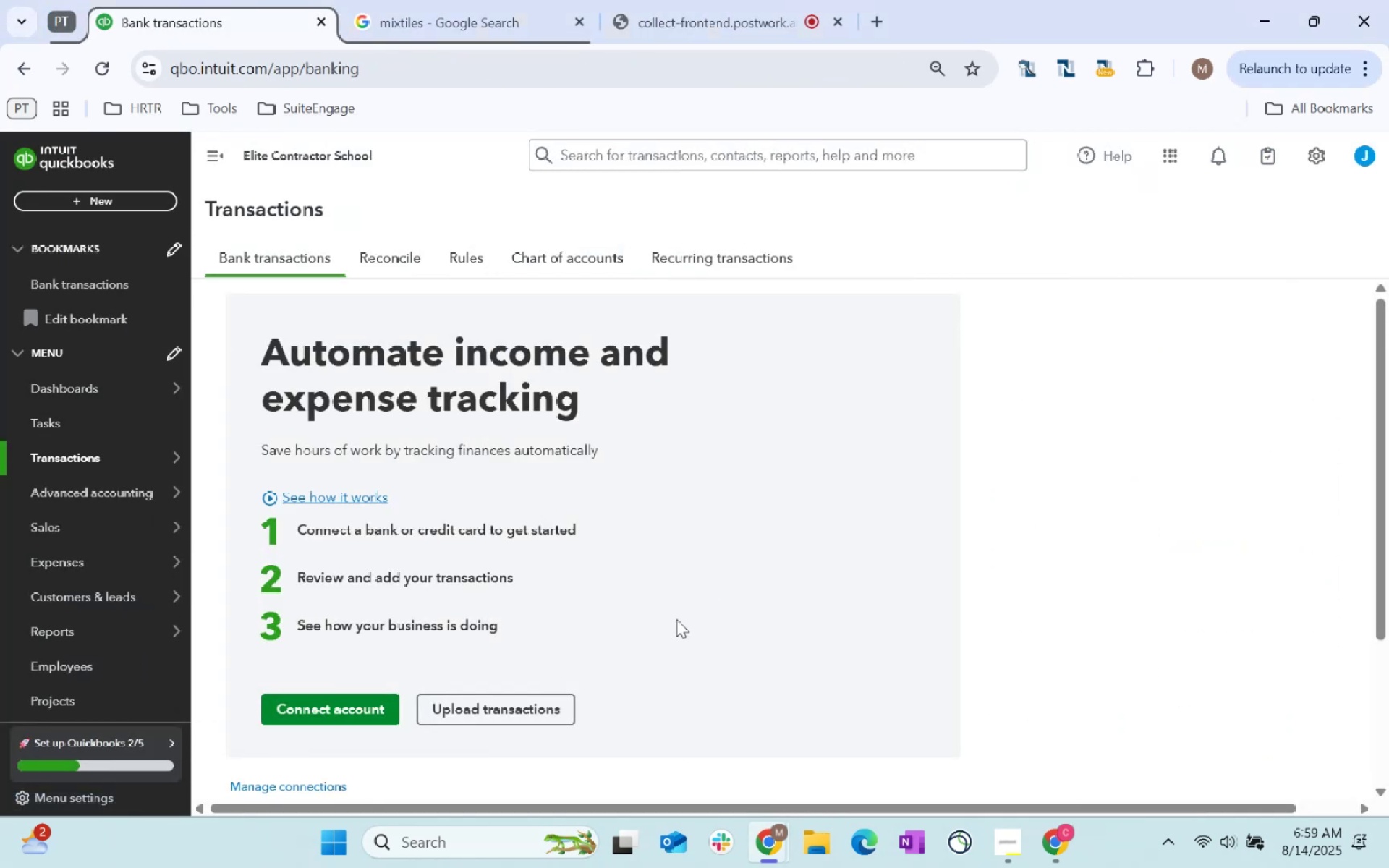 
left_click([546, 700])
 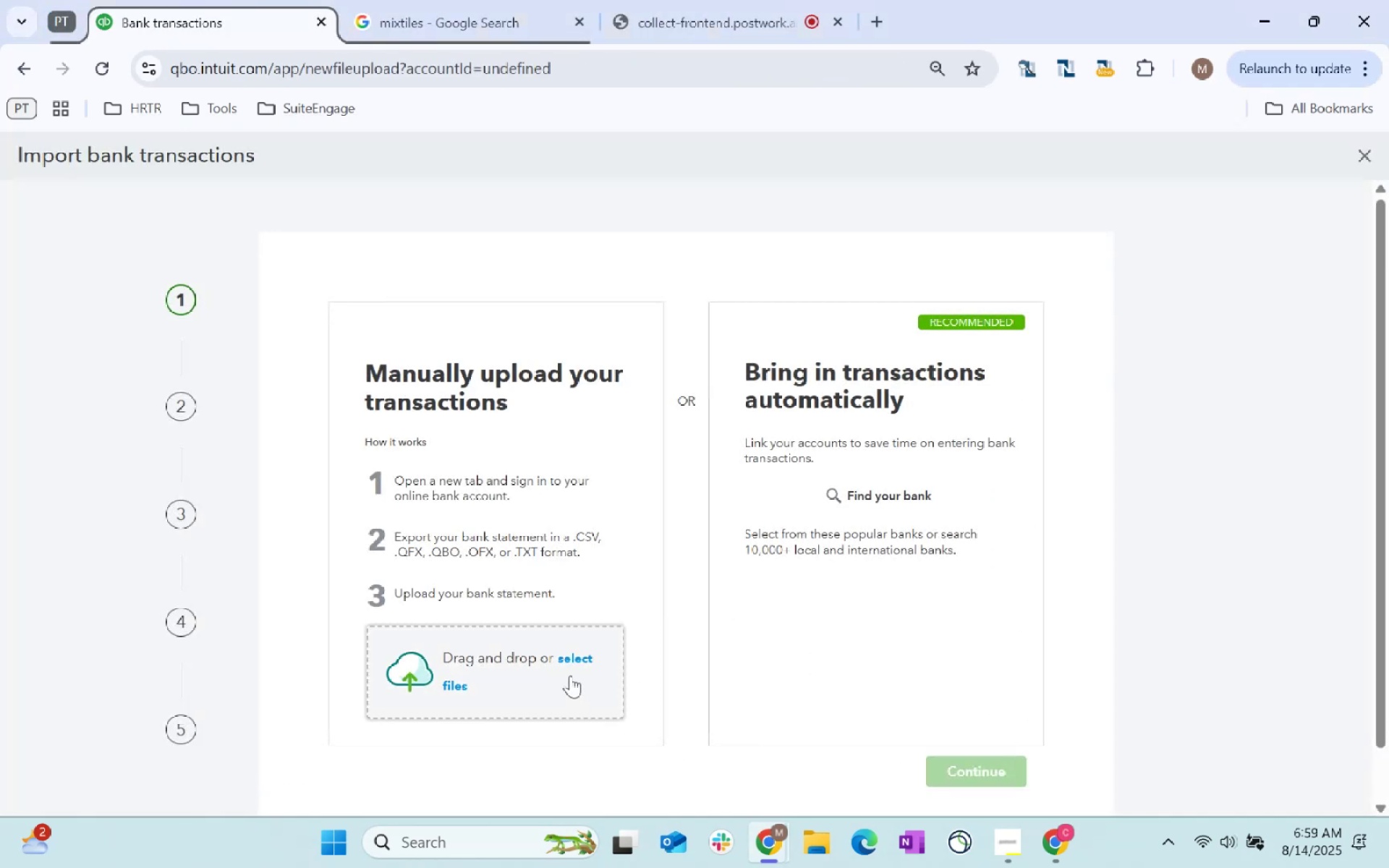 
left_click([574, 657])
 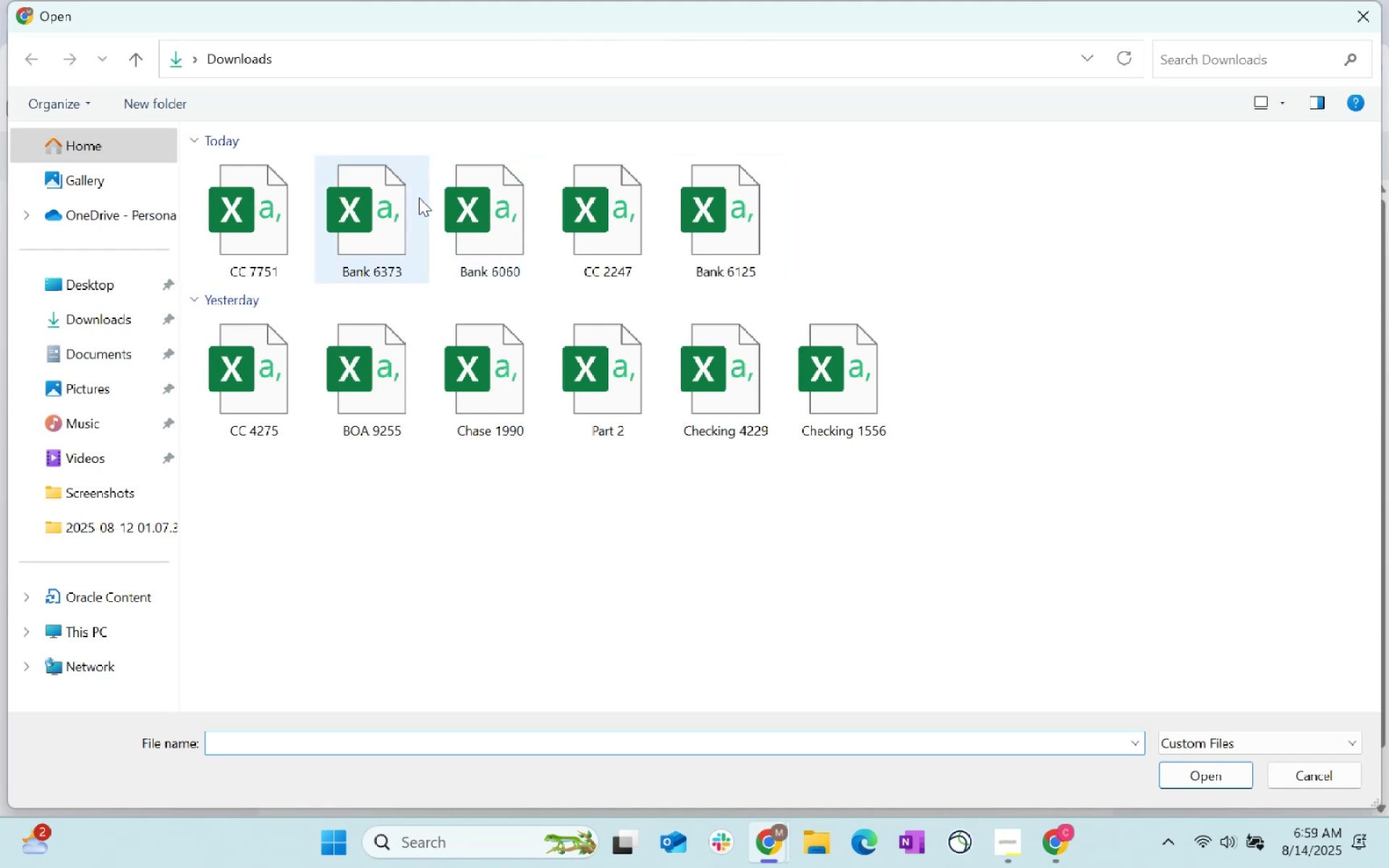 
left_click([475, 219])
 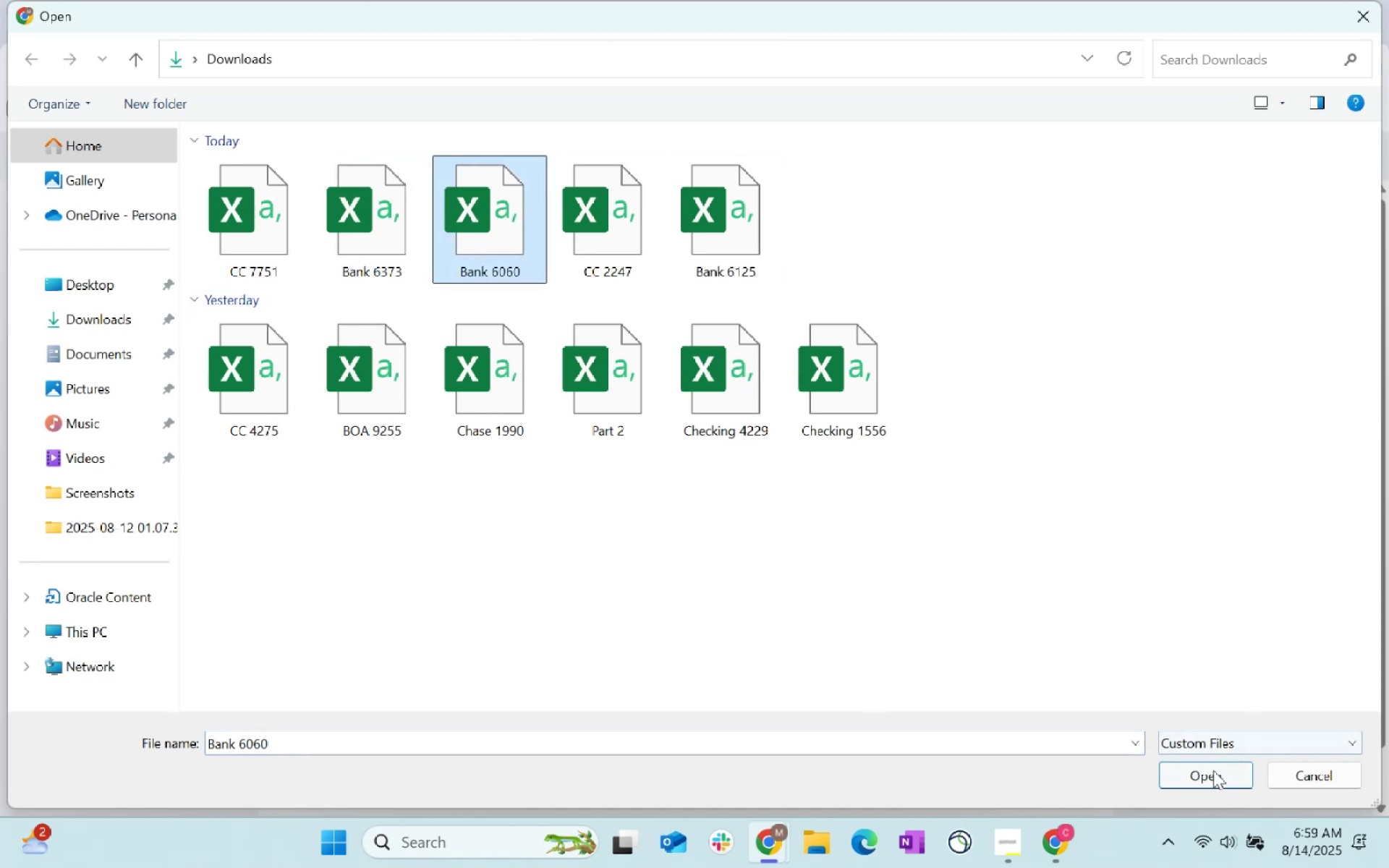 
left_click([1210, 772])
 